 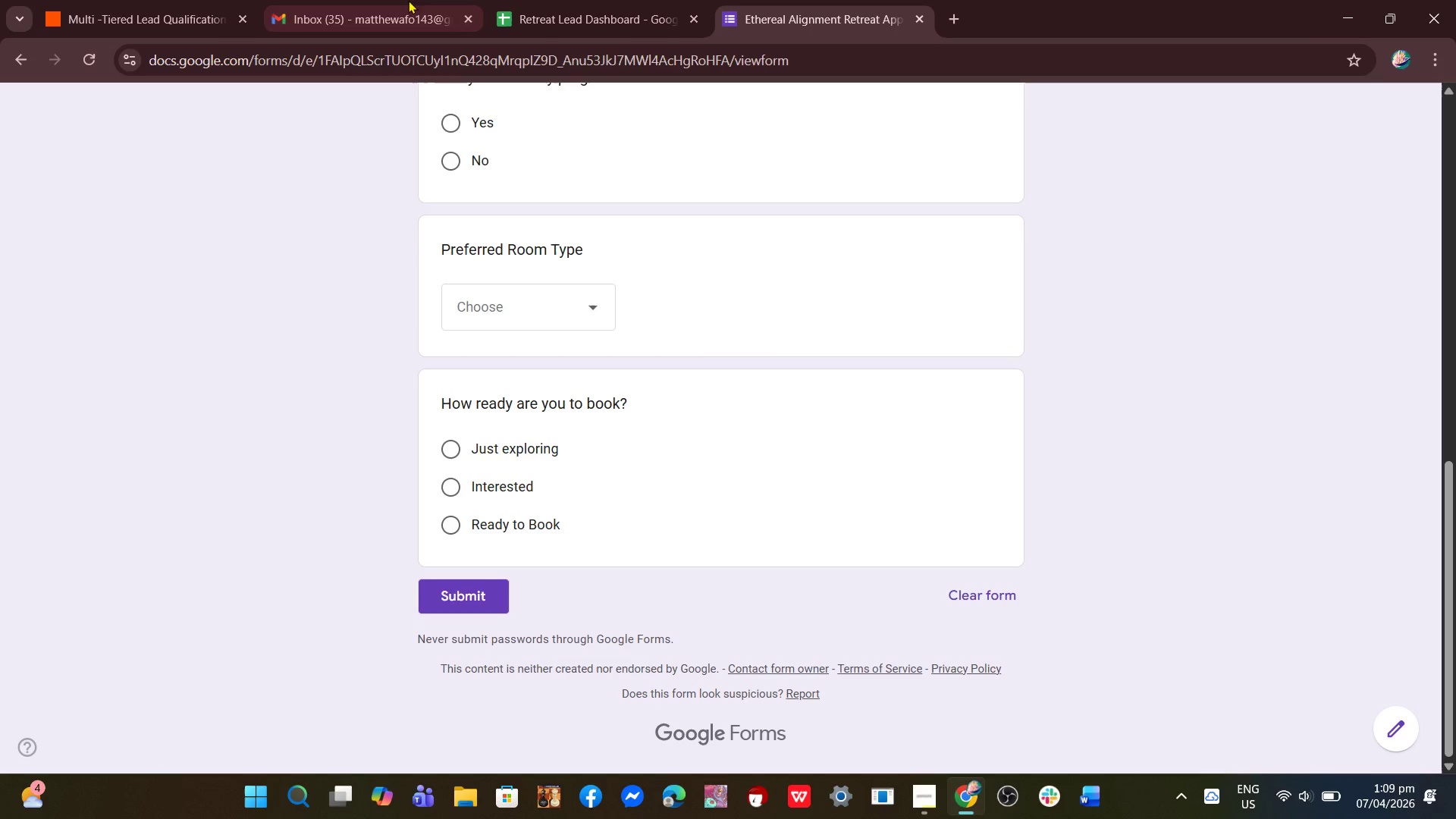 
left_click([112, 0])
 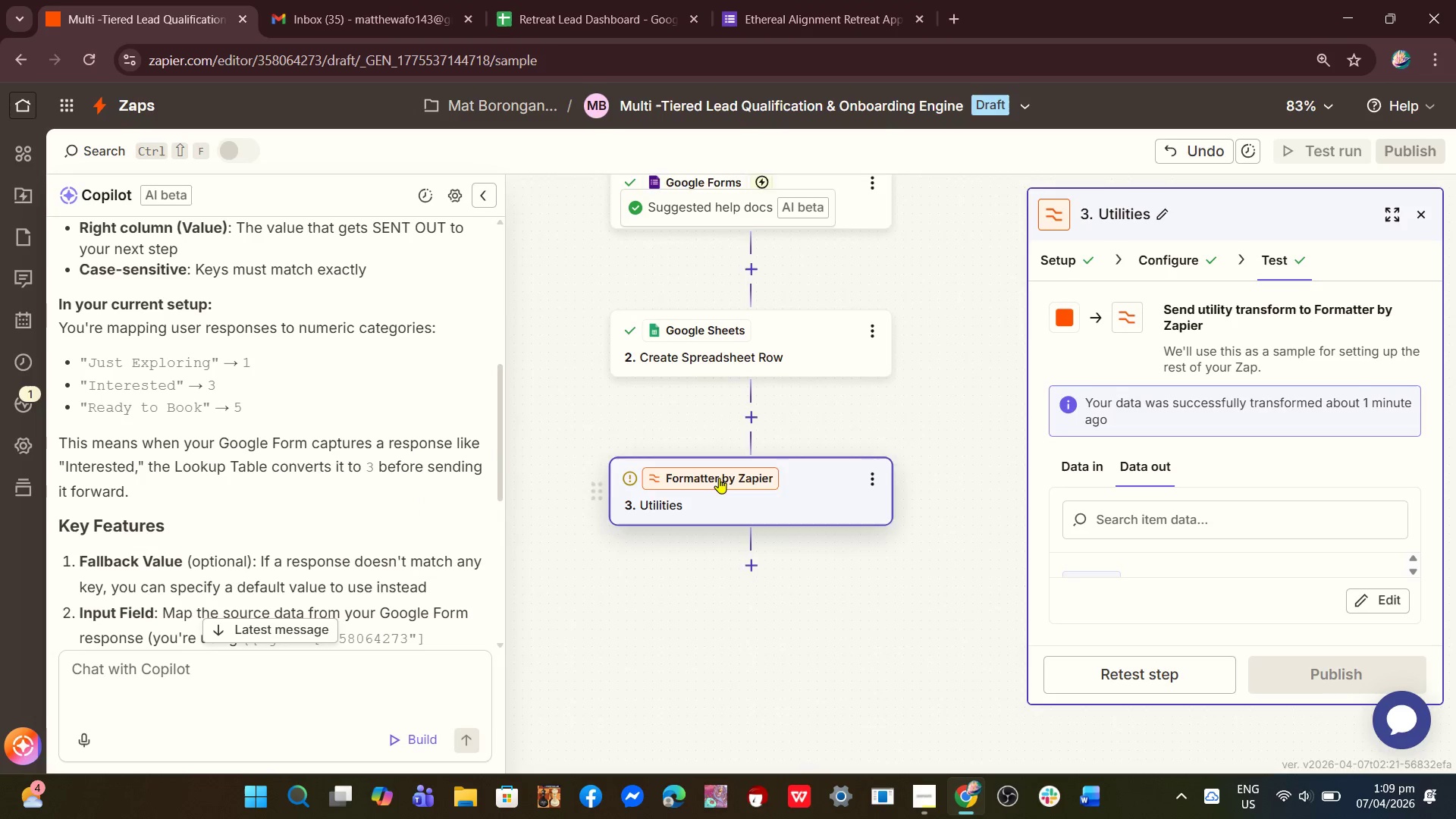 
scroll: coordinate [720, 479], scroll_direction: down, amount: 2.0
 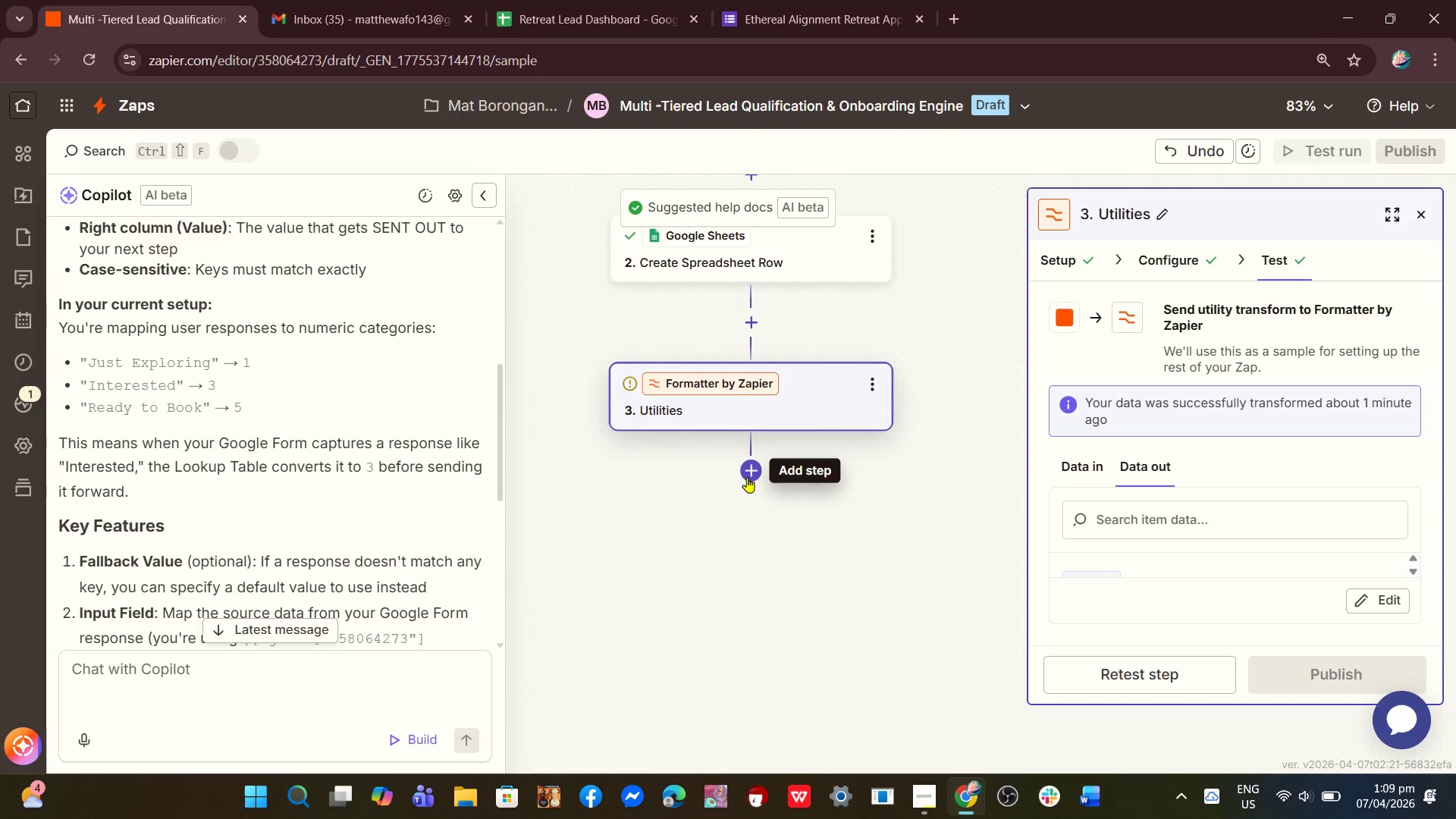 
left_click([747, 477])
 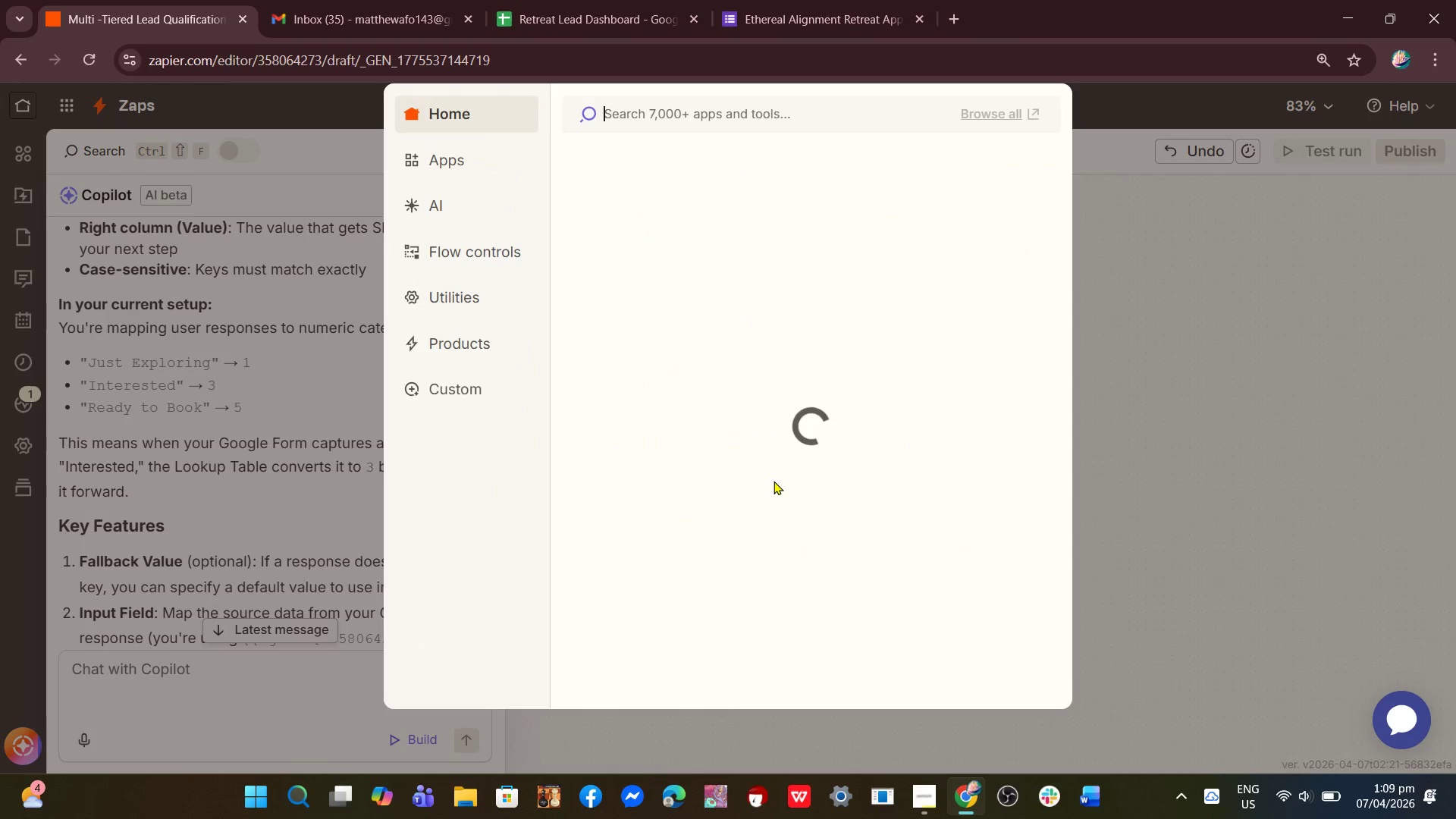 
scroll: coordinate [774, 481], scroll_direction: down, amount: 1.0
 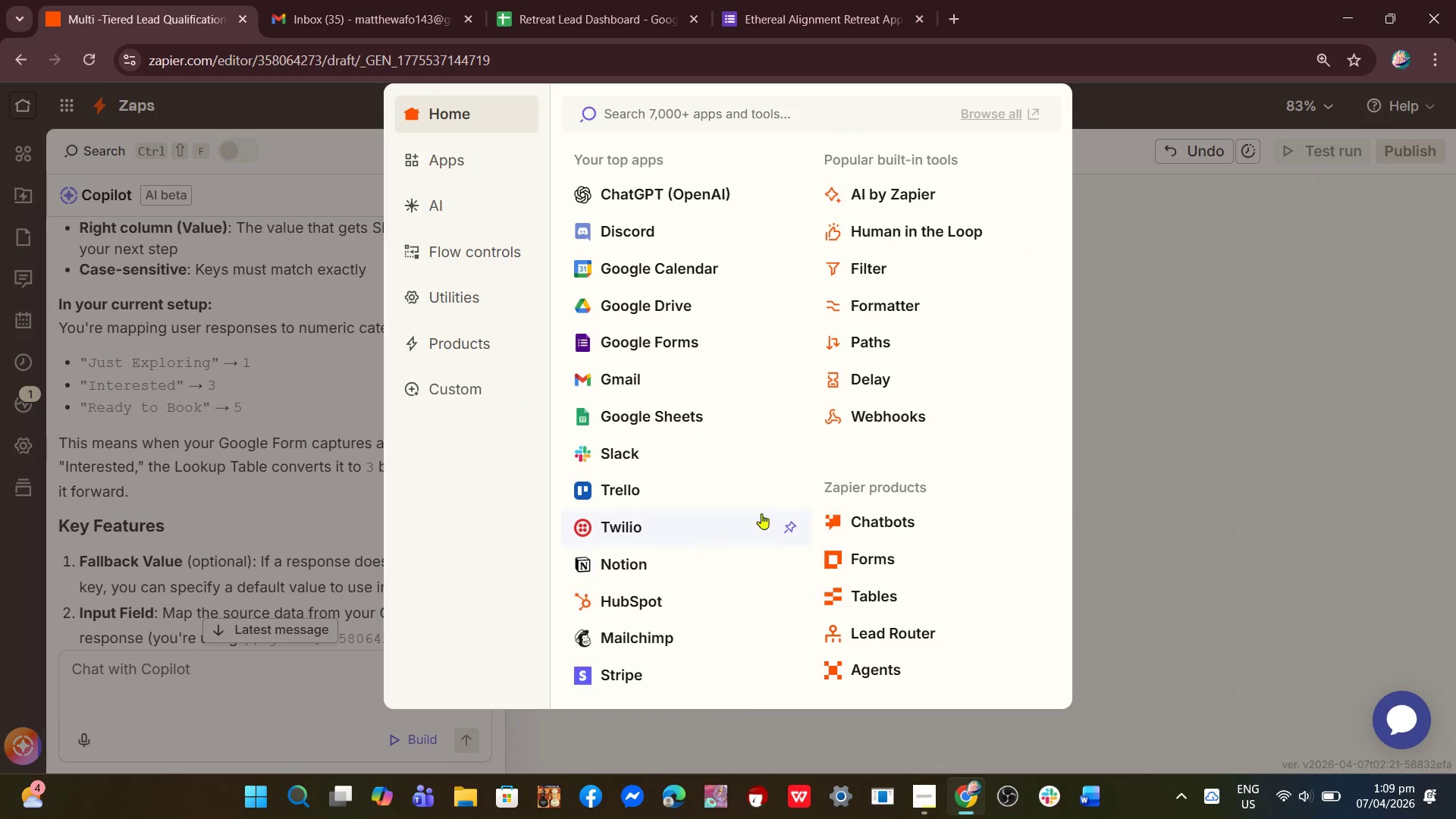 
left_click([864, 349])
 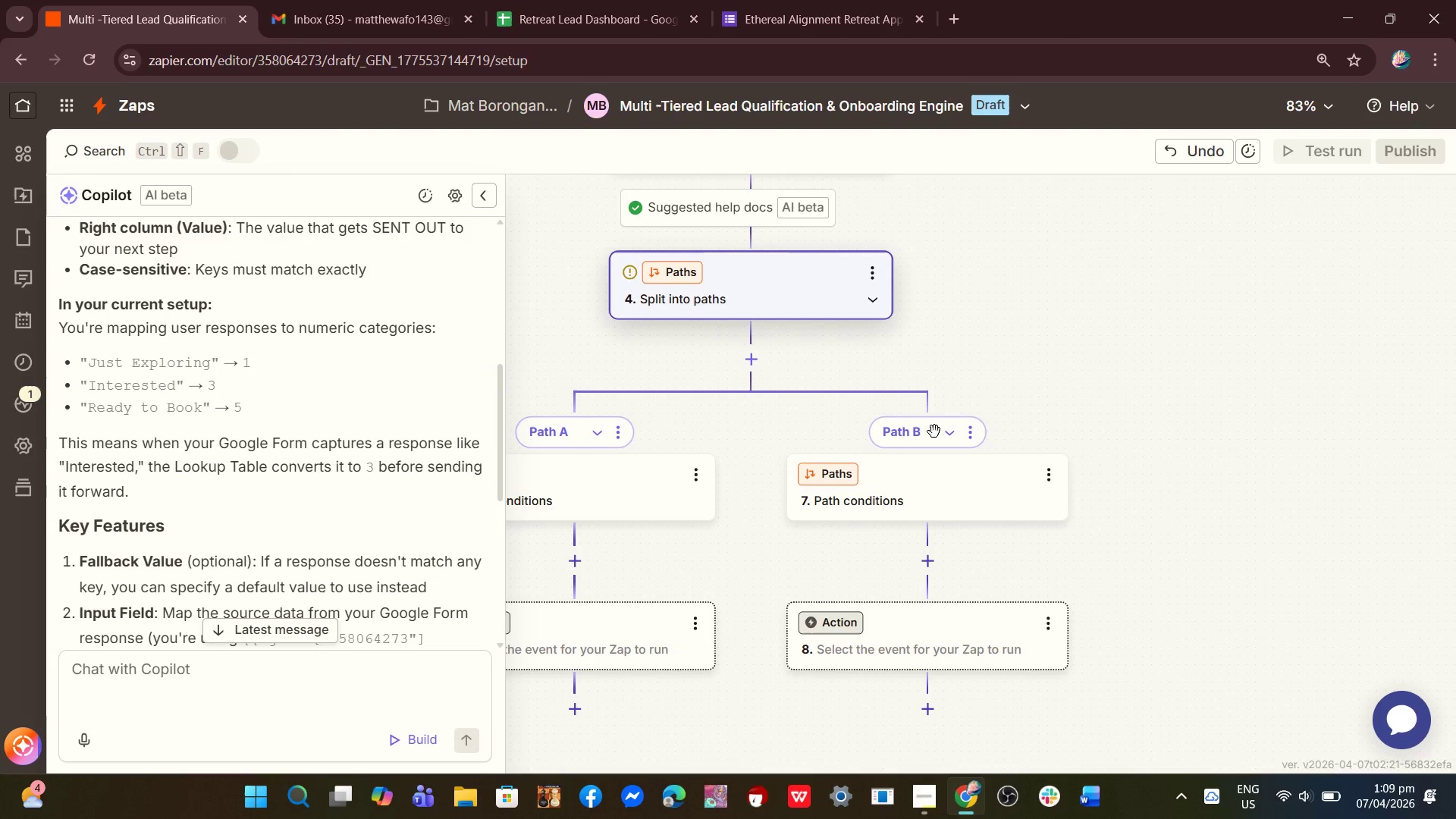 
left_click([748, 363])
 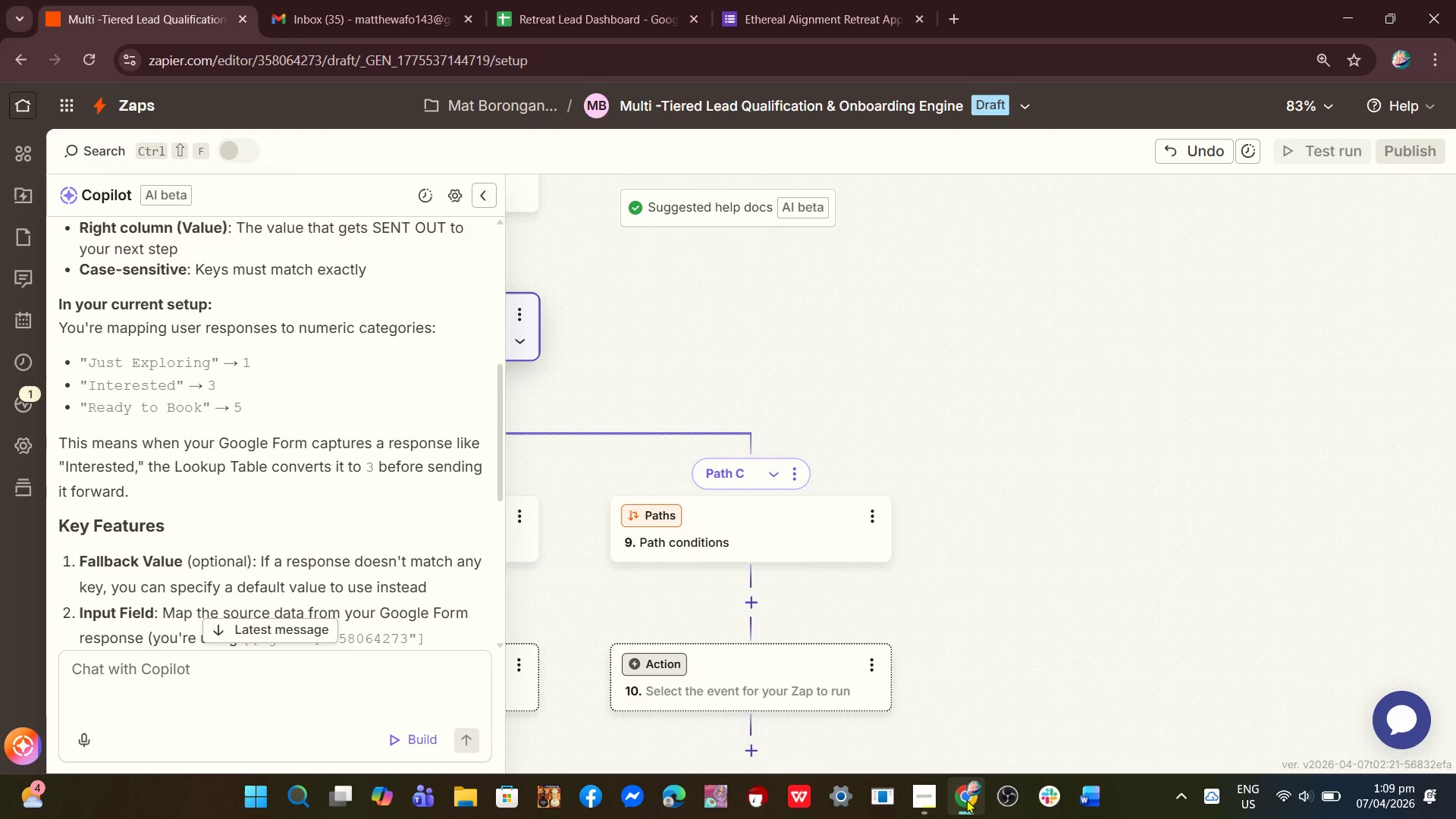 
left_click([934, 799])
 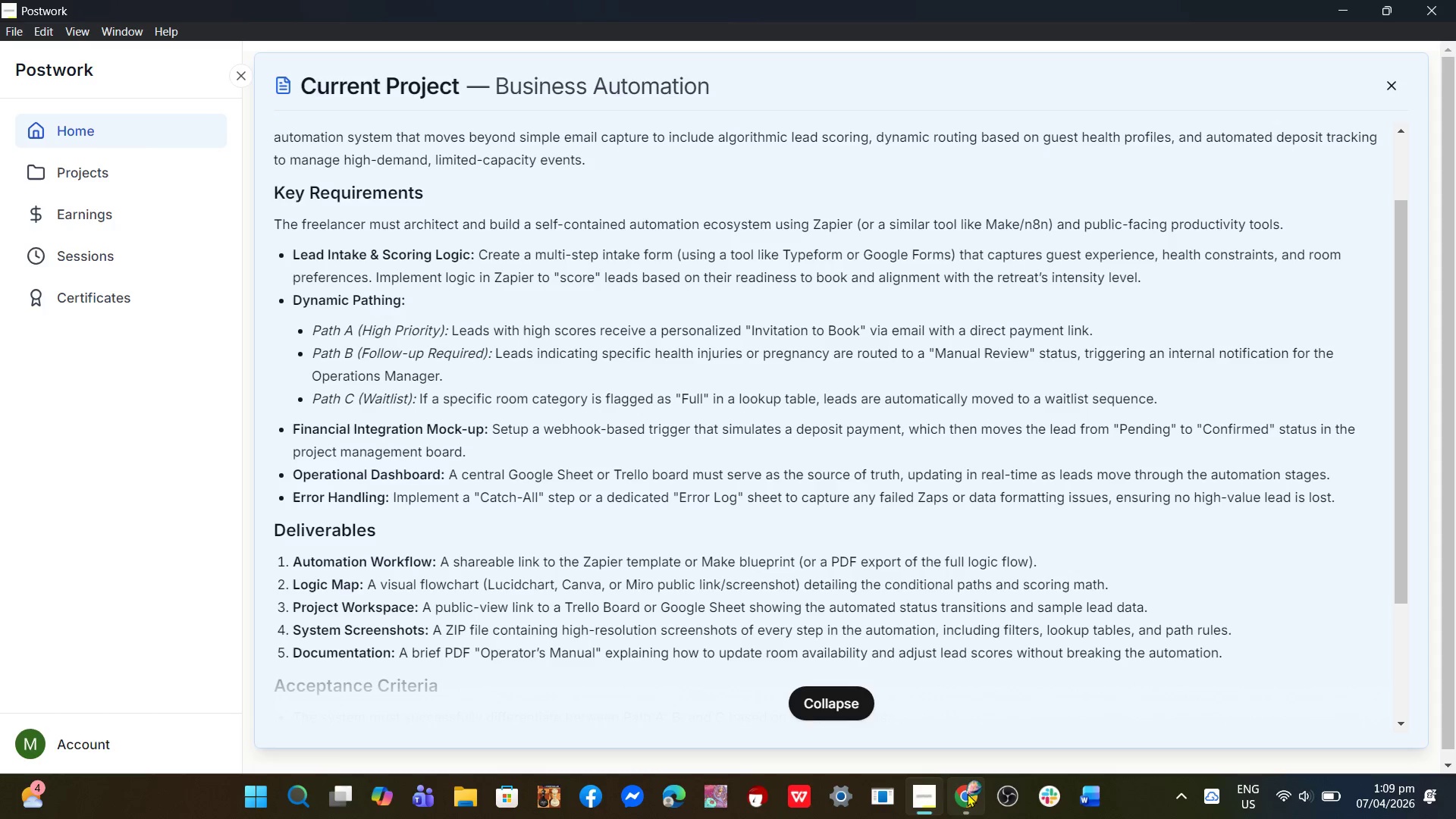 
wait(5.34)
 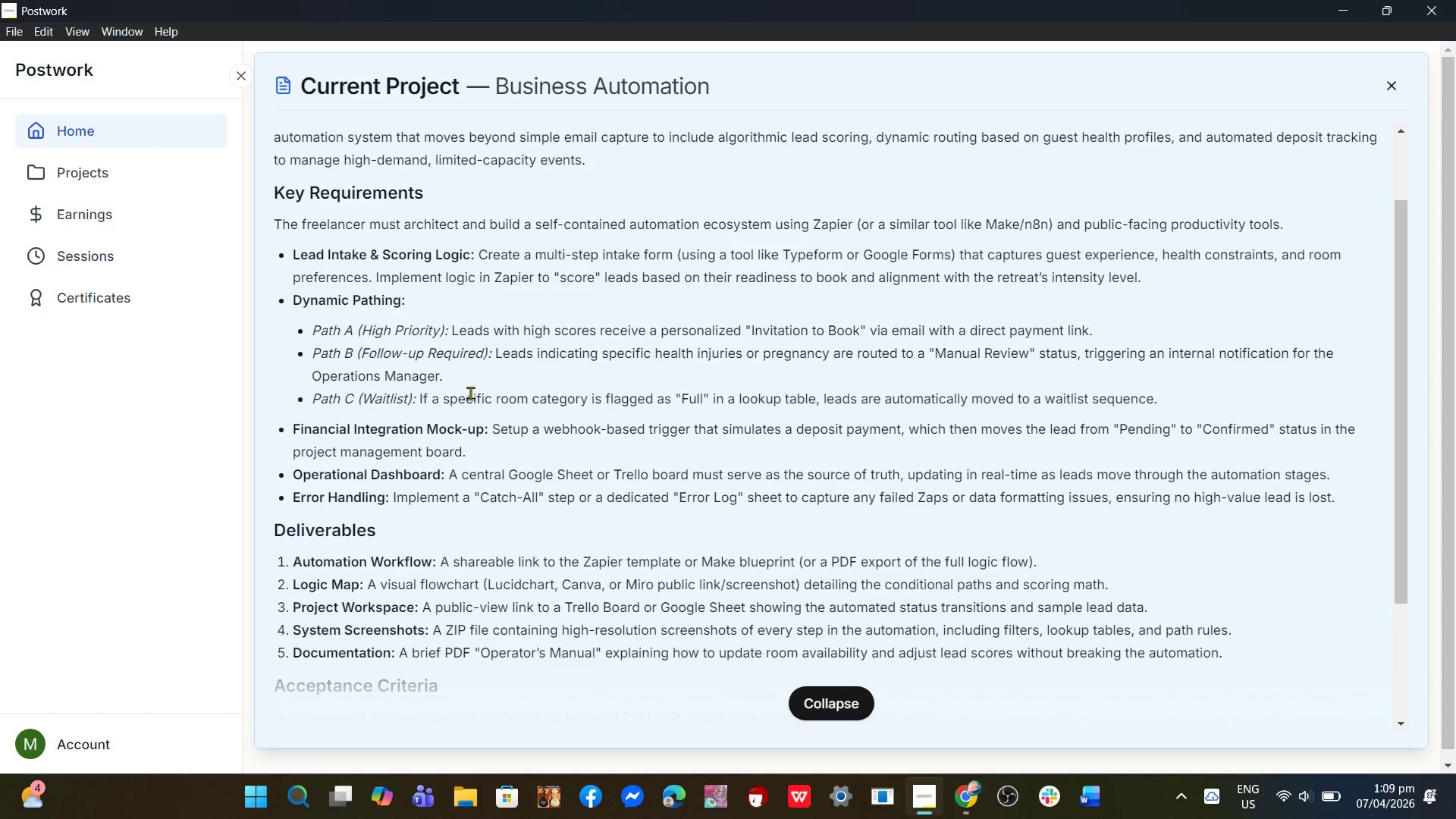 
left_click_drag(start_coordinate=[703, 357], to_coordinate=[1133, 309])
 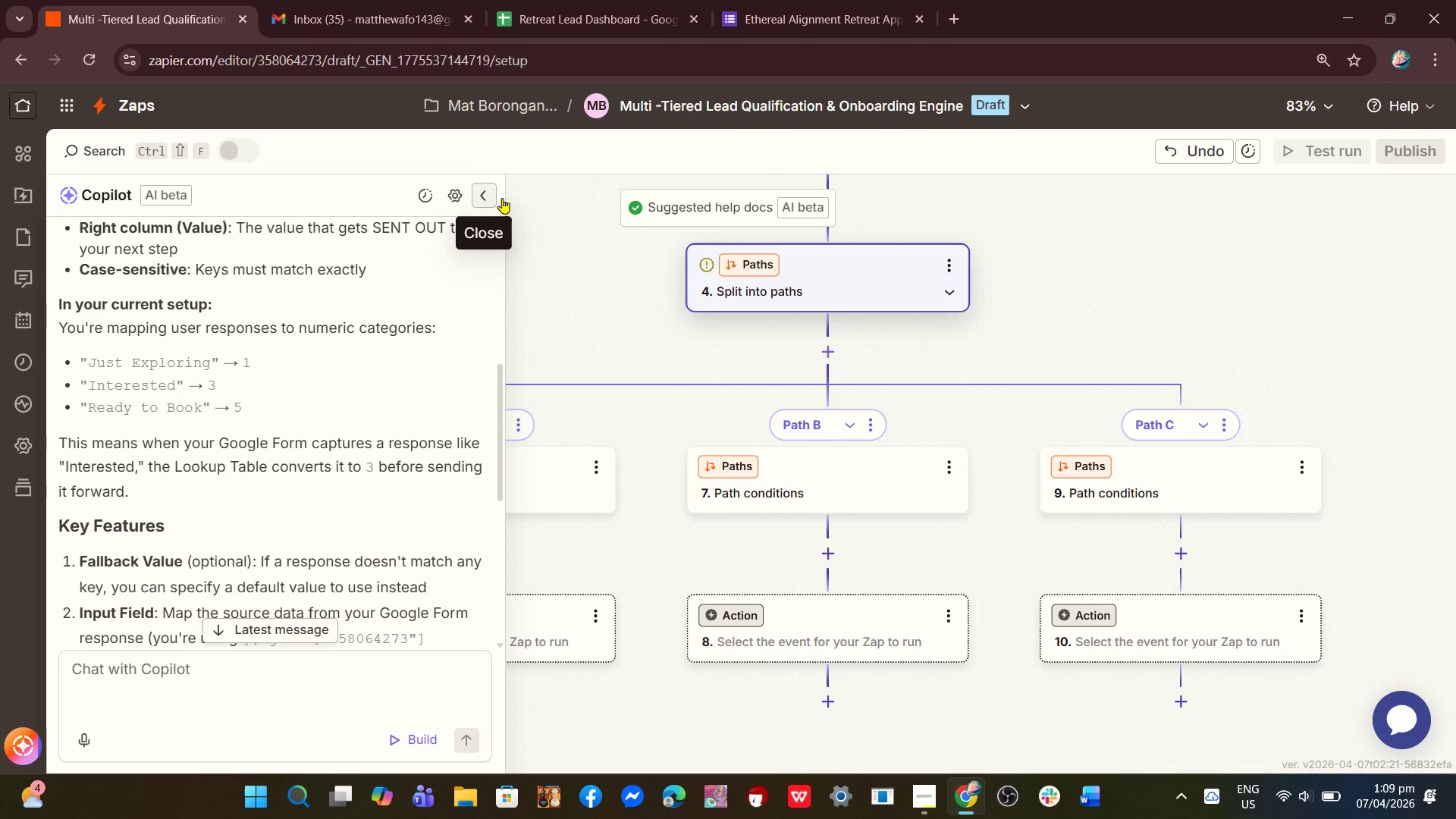 
left_click([535, 198])
 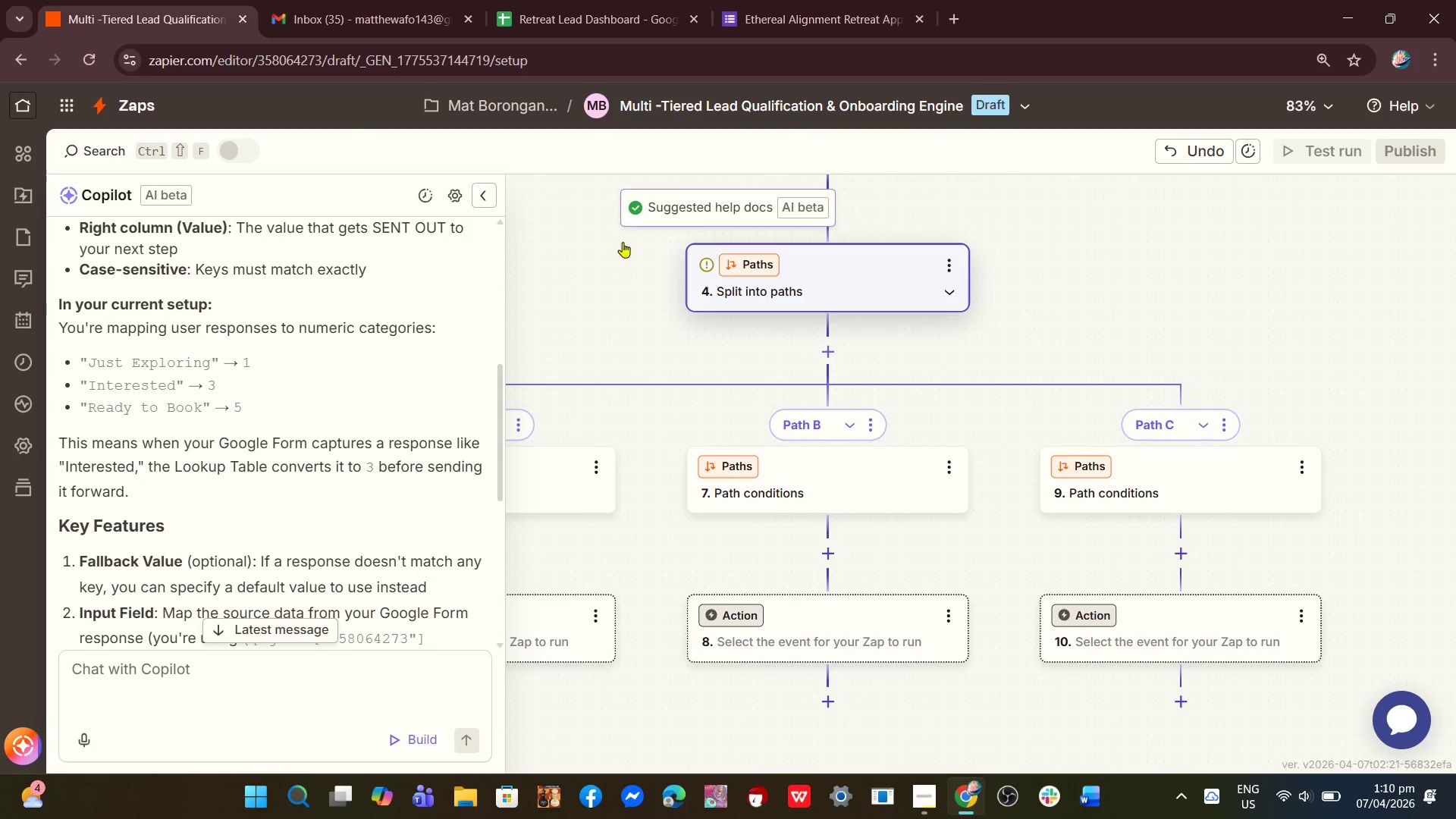 
wait(5.64)
 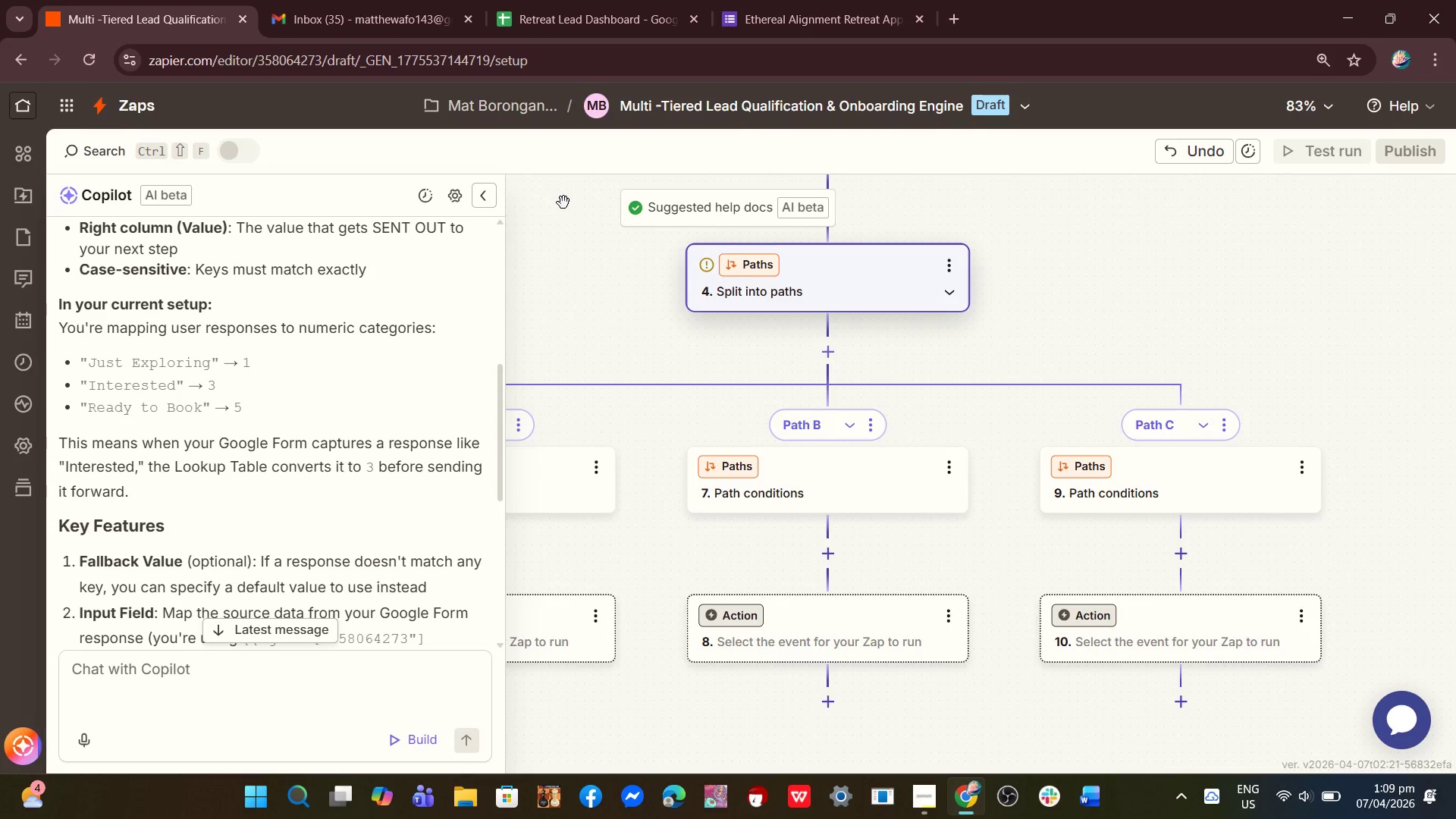 
left_click([485, 198])
 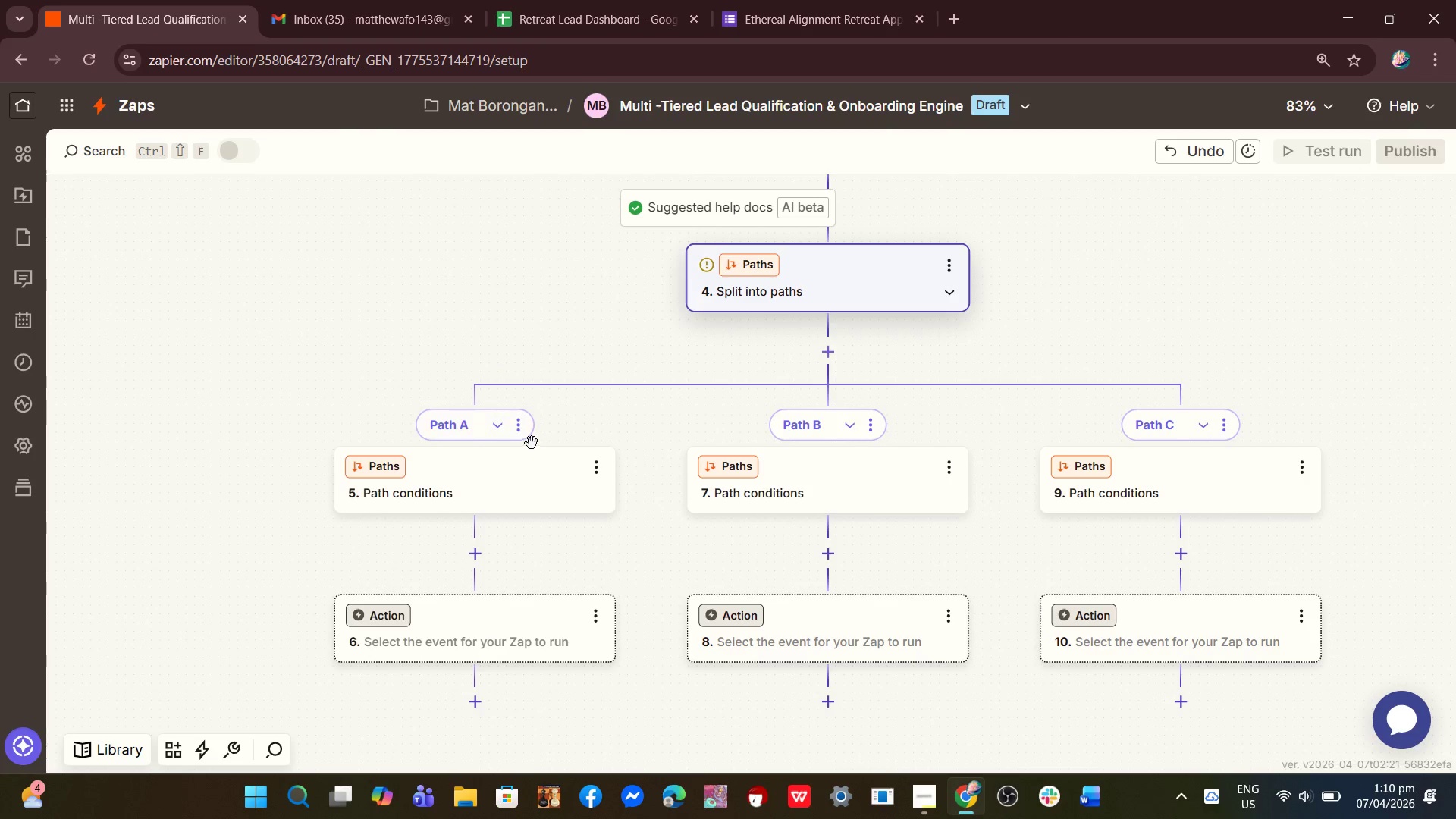 
left_click([522, 435])
 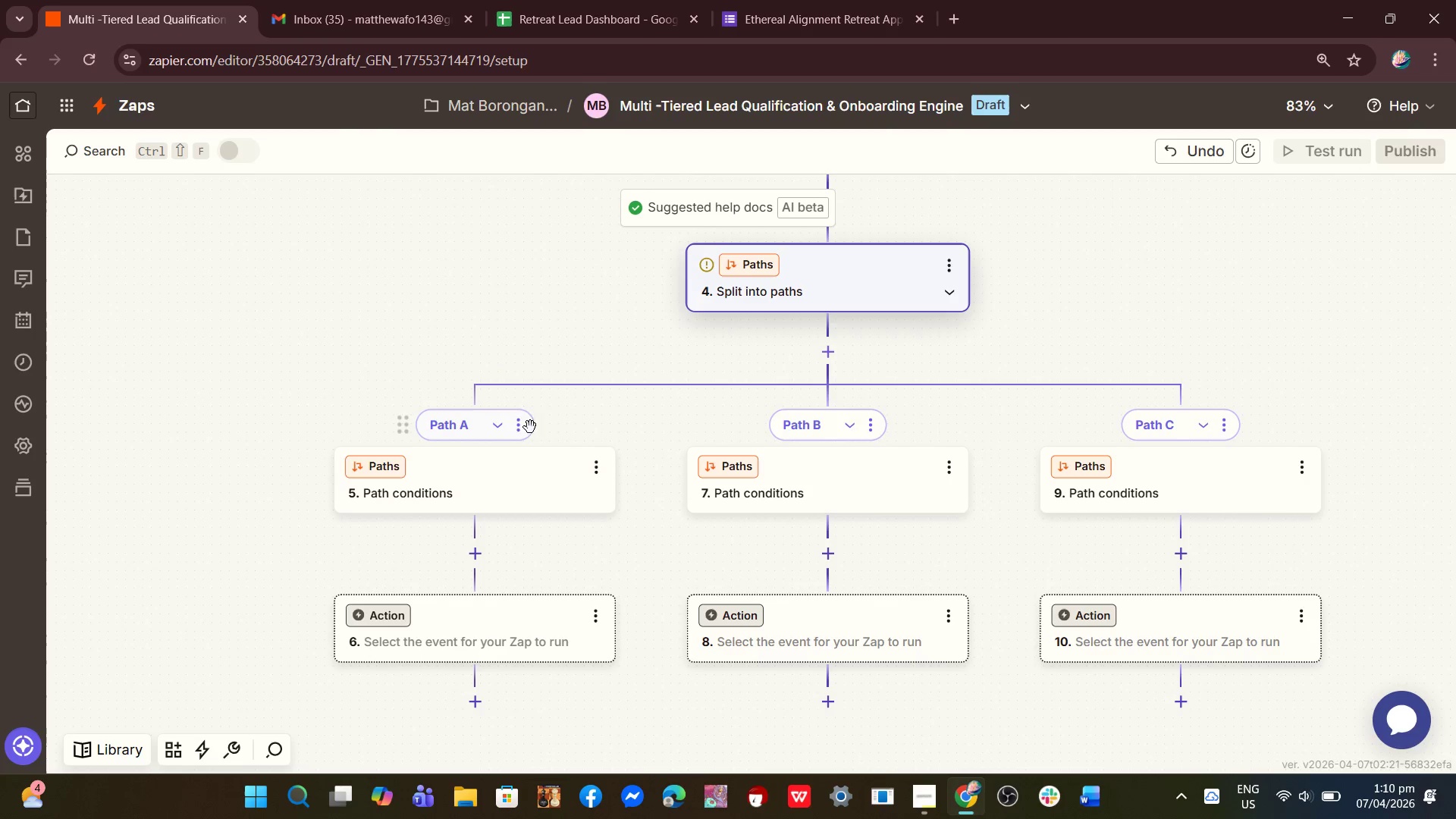 
left_click([524, 427])
 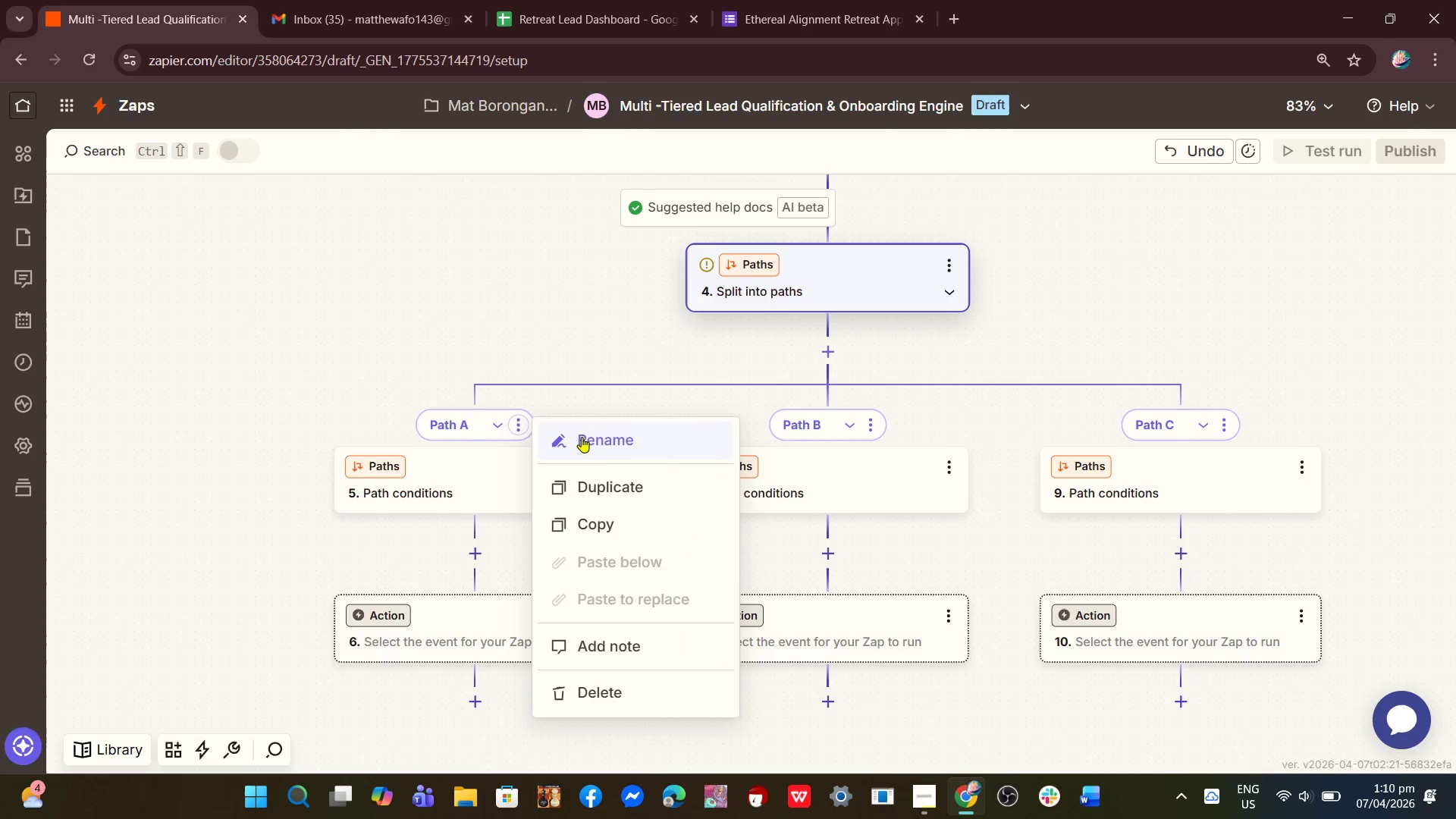 
left_click([592, 437])
 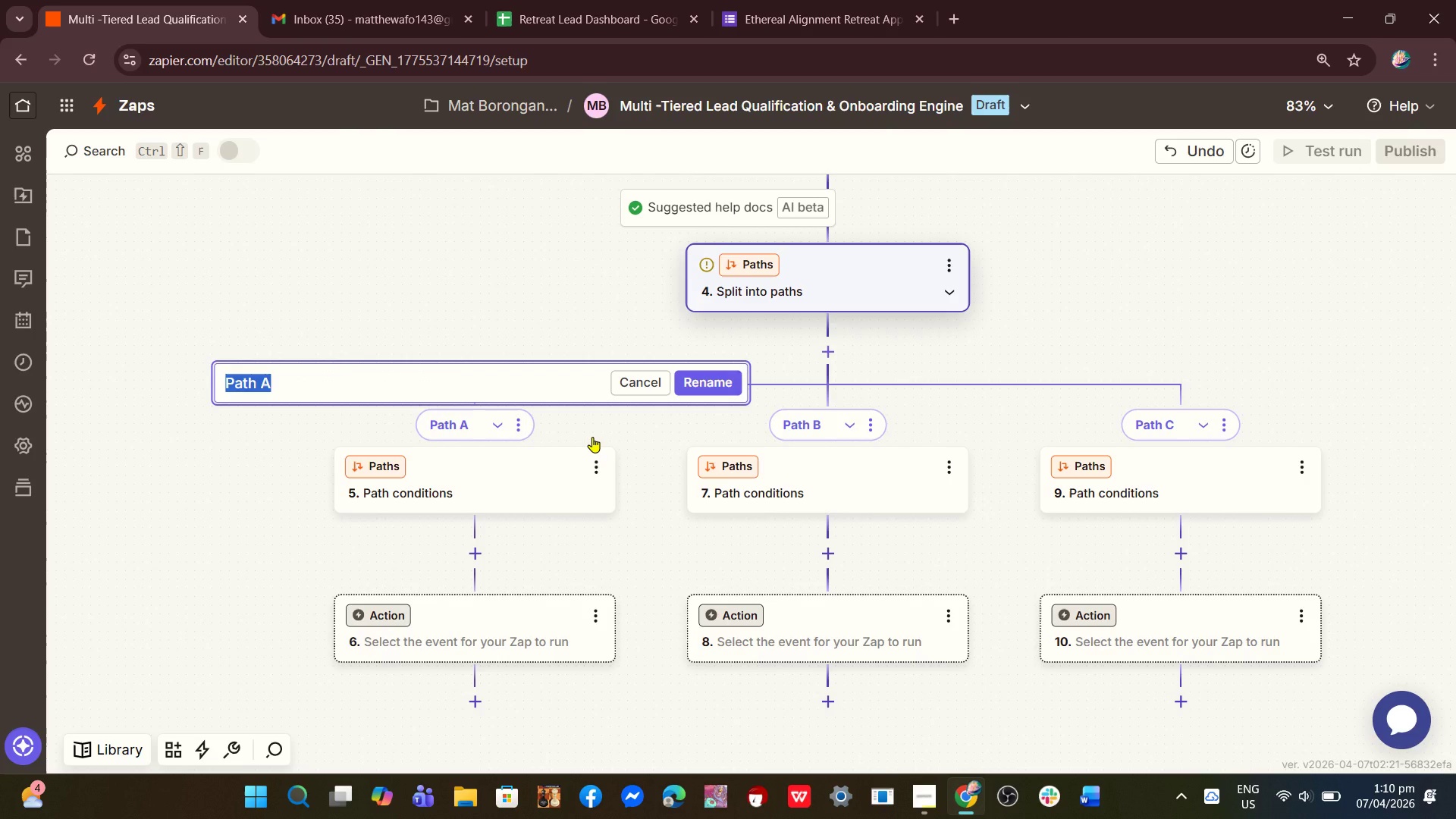 
hold_key(key=ShiftLeft, duration=0.38)
 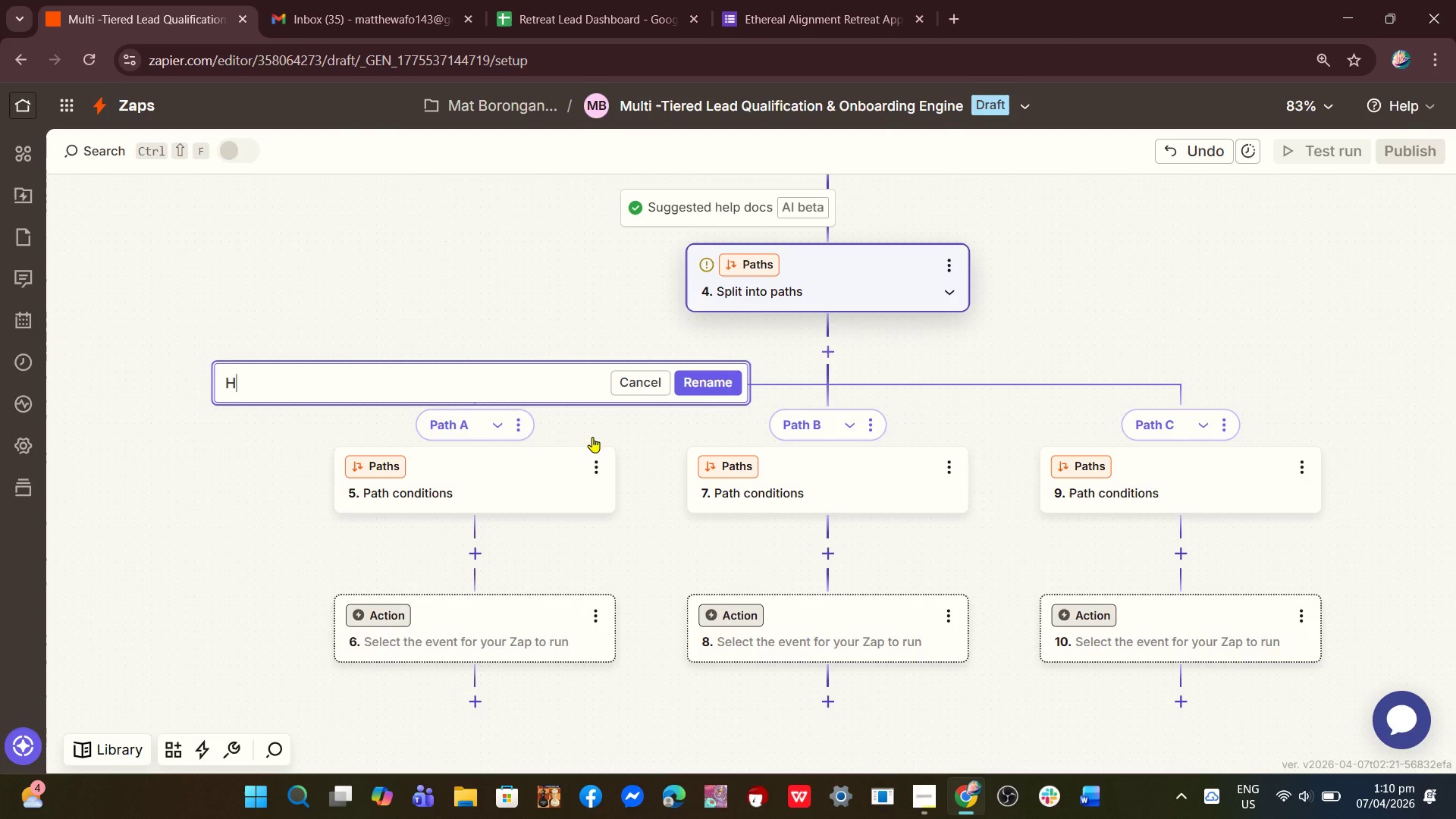 
type(High Priority)
 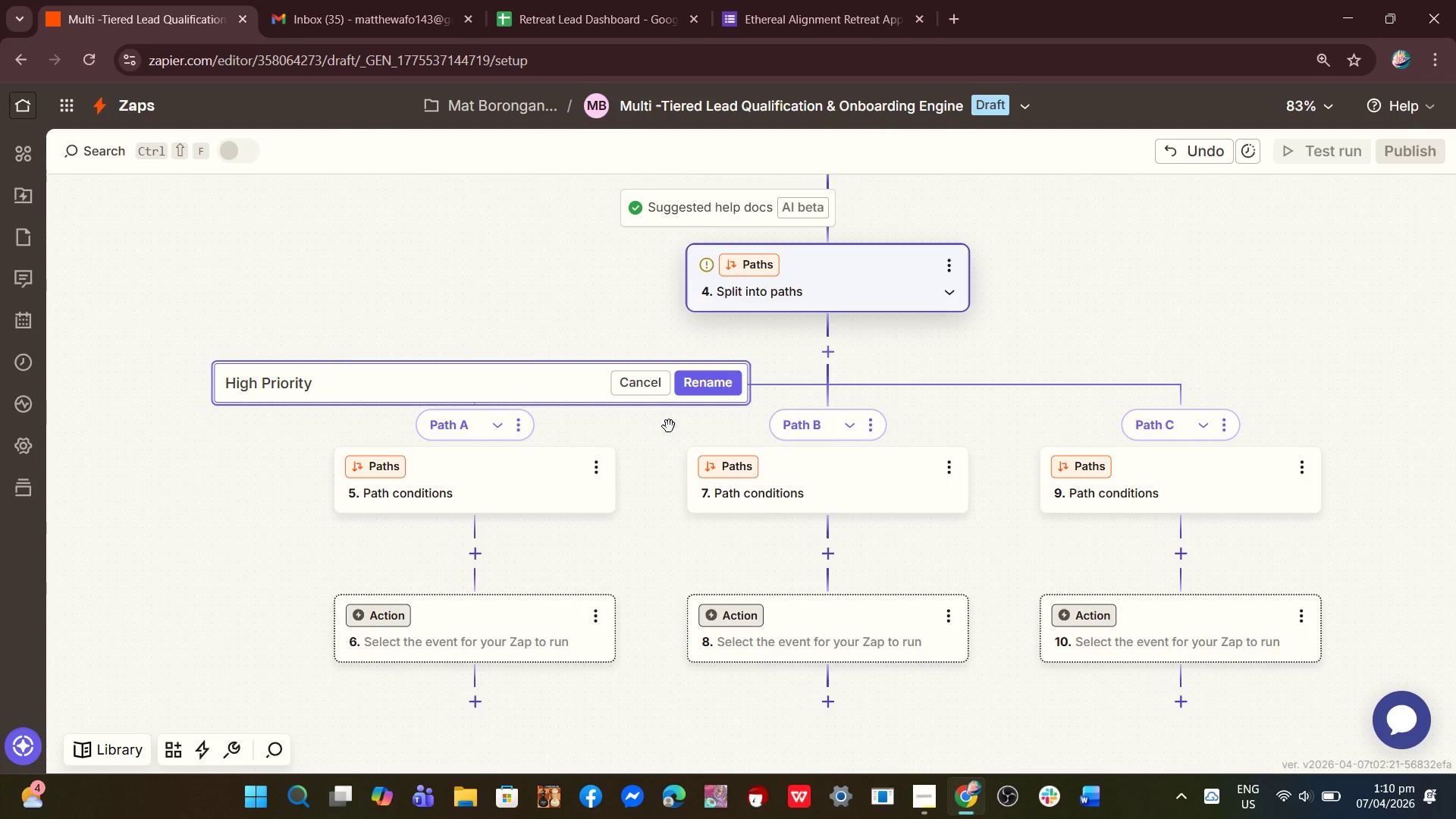 
left_click([720, 394])
 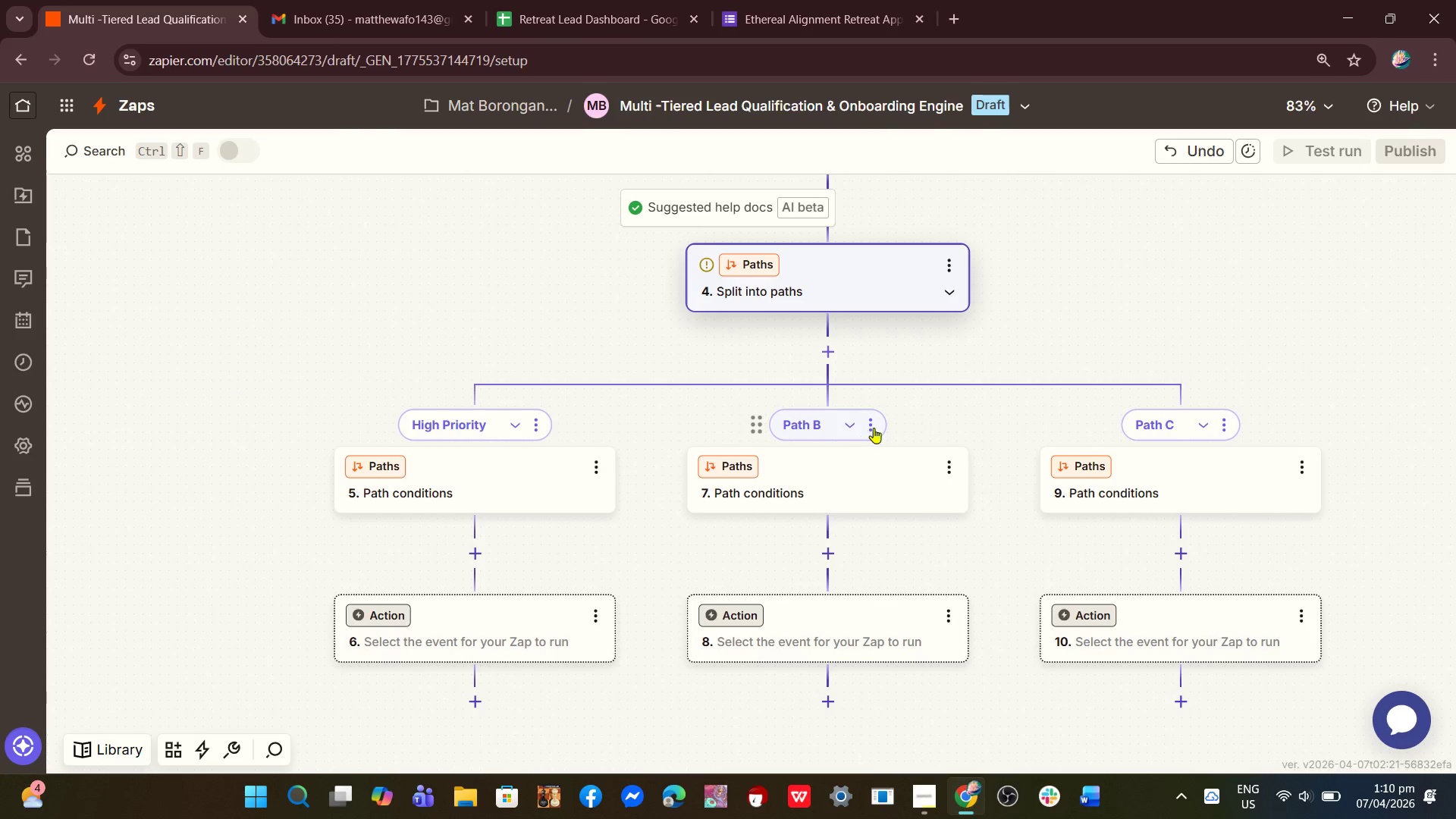 
left_click([879, 431])
 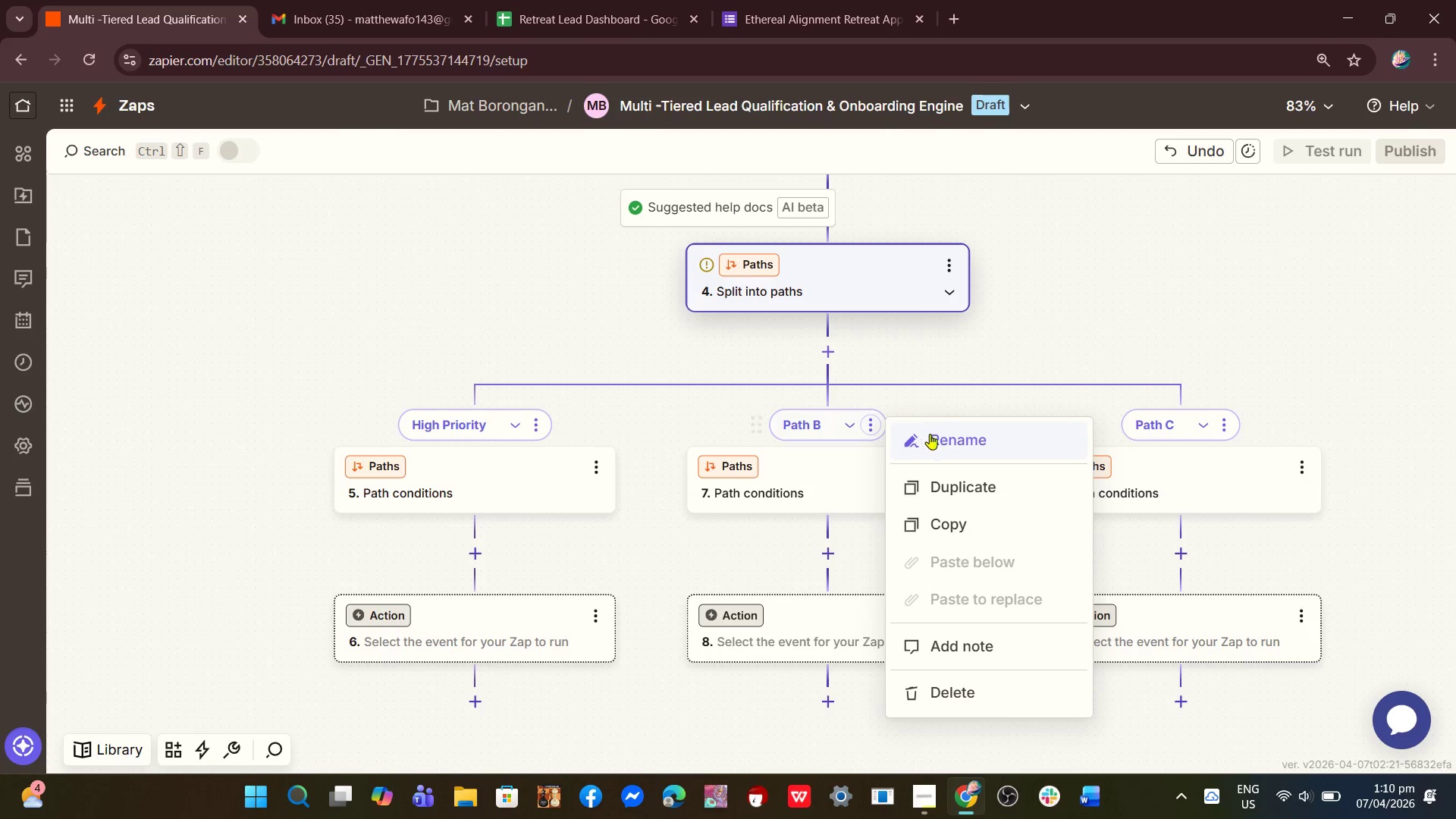 
left_click([935, 436])
 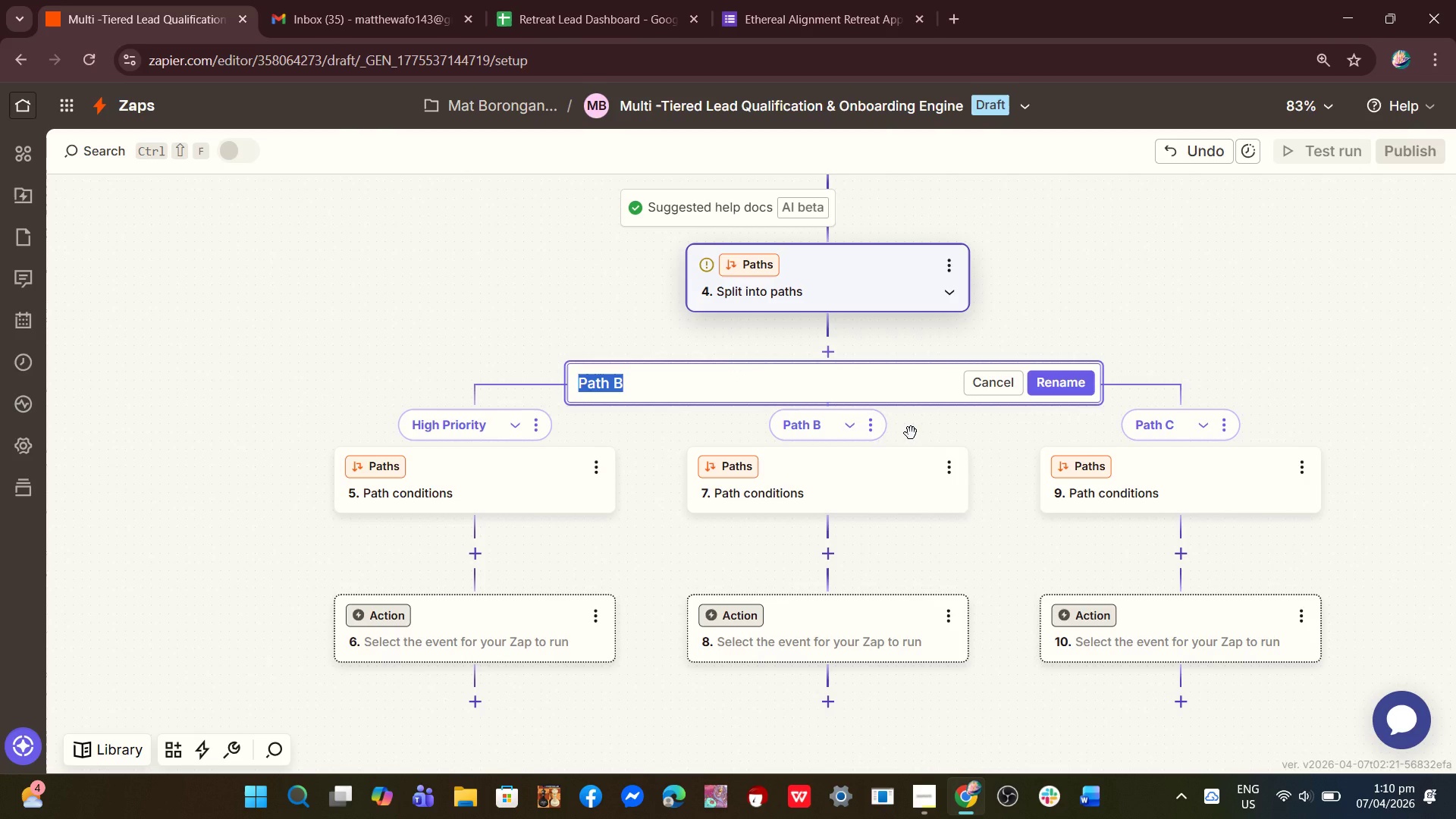 
wait(7.45)
 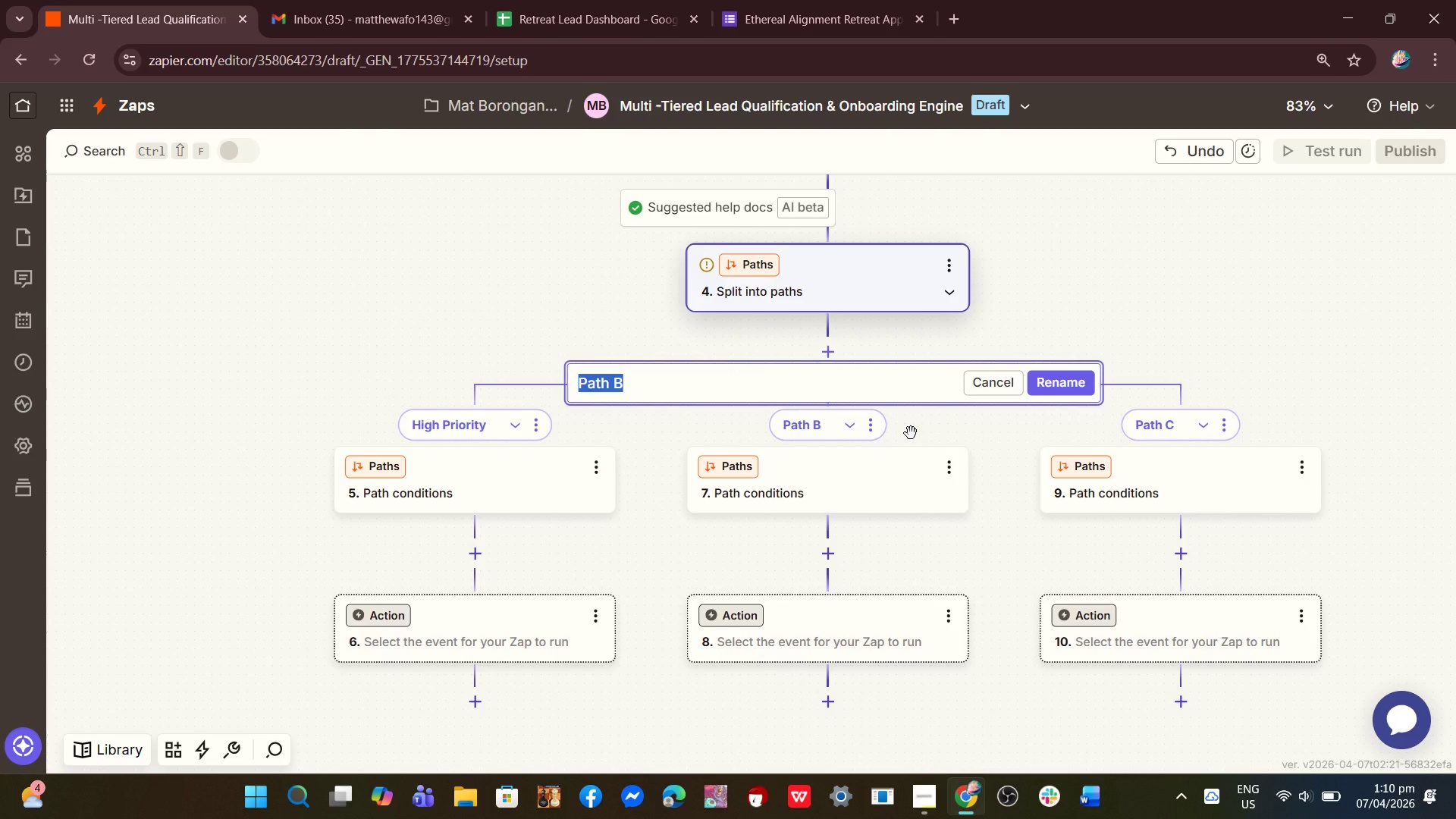 
type(Manual Review)
 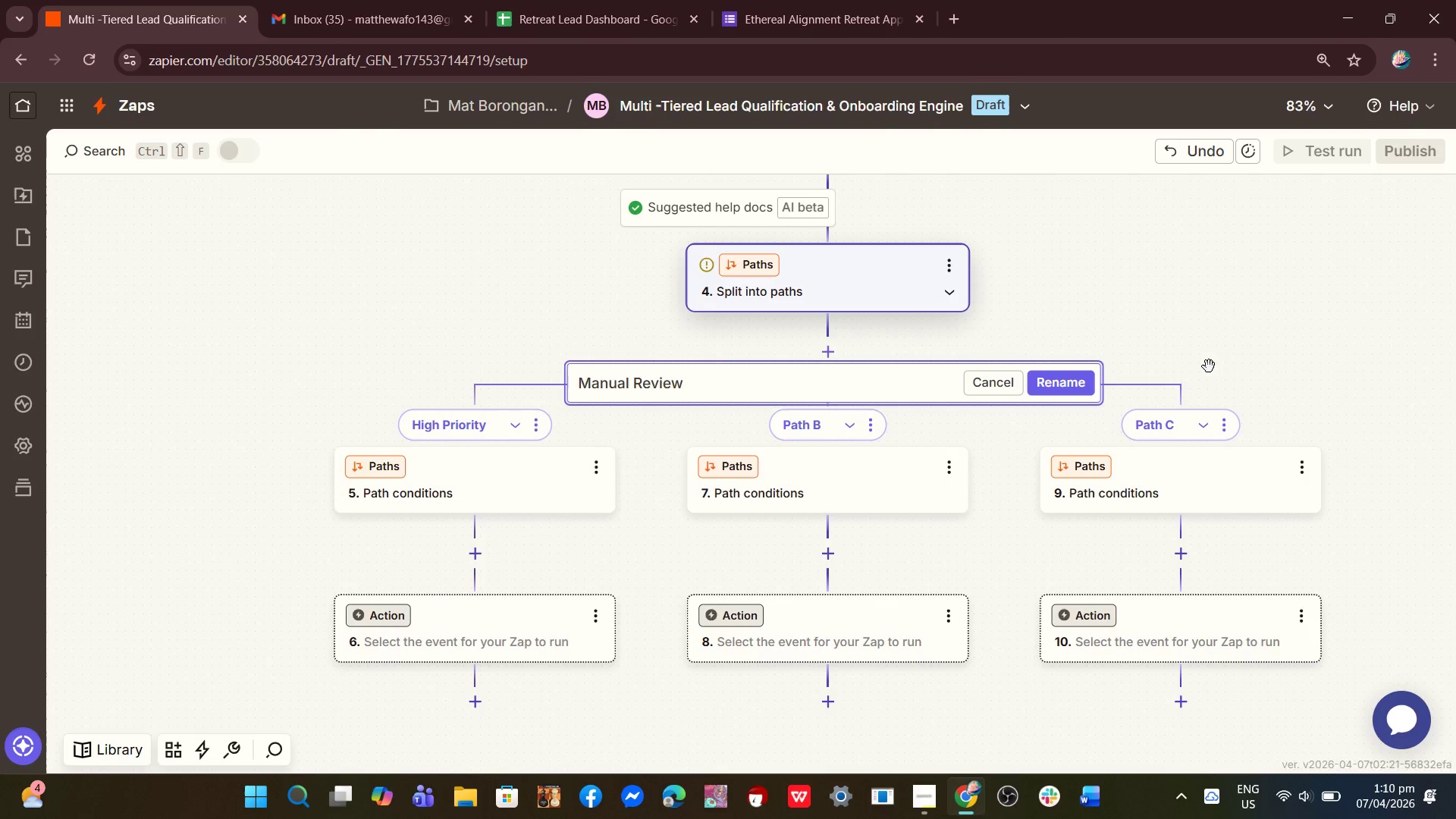 
left_click([1053, 376])
 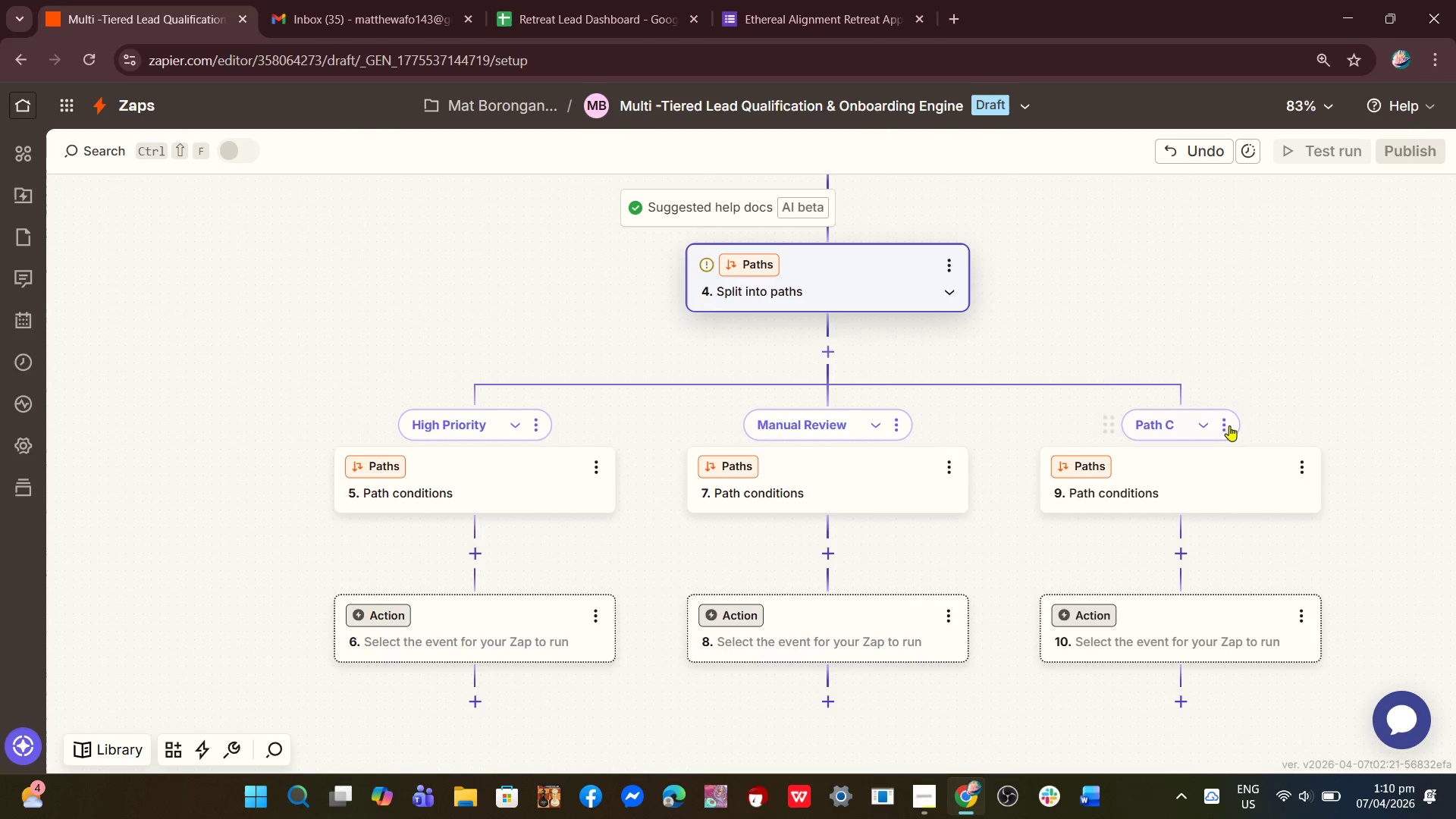 
left_click([1234, 425])
 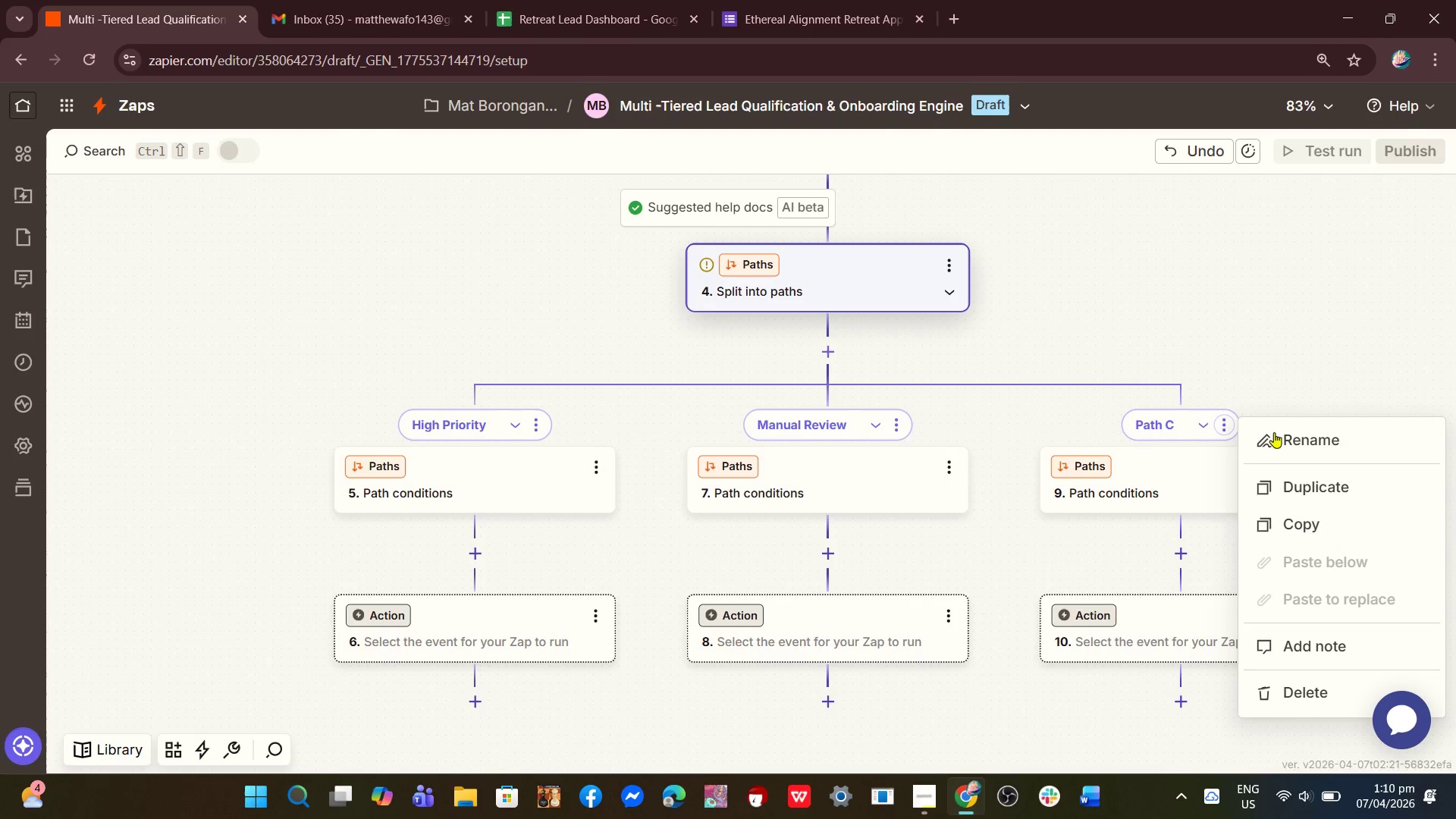 
left_click([1294, 441])
 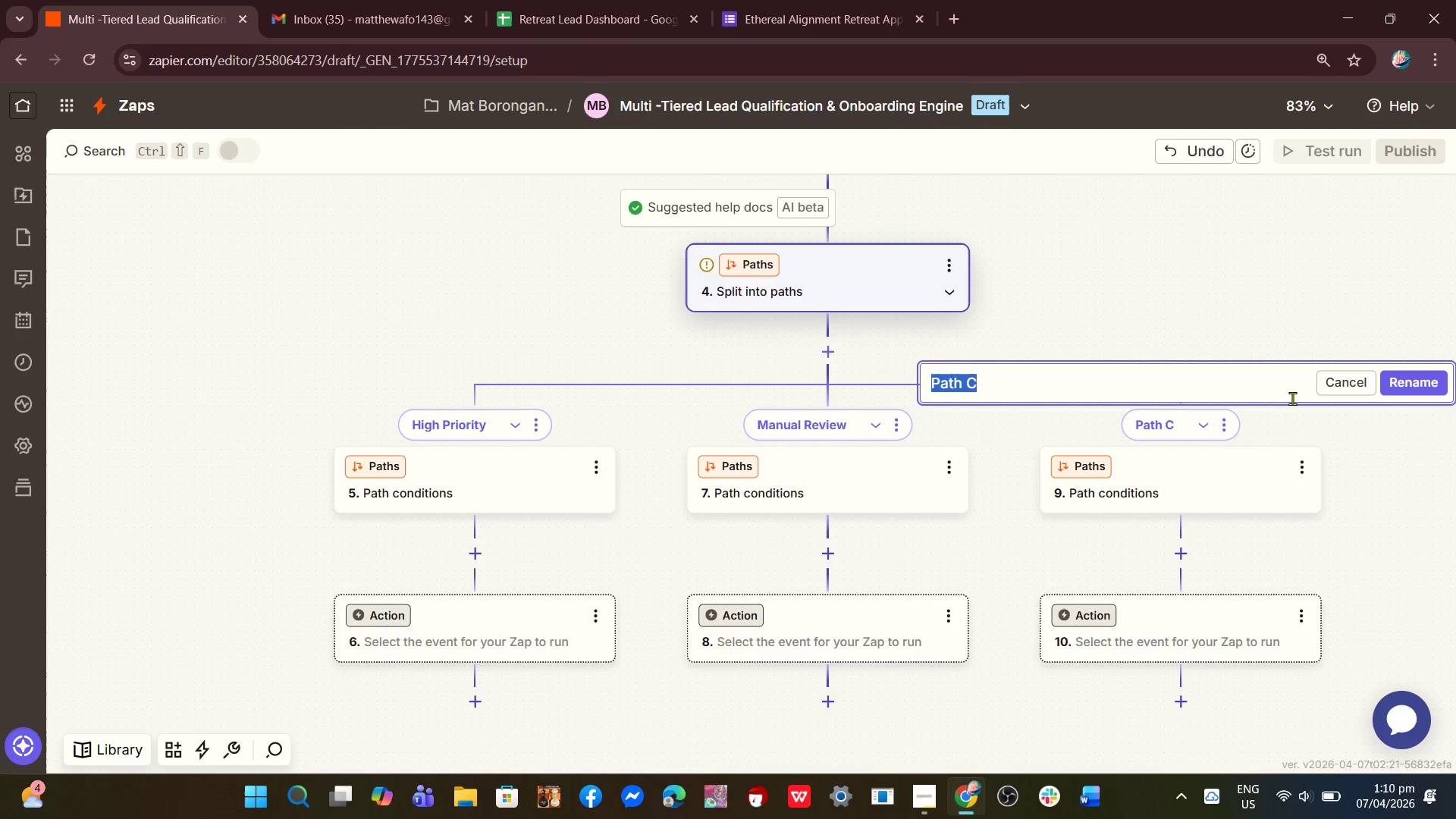 
type(Waitlist)
 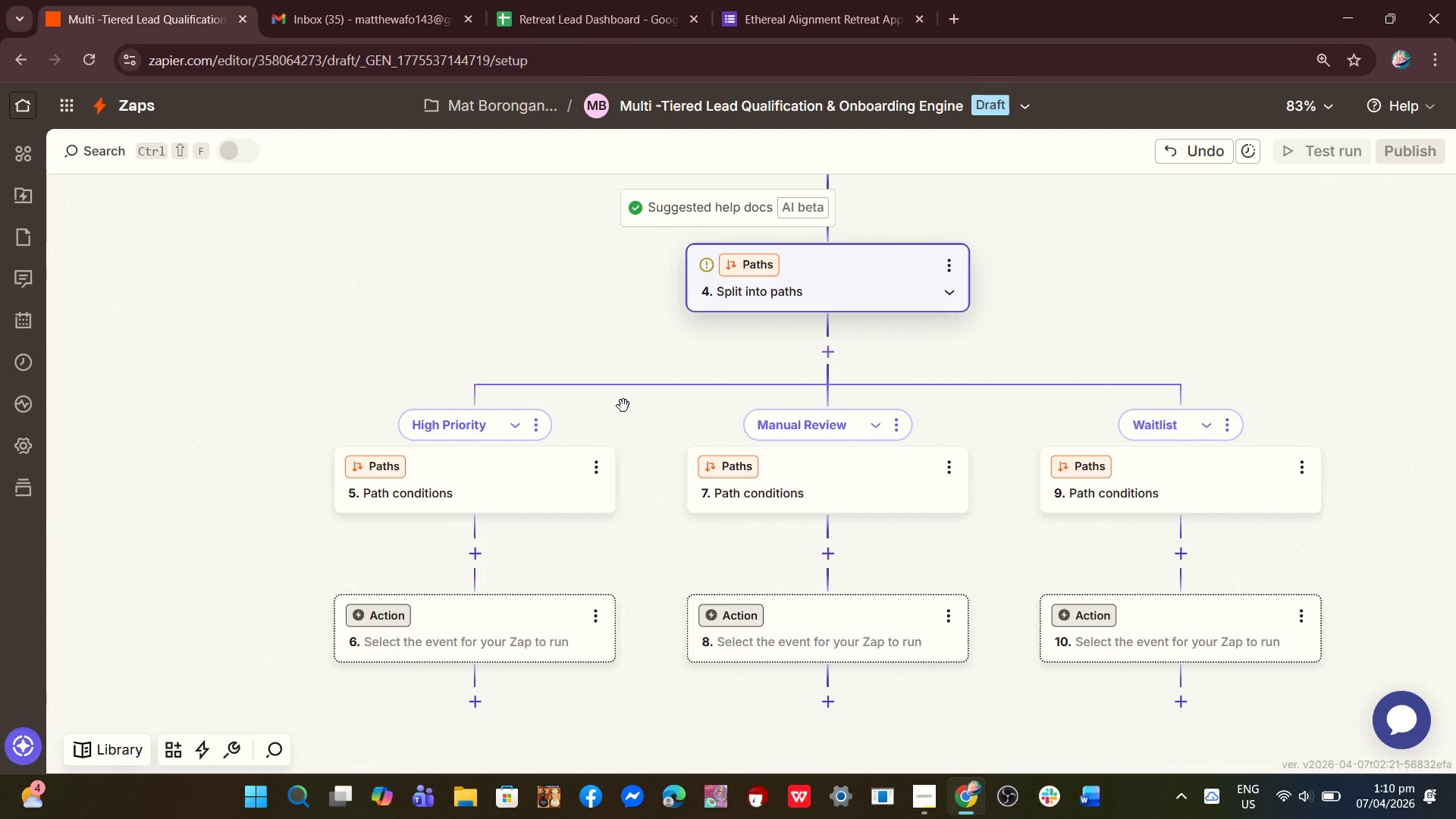 
left_click([511, 490])
 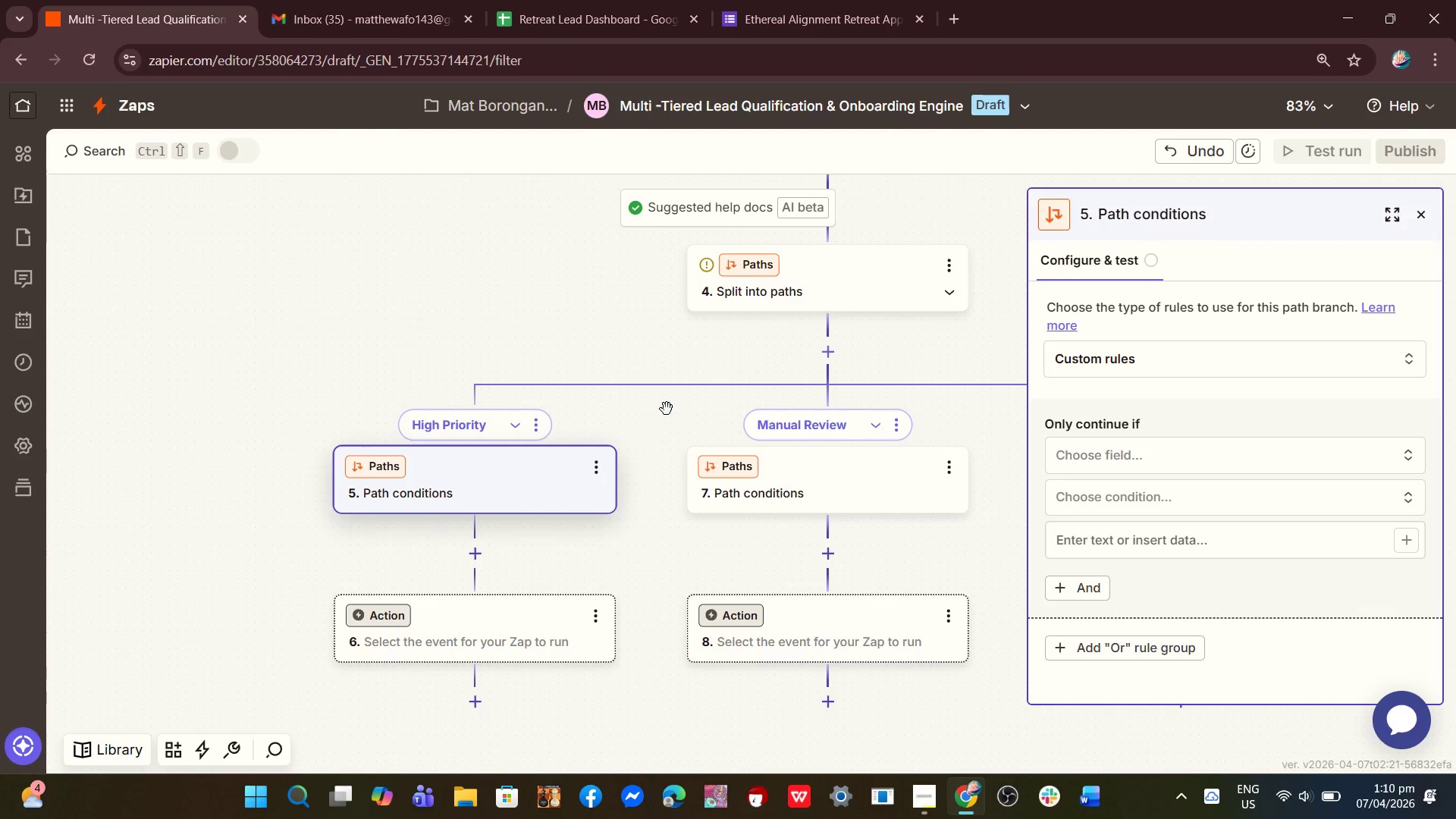 
wait(14.24)
 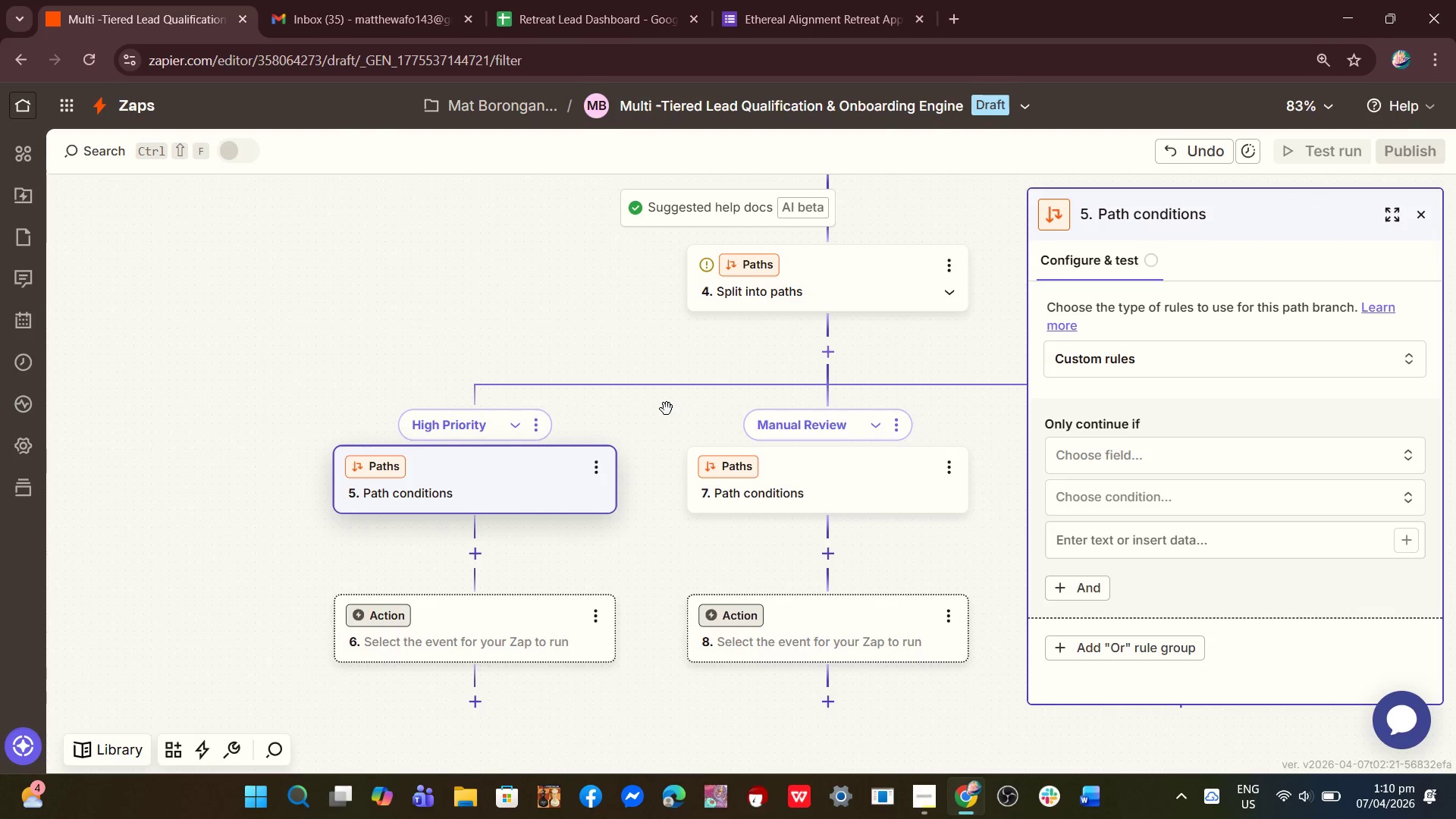 
left_click([519, 490])
 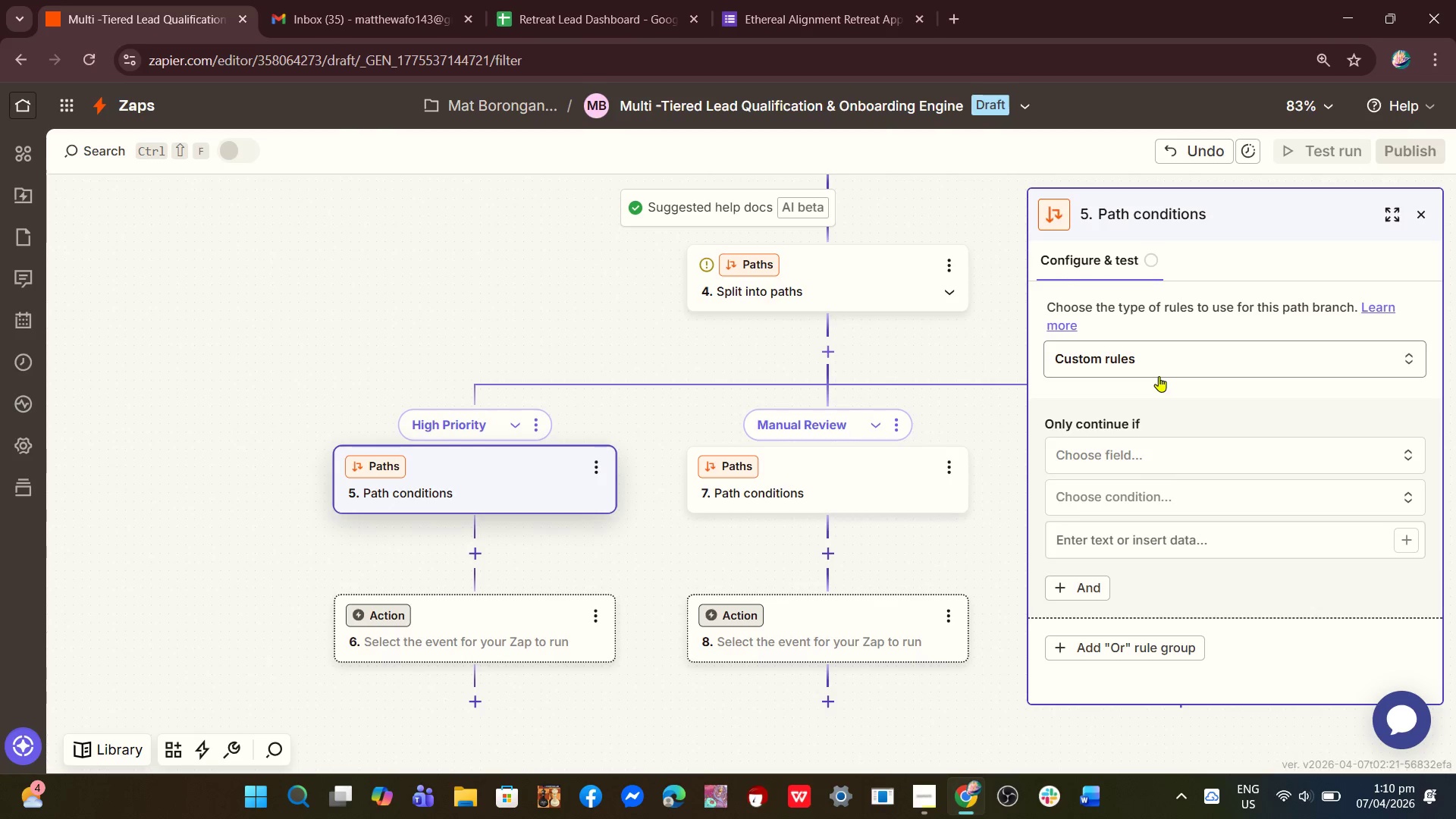 
left_click([1135, 457])
 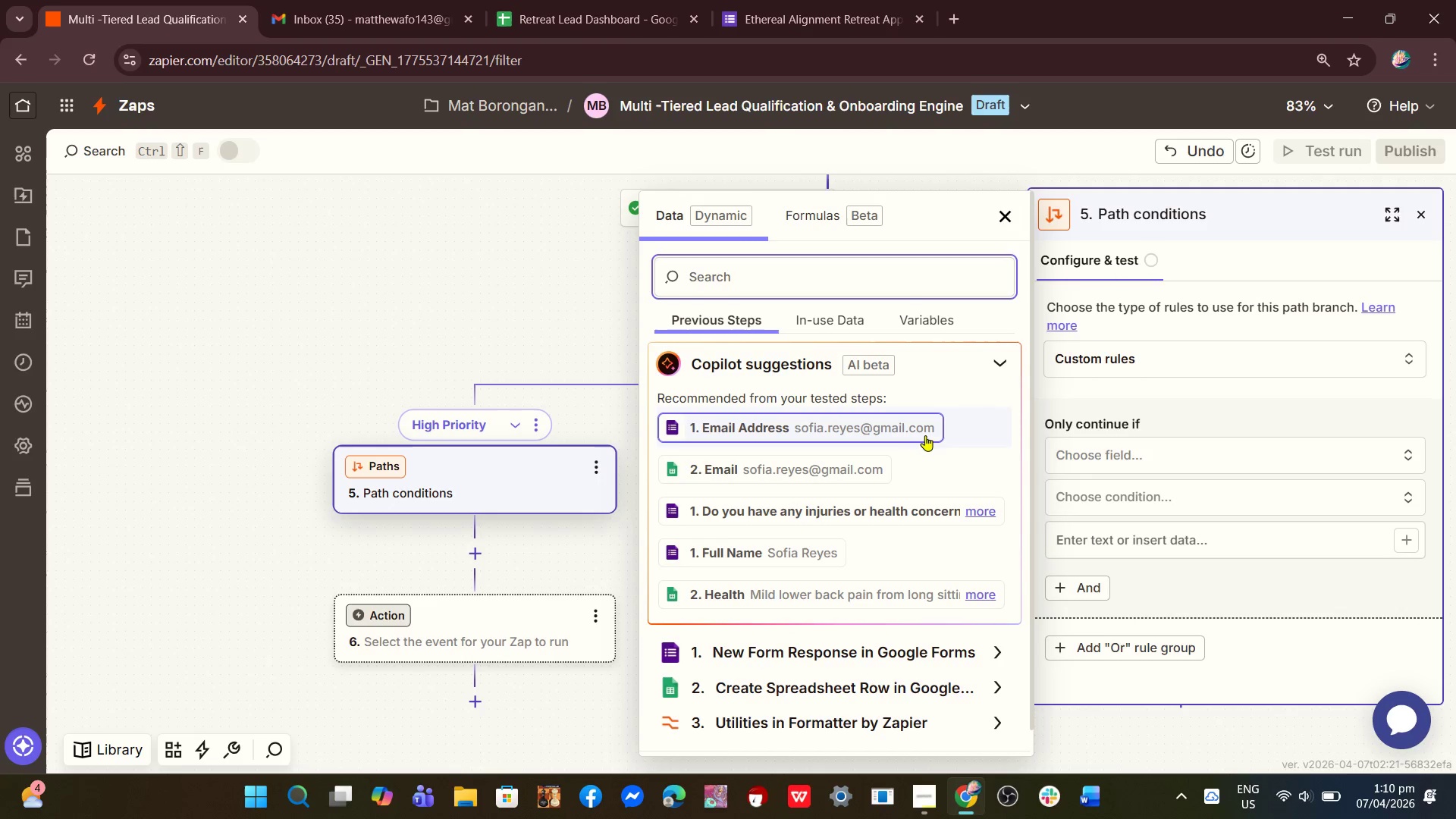 
wait(8.83)
 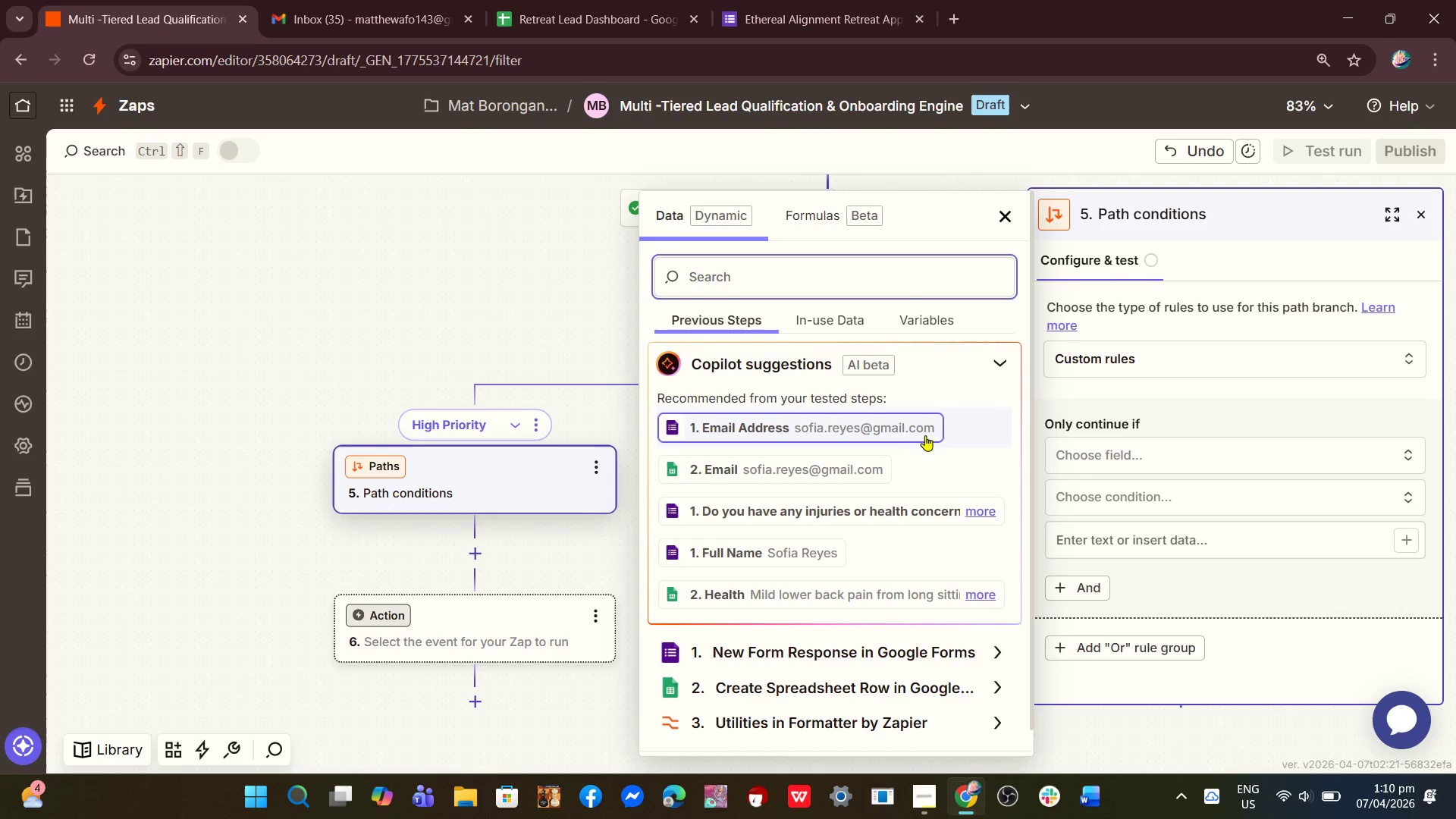 
left_click([1142, 444])
 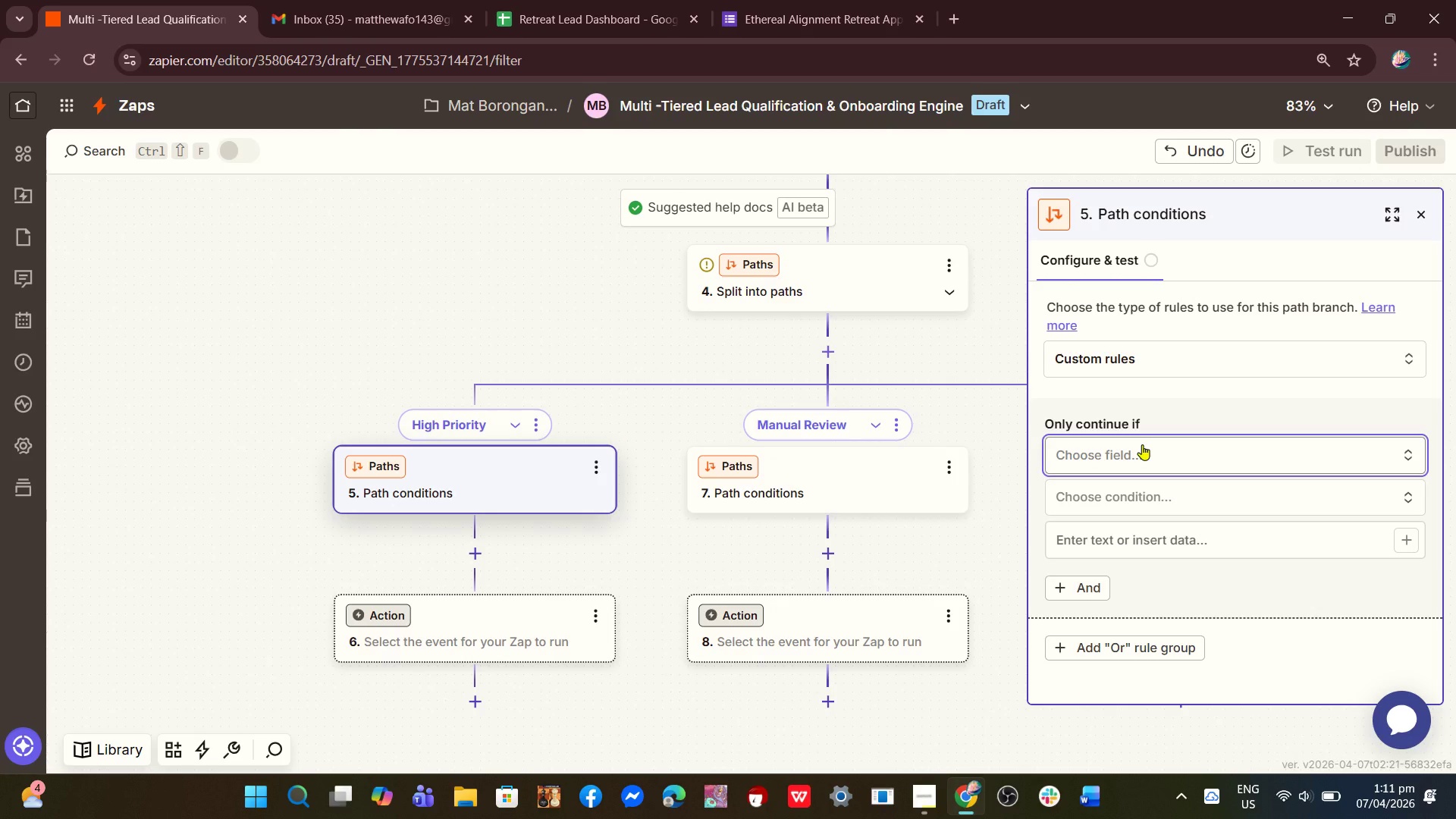 
wait(11.12)
 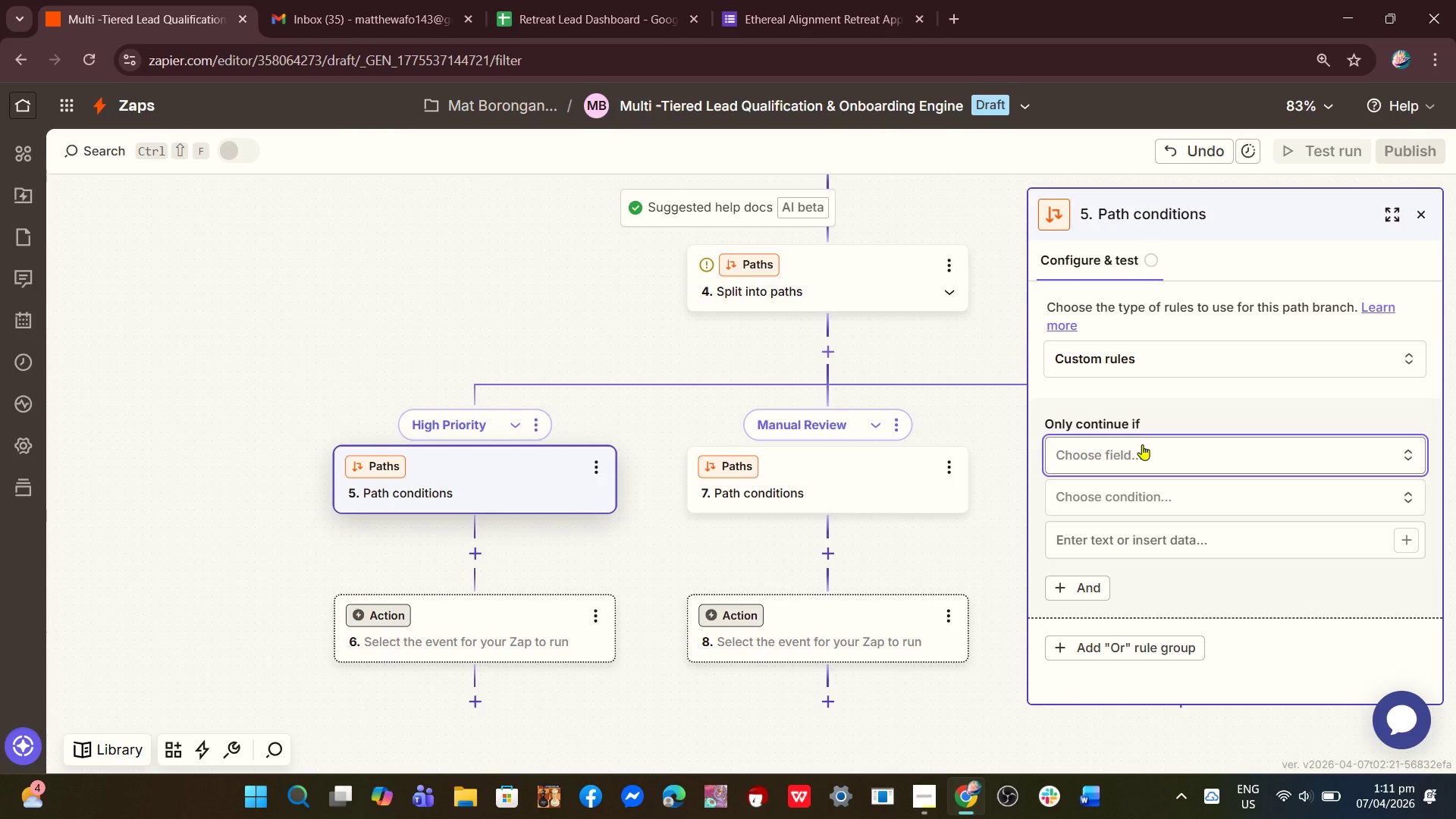 
key(Slash)
 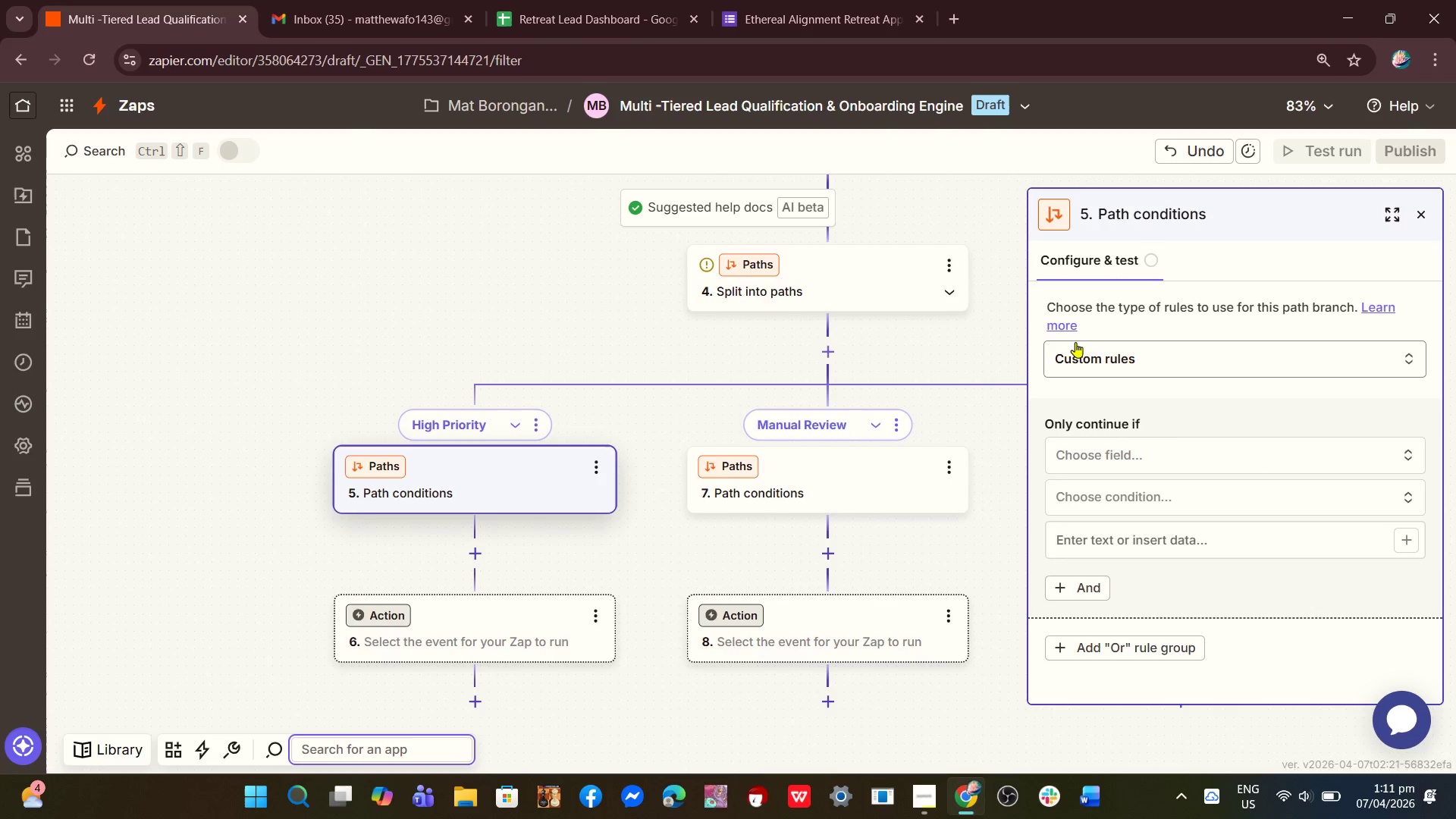 
wait(21.69)
 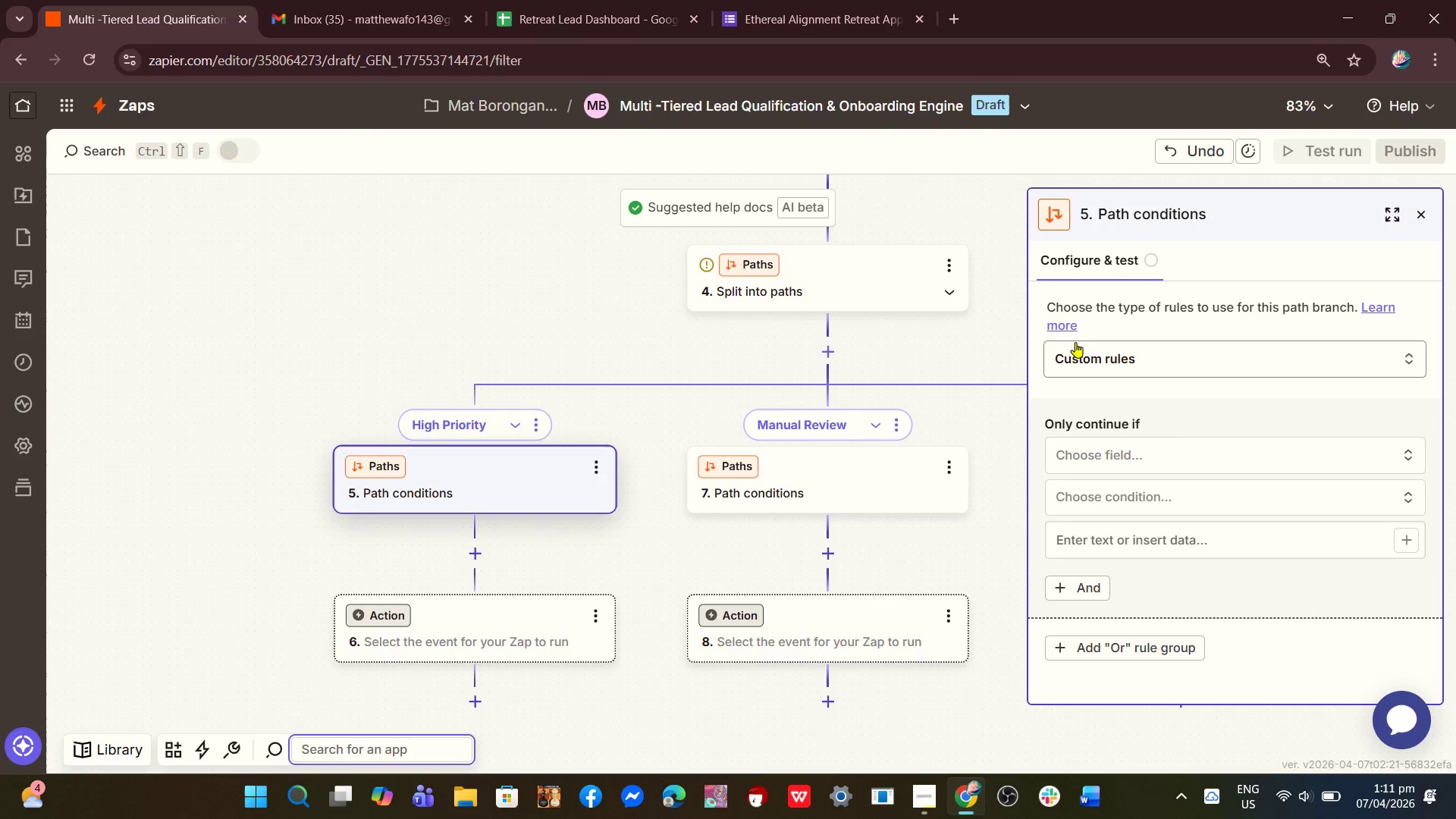 
left_click([1126, 458])
 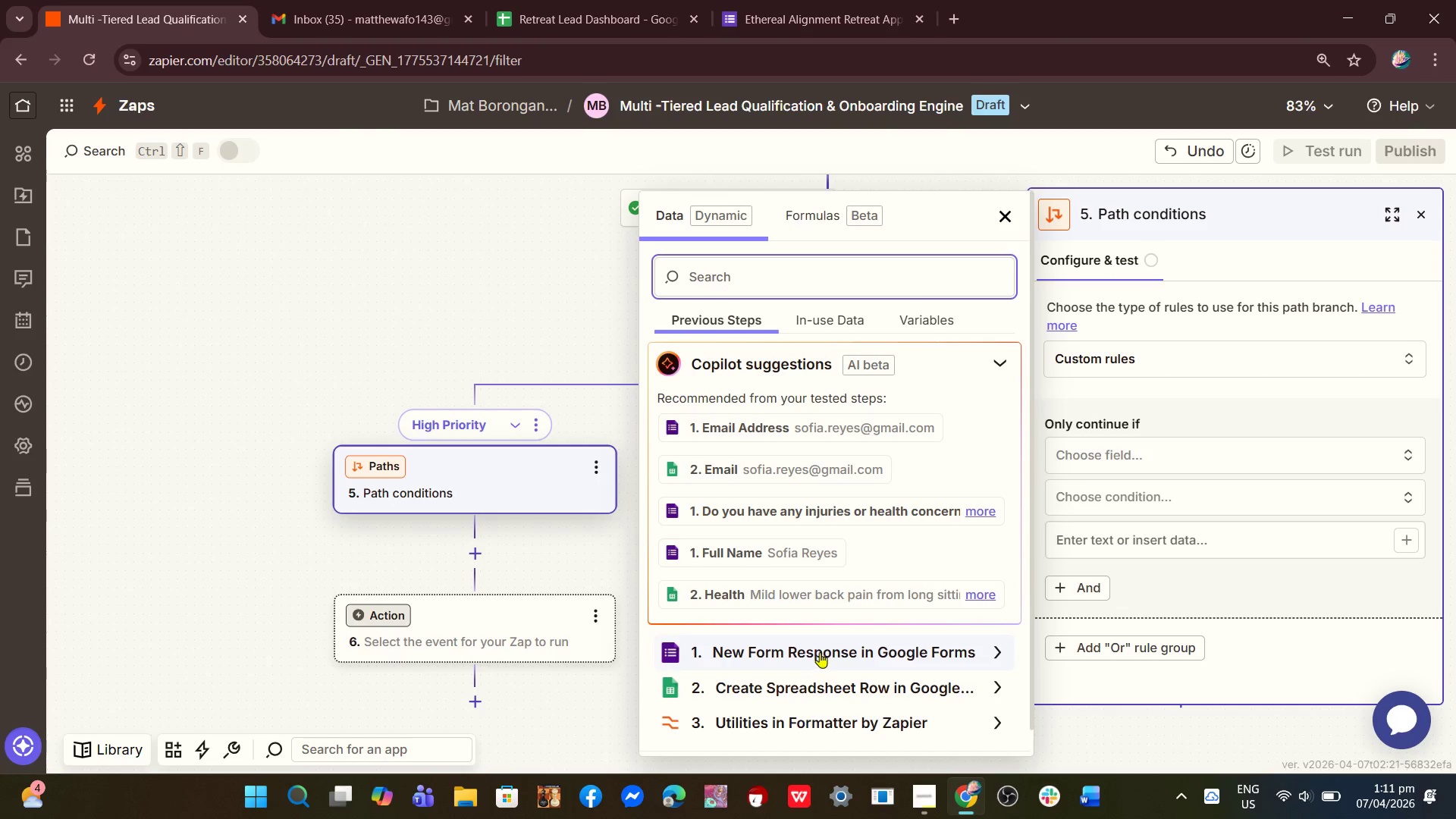 
left_click([820, 652])
 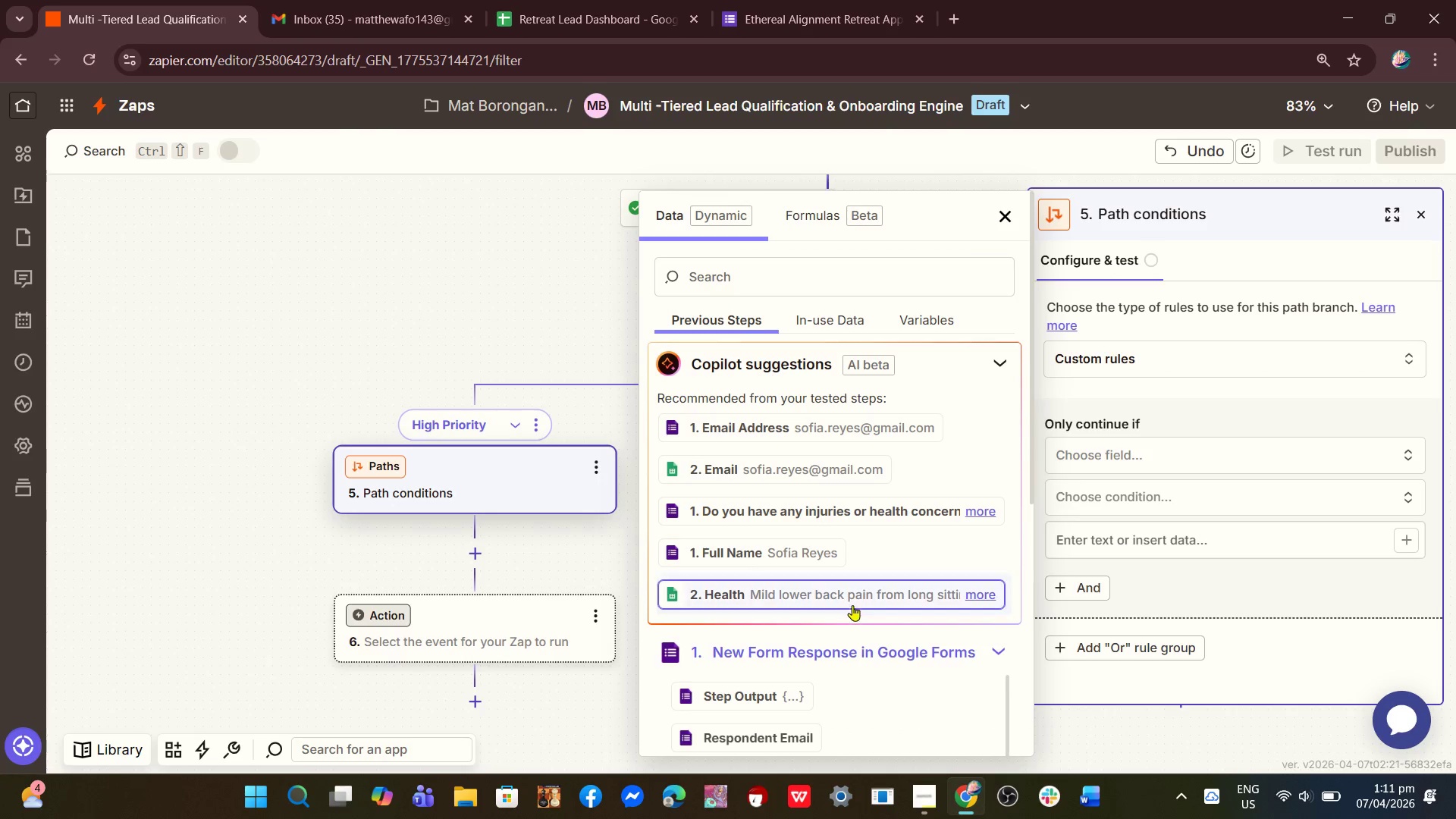 
scroll: coordinate [865, 599], scroll_direction: down, amount: 9.0
 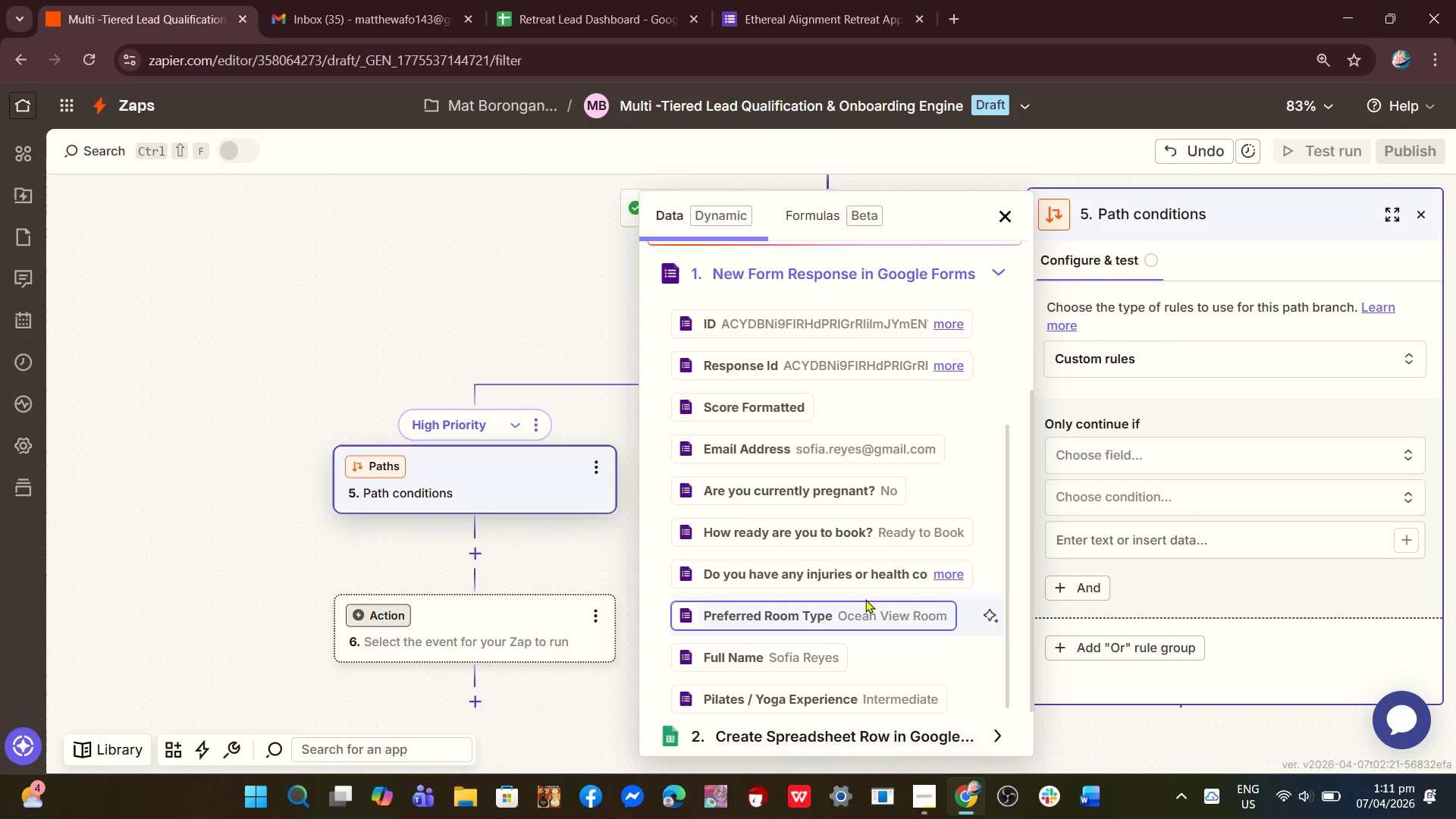 
wait(7.77)
 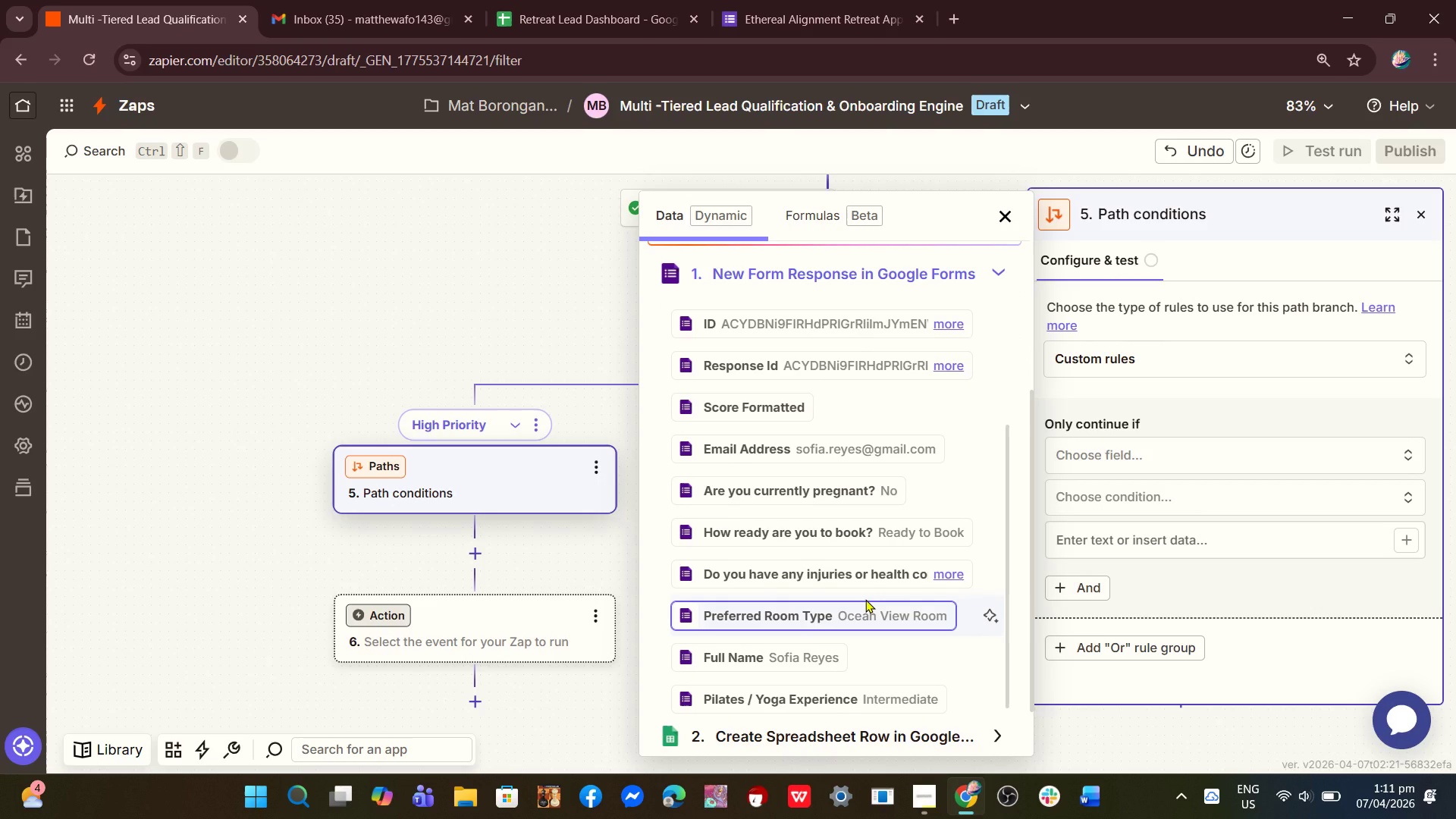 
left_click([500, 302])
 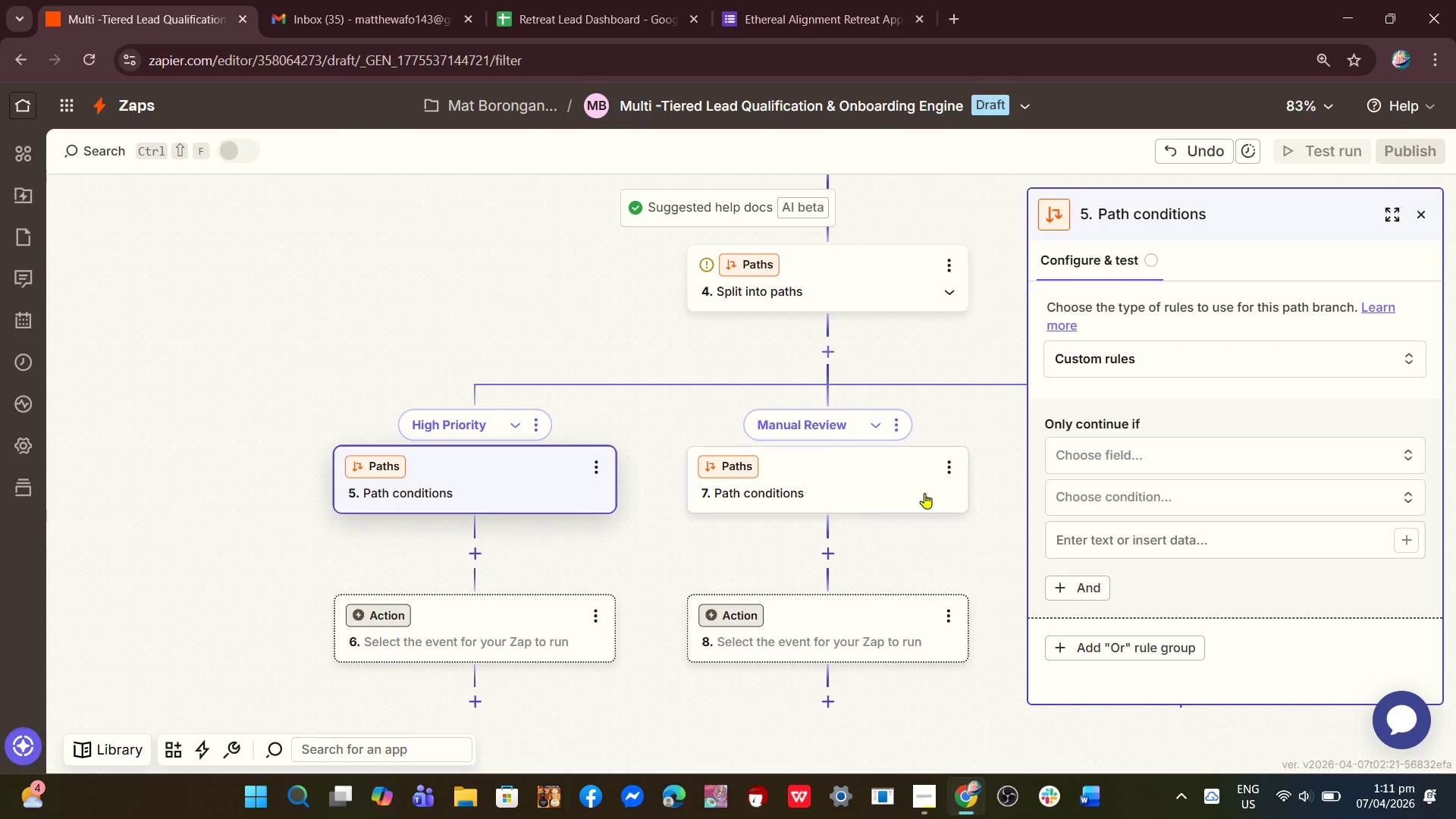 
scroll: coordinate [924, 493], scroll_direction: up, amount: 1.0
 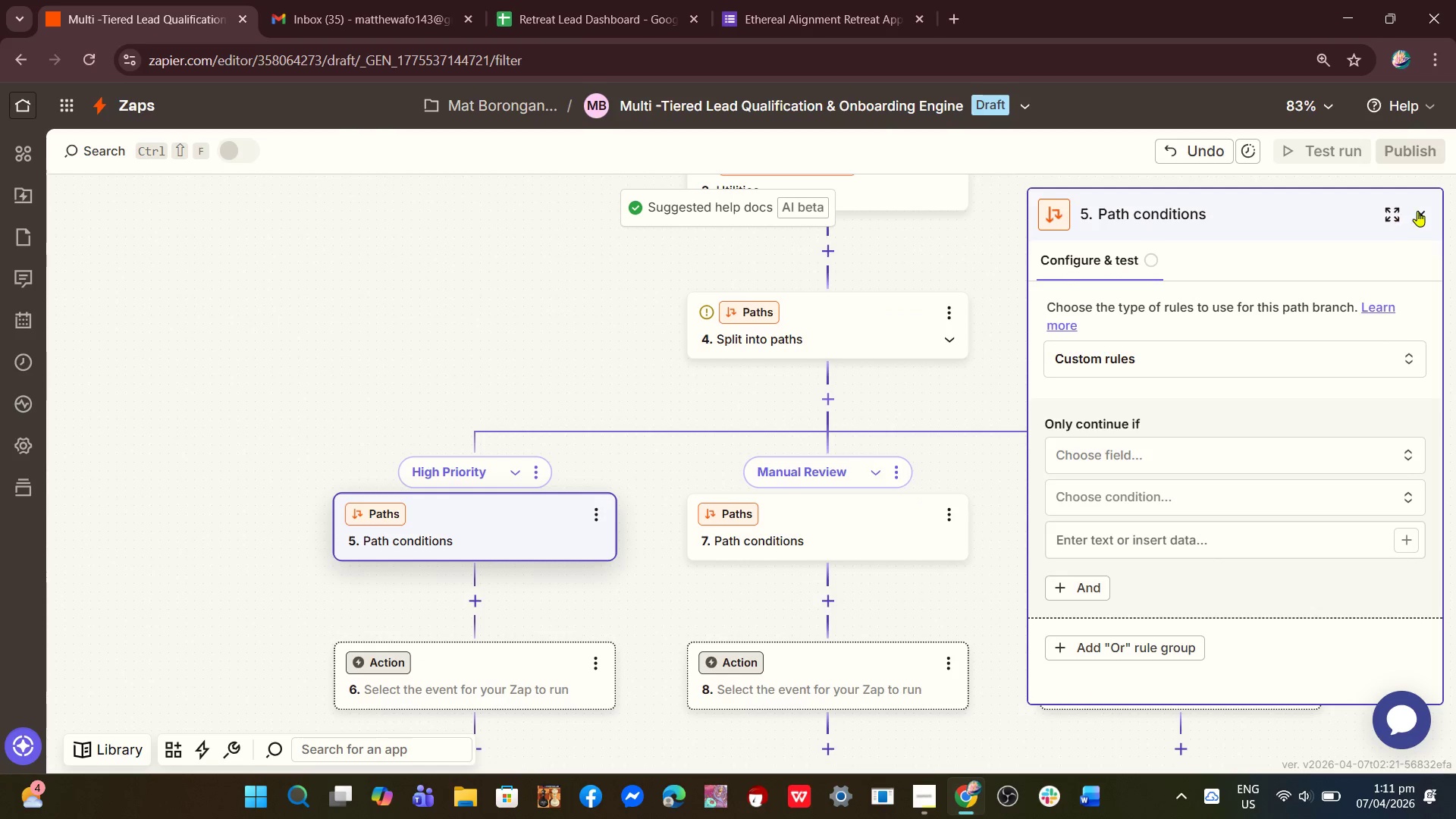 
left_click([1420, 211])
 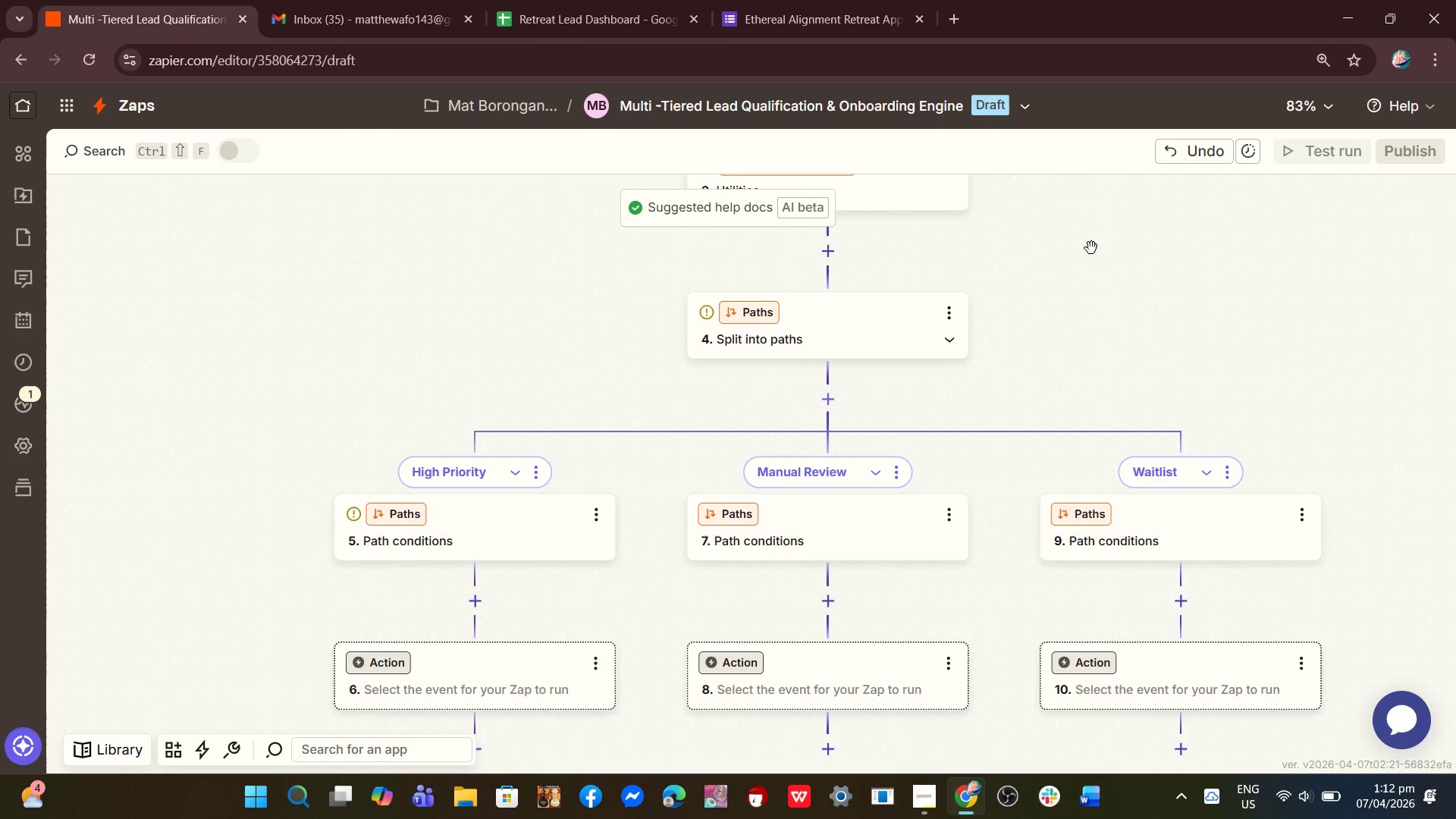 
wait(14.64)
 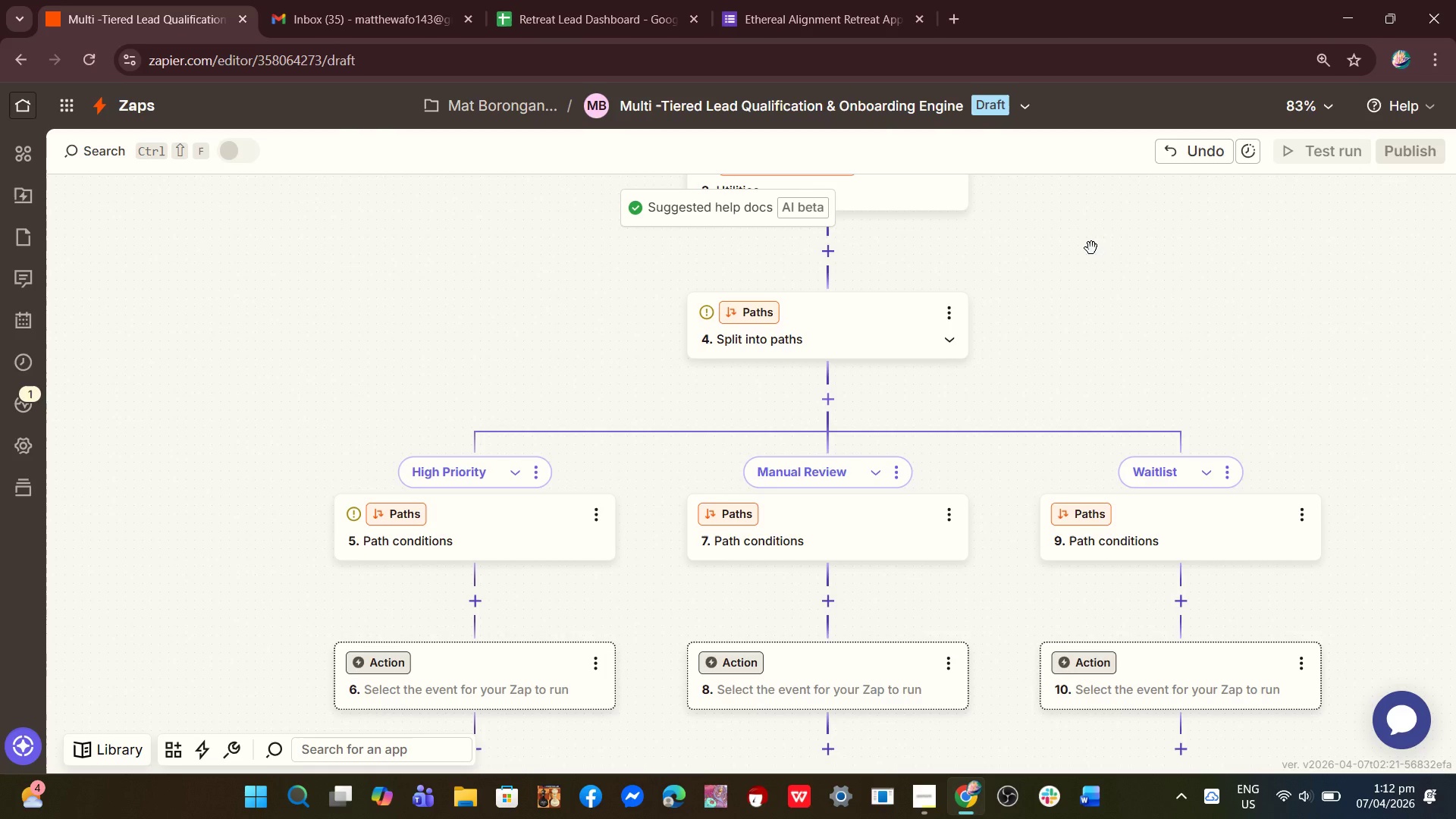 
scroll: coordinate [908, 423], scroll_direction: up, amount: 2.0
 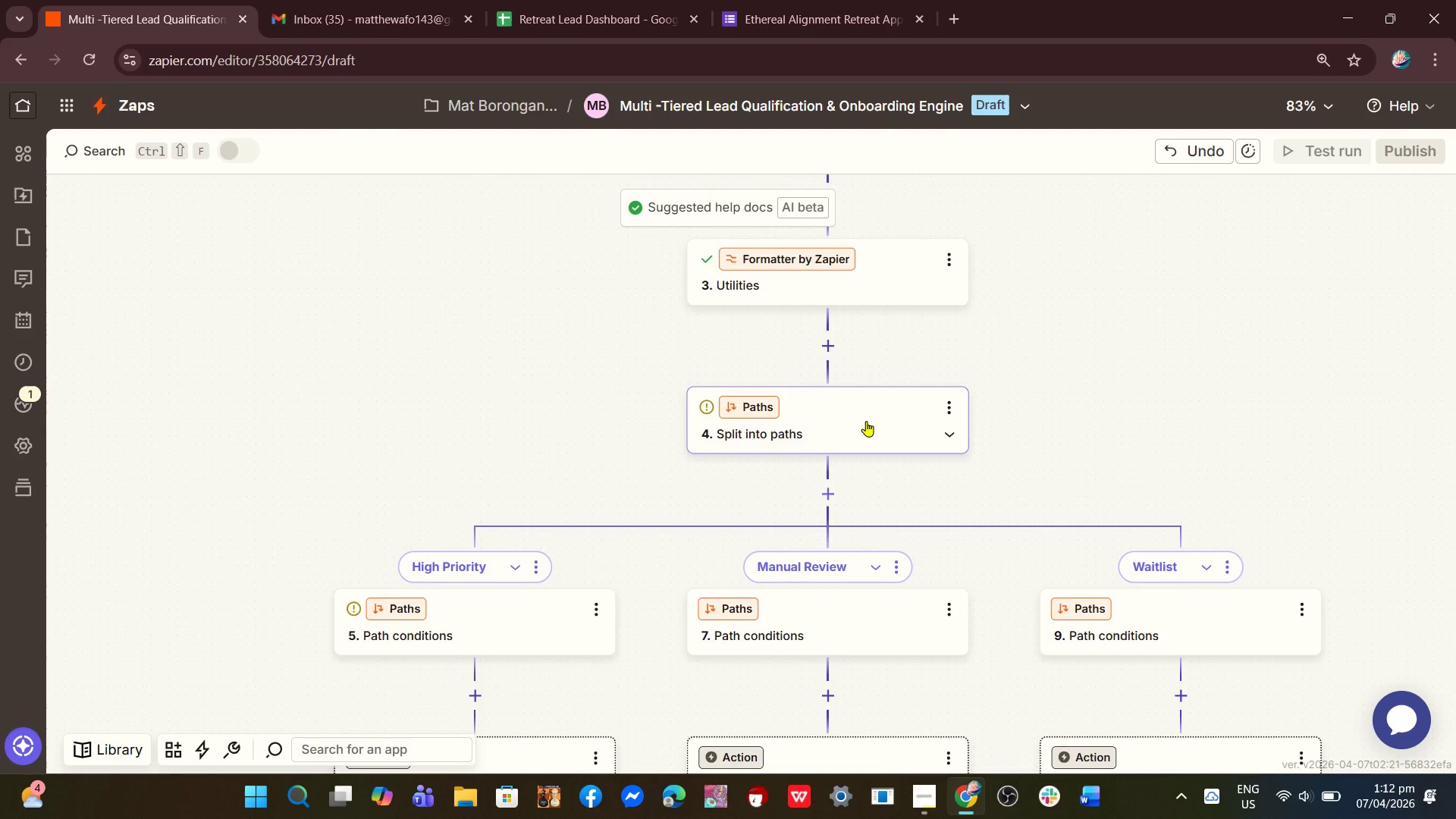 
left_click([866, 421])
 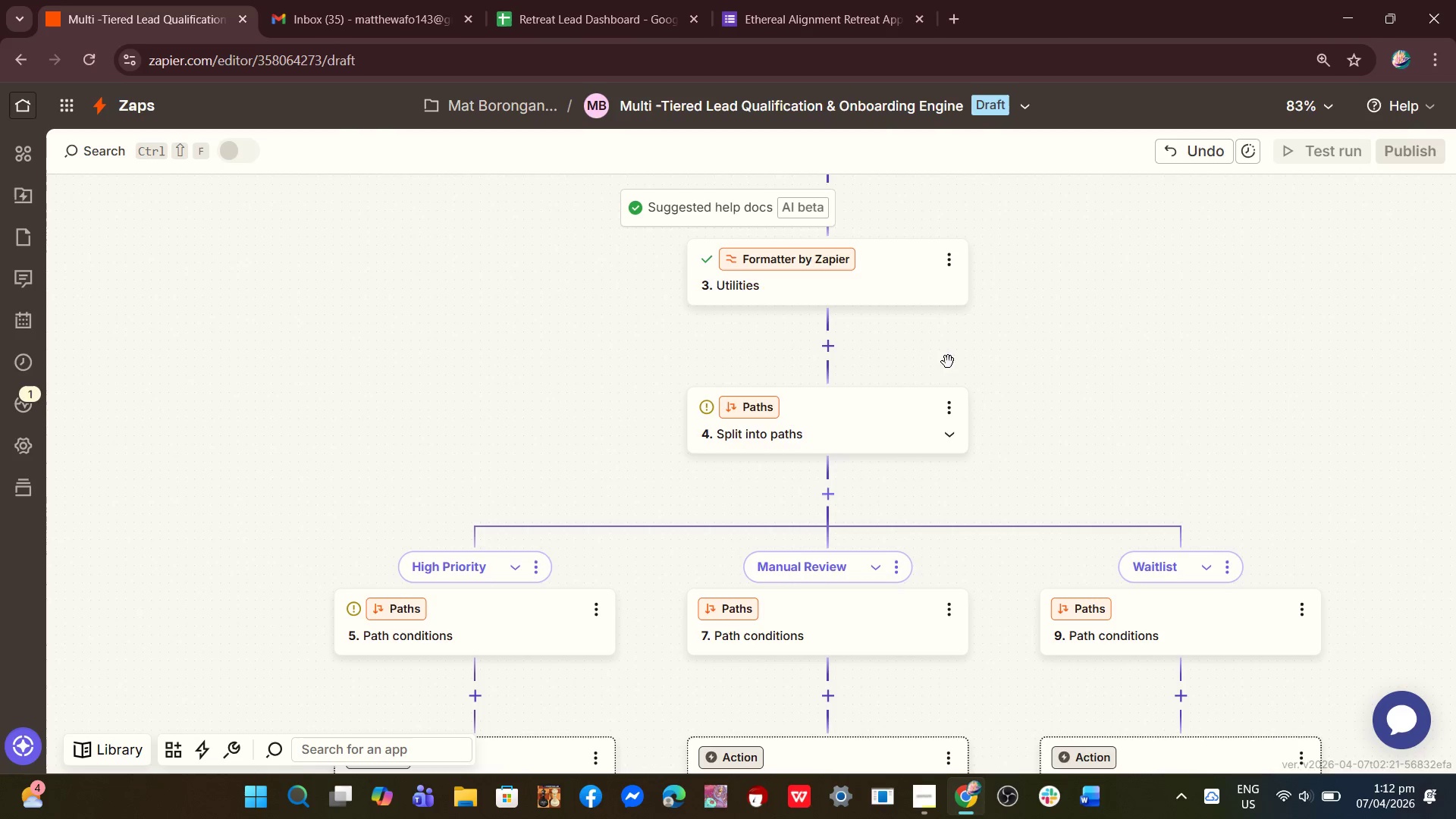 
left_click([876, 418])
 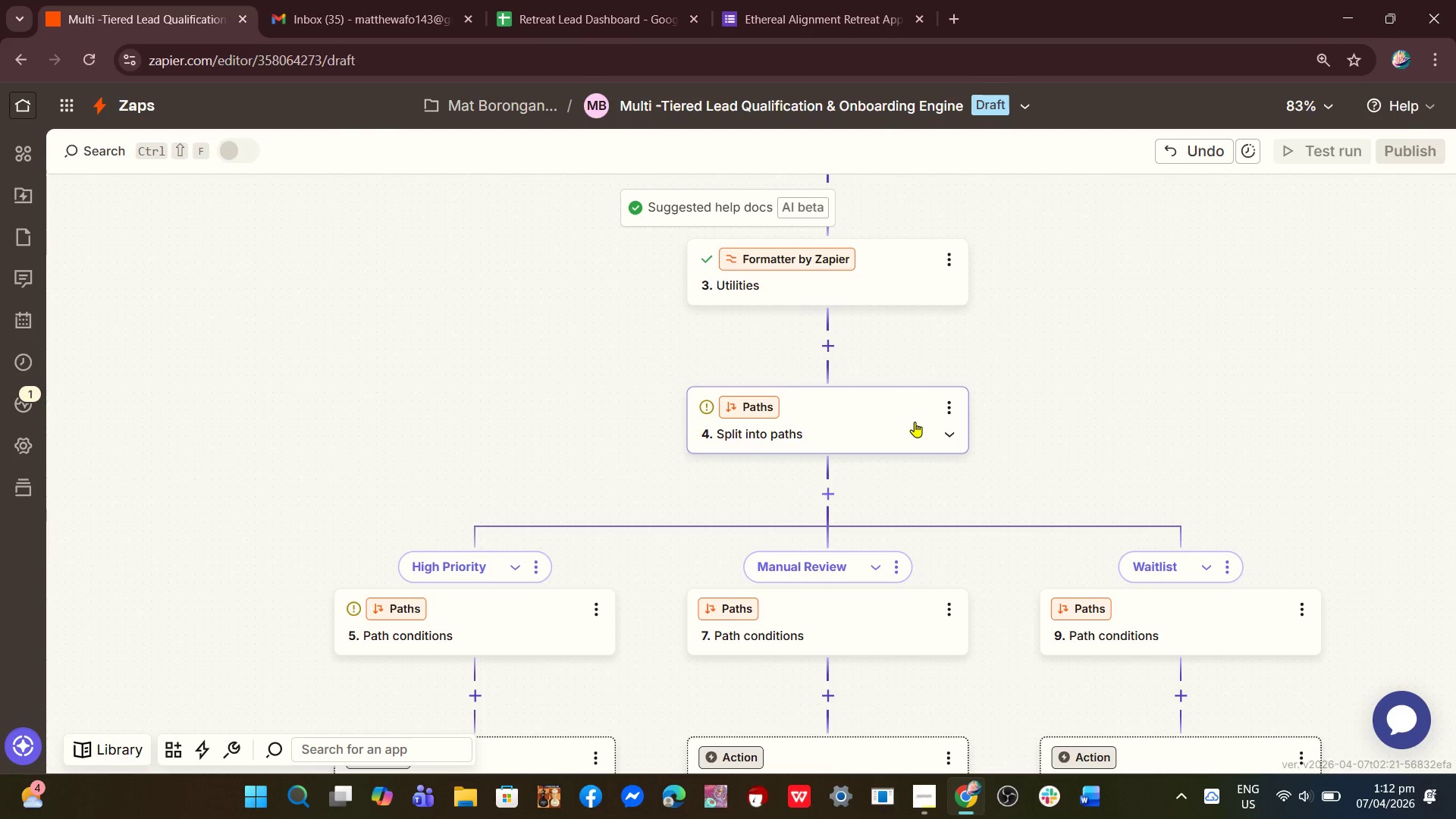 
wait(28.91)
 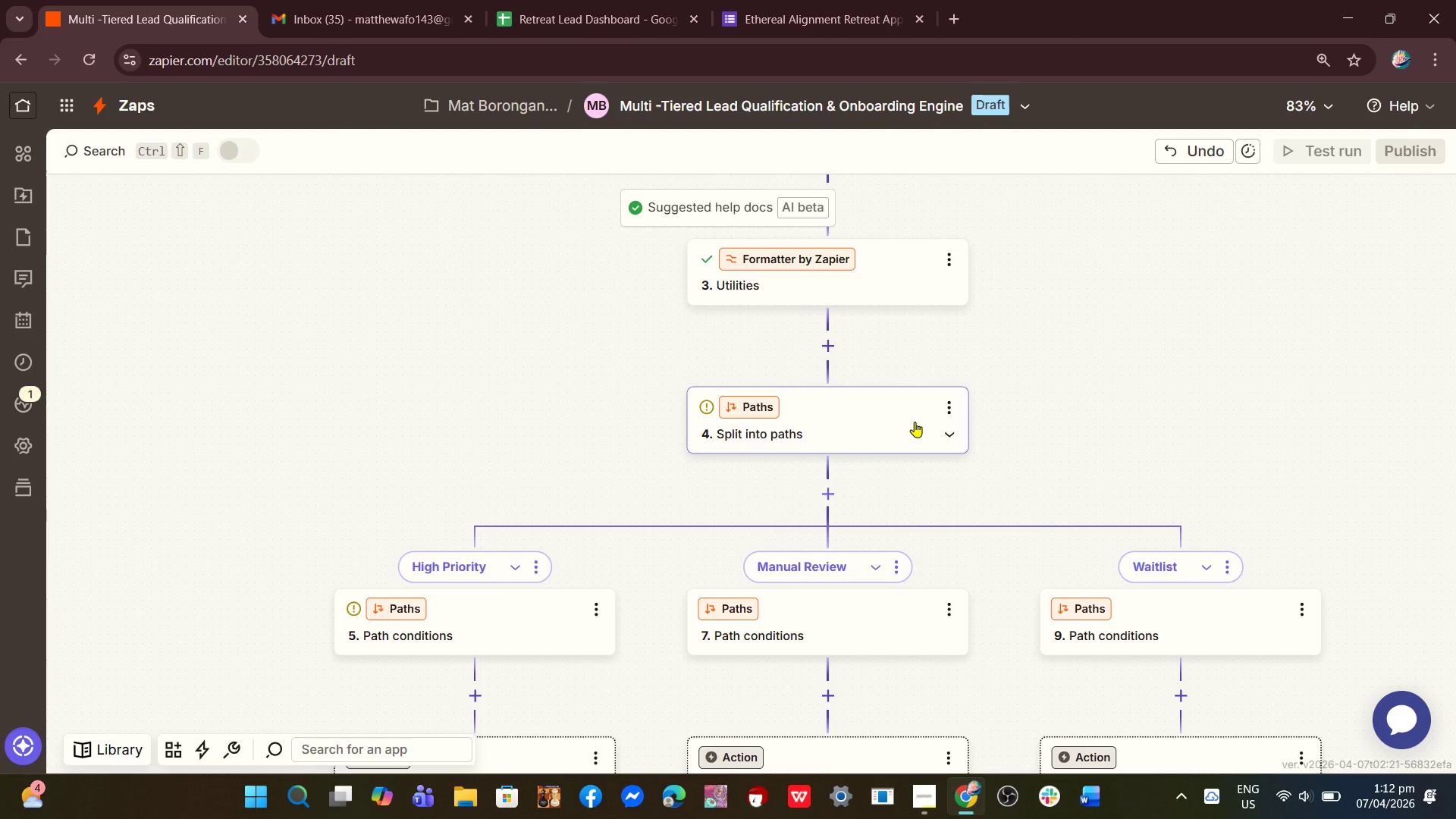 
scroll: coordinate [878, 404], scroll_direction: down, amount: 1.0
 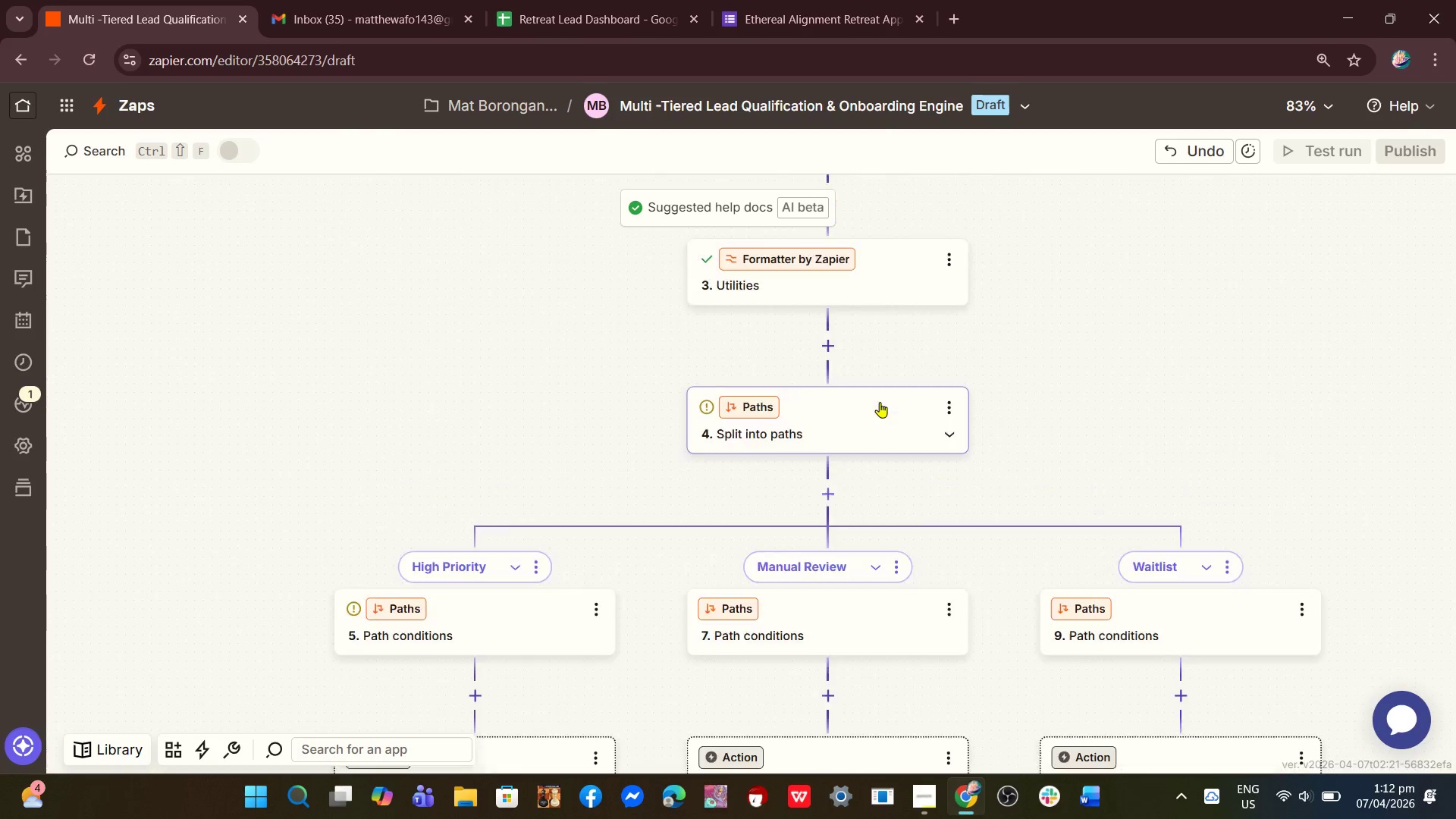 
scroll: coordinate [883, 411], scroll_direction: up, amount: 3.0
 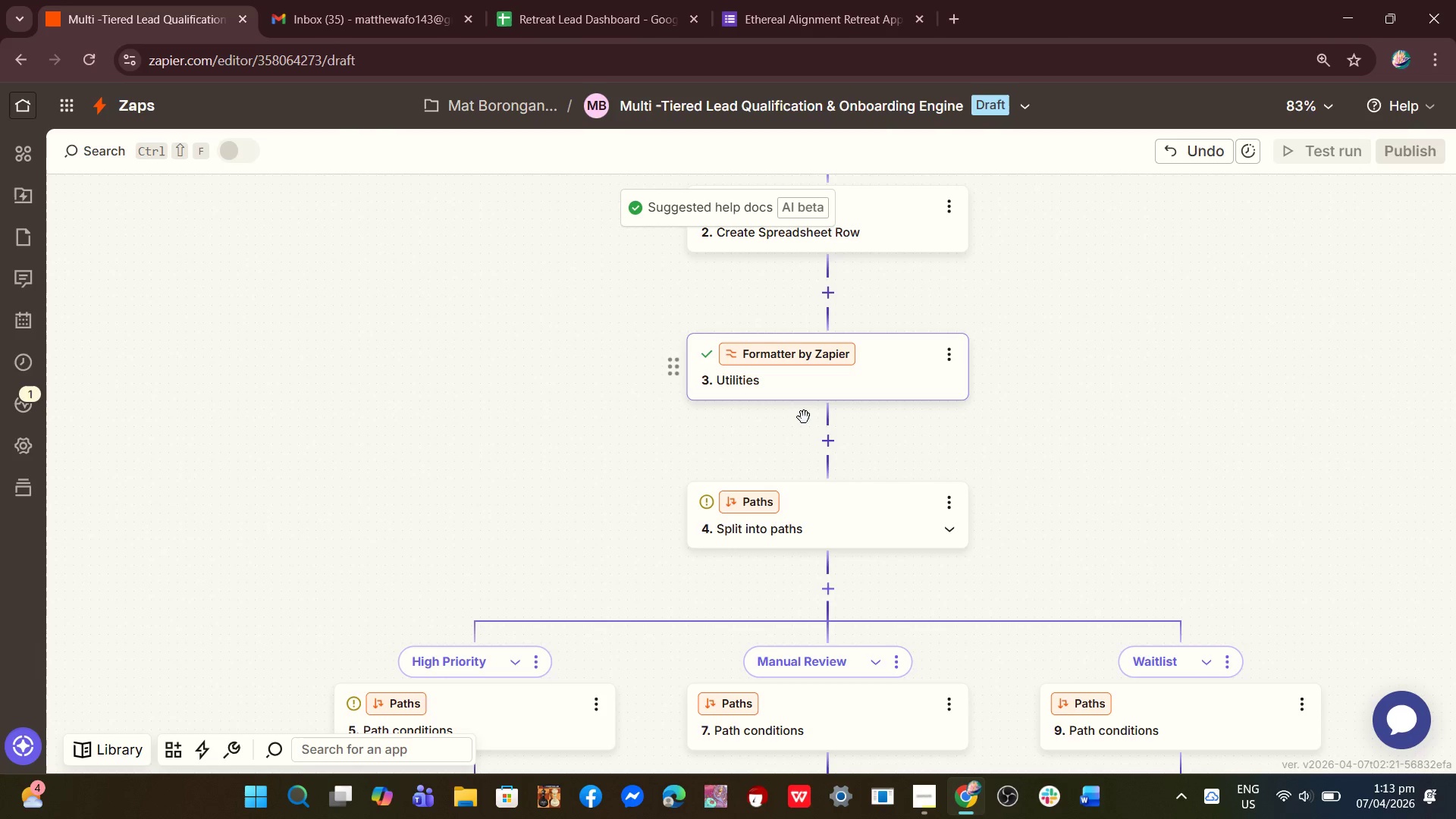 
wait(23.83)
 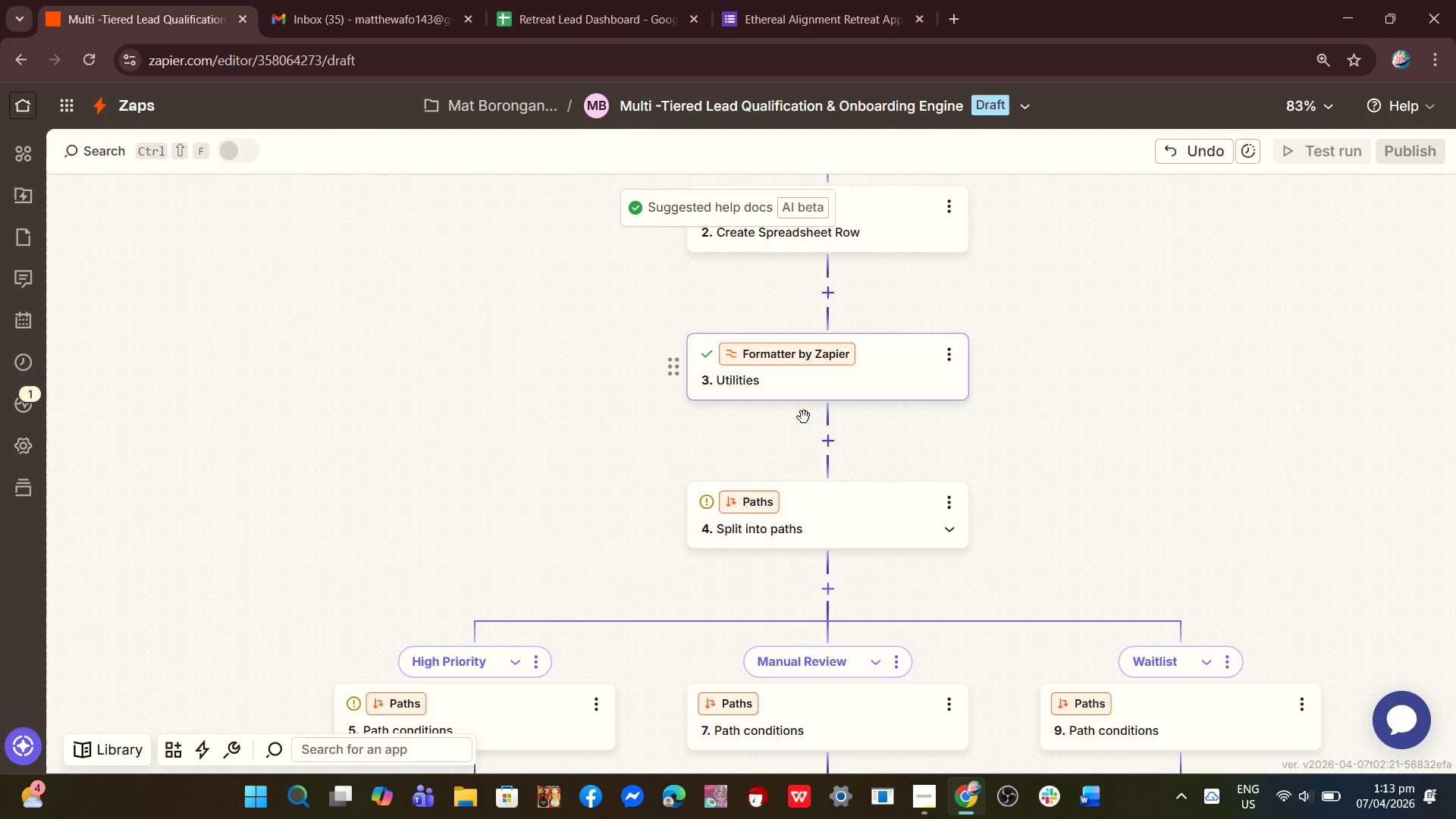 
scroll: coordinate [881, 411], scroll_direction: down, amount: 1.0
 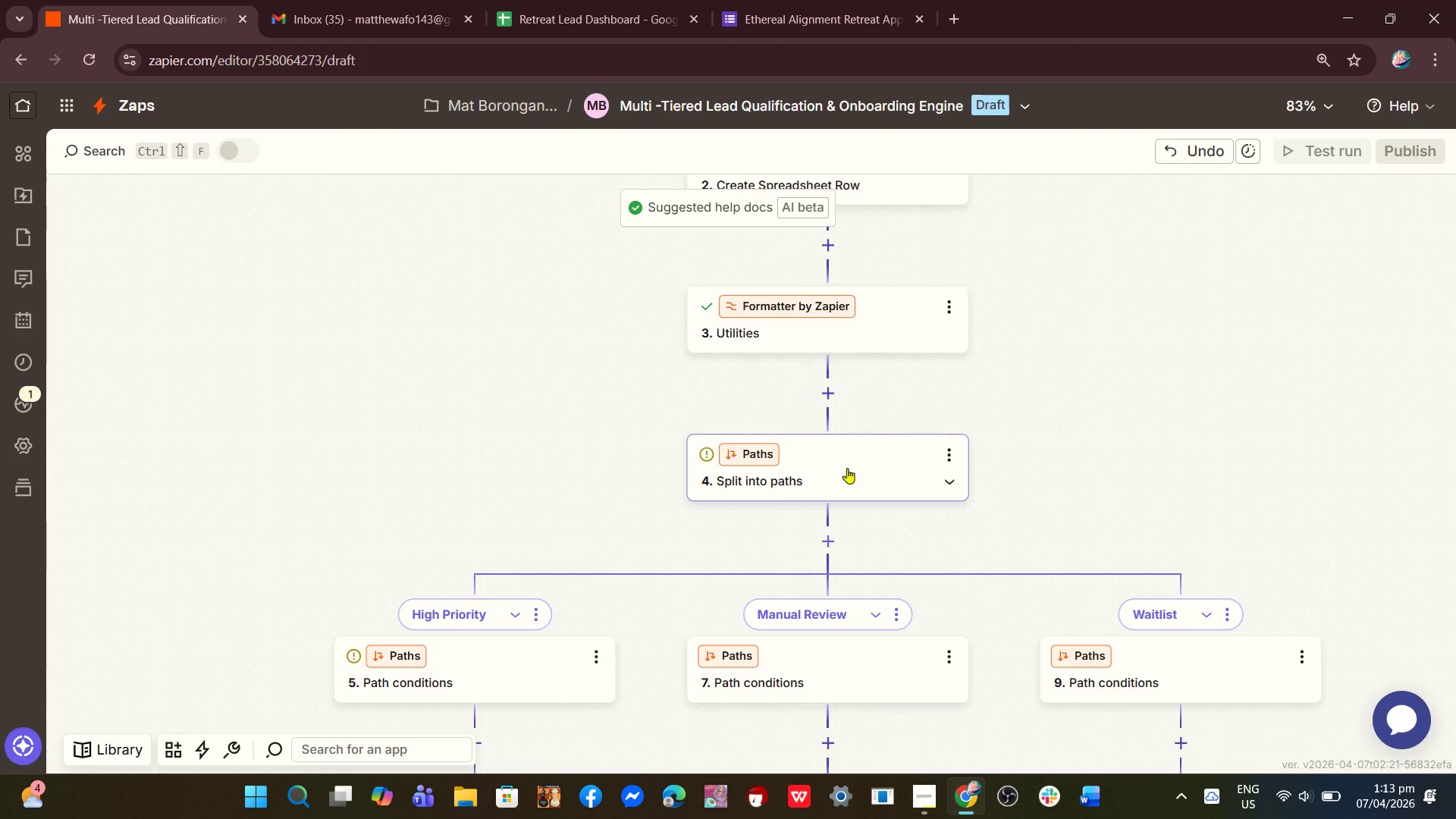 
scroll: coordinate [857, 462], scroll_direction: none, amount: 0.0
 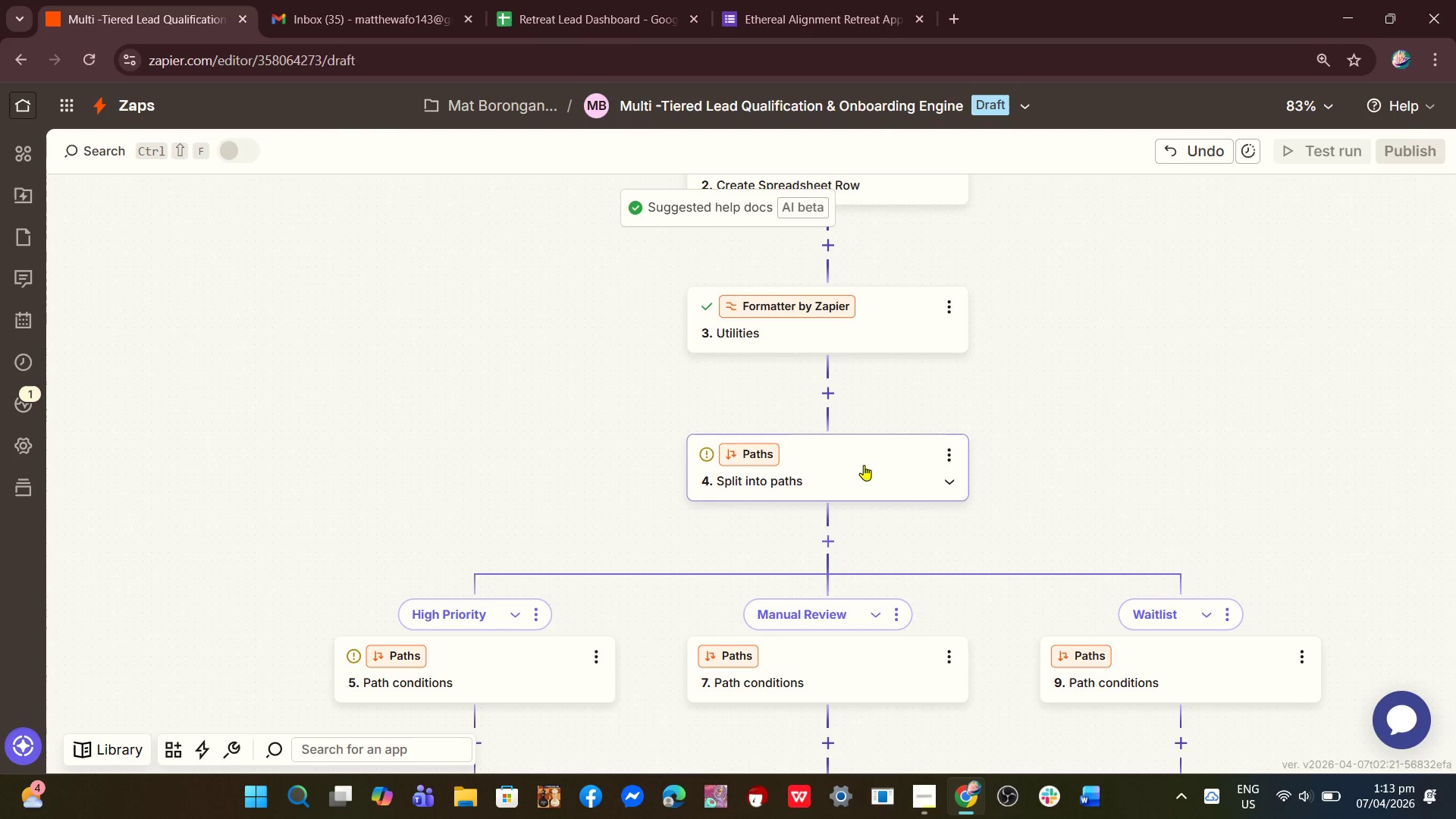 
wait(8.34)
 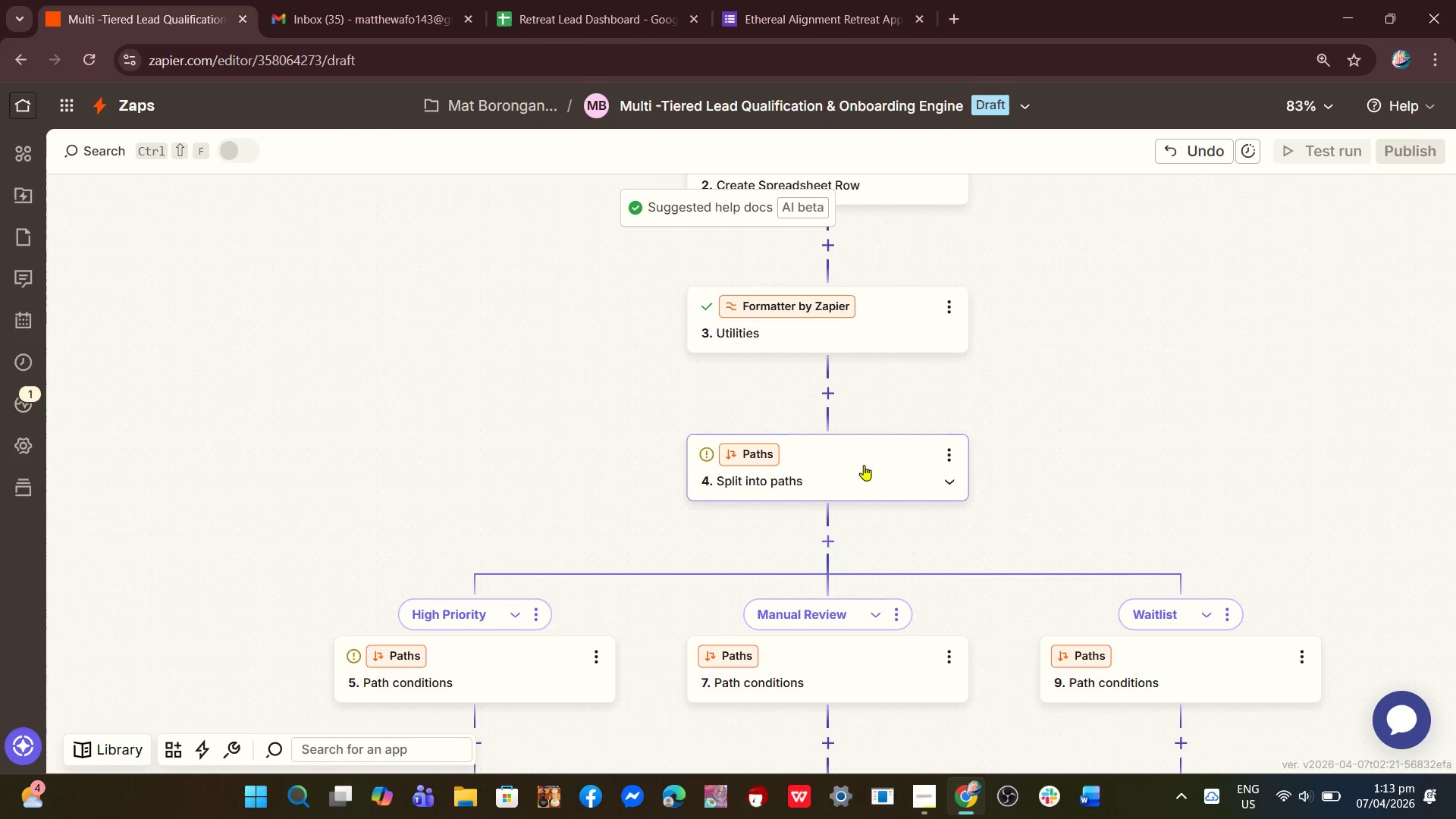 
scroll: coordinate [905, 450], scroll_direction: down, amount: 1.0
 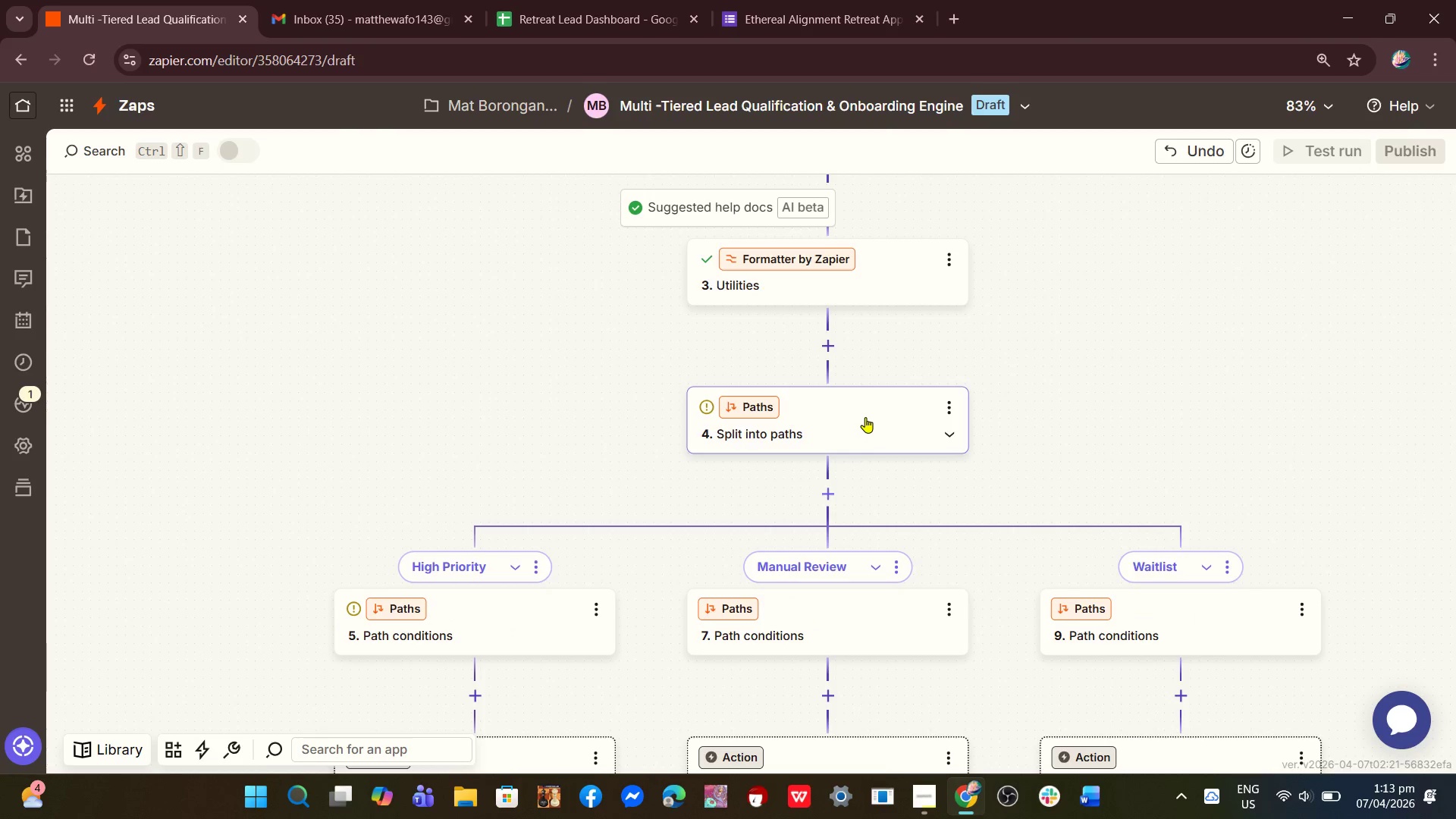 
scroll: coordinate [869, 405], scroll_direction: up, amount: 2.0
 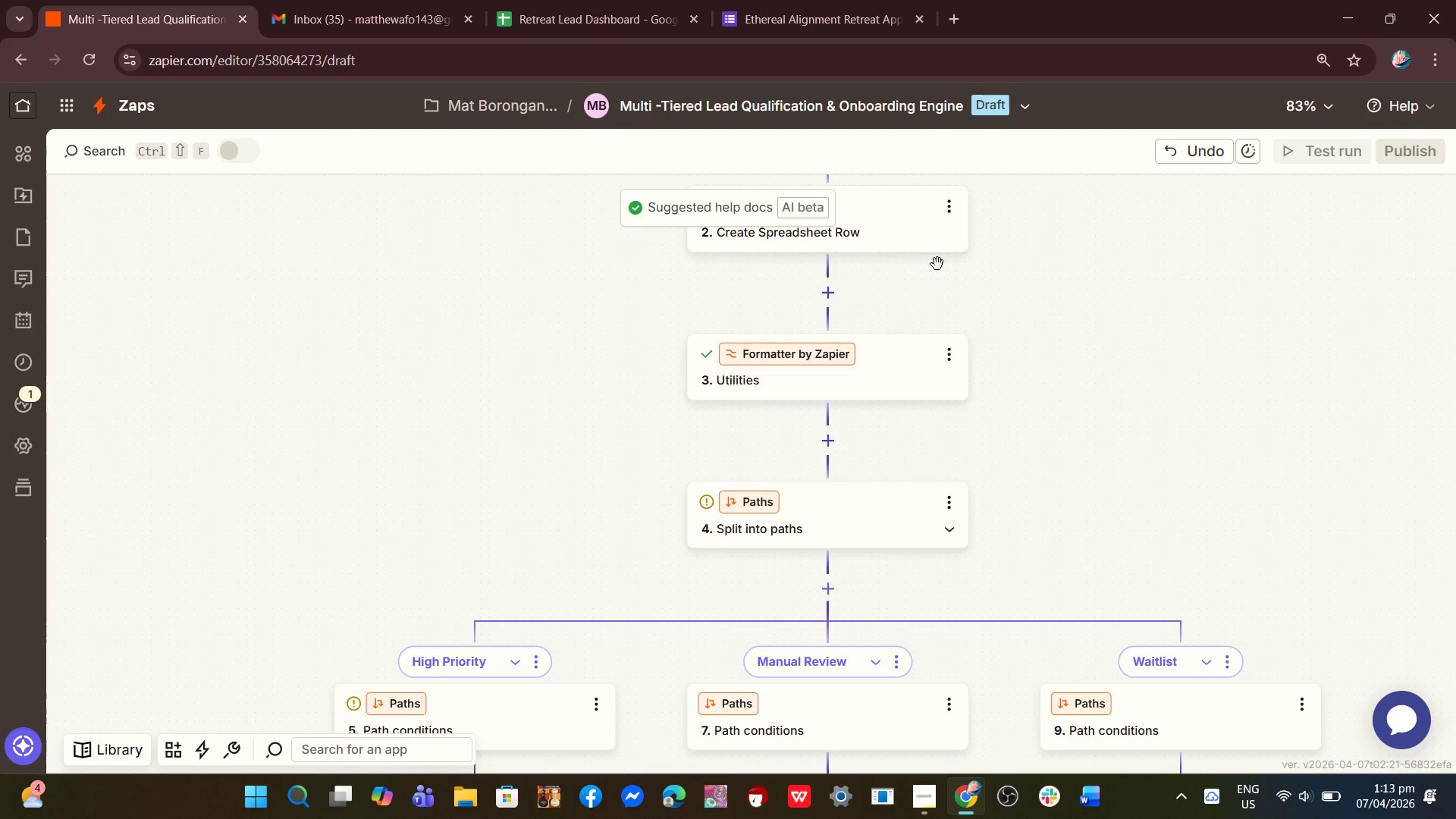 
wait(35.29)
 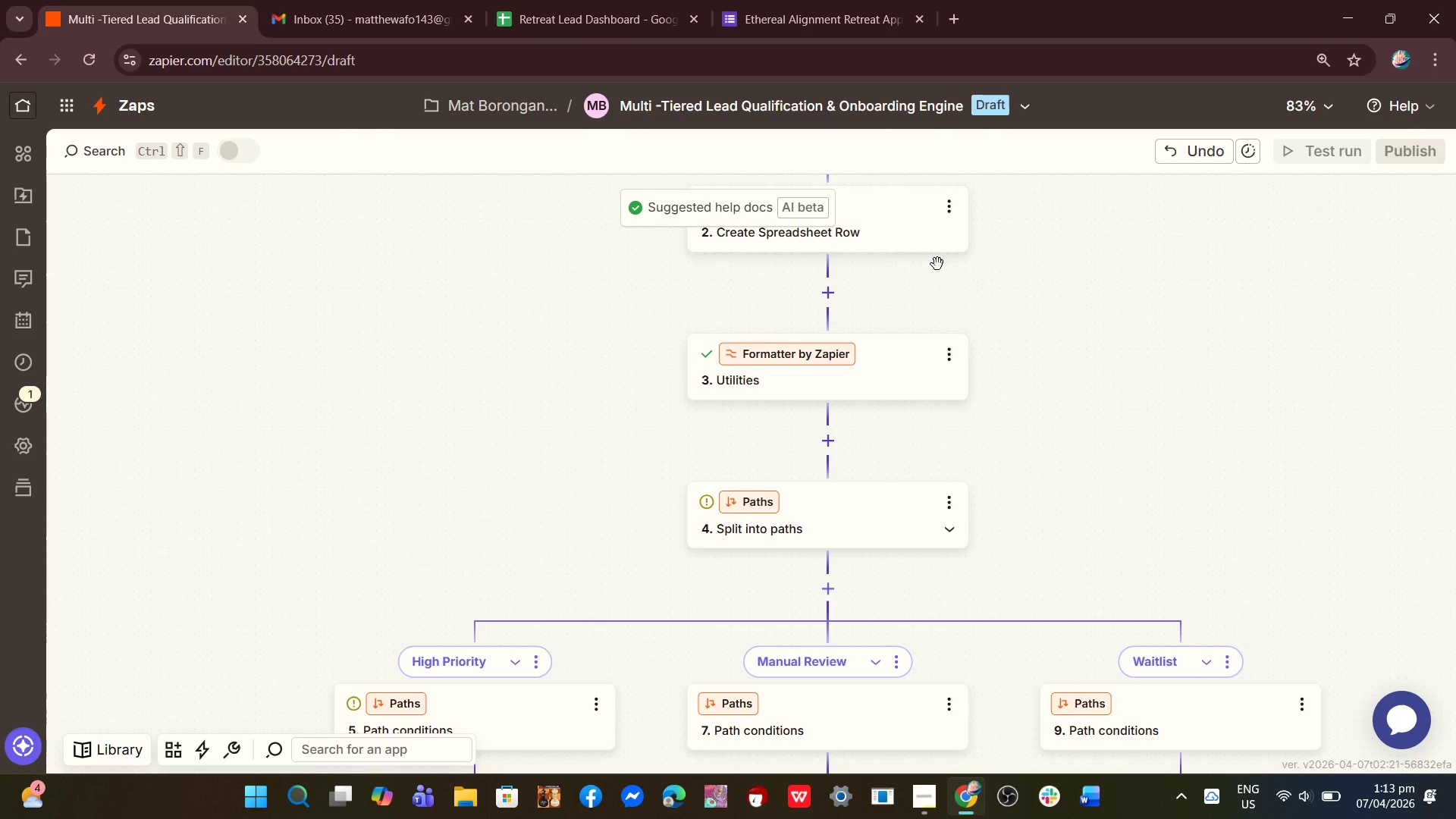 
double_click([786, 0])
 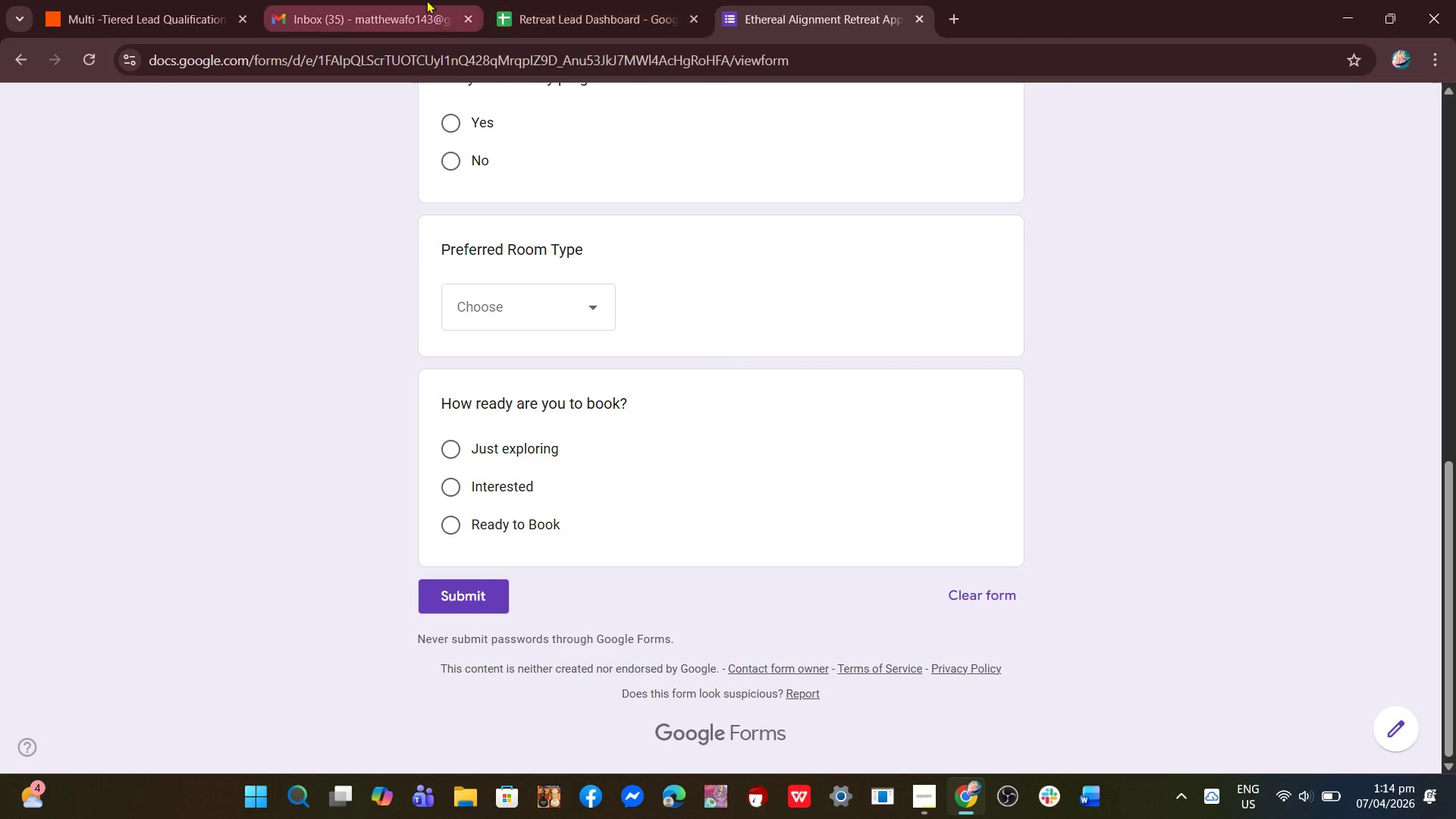 
left_click([425, 0])
 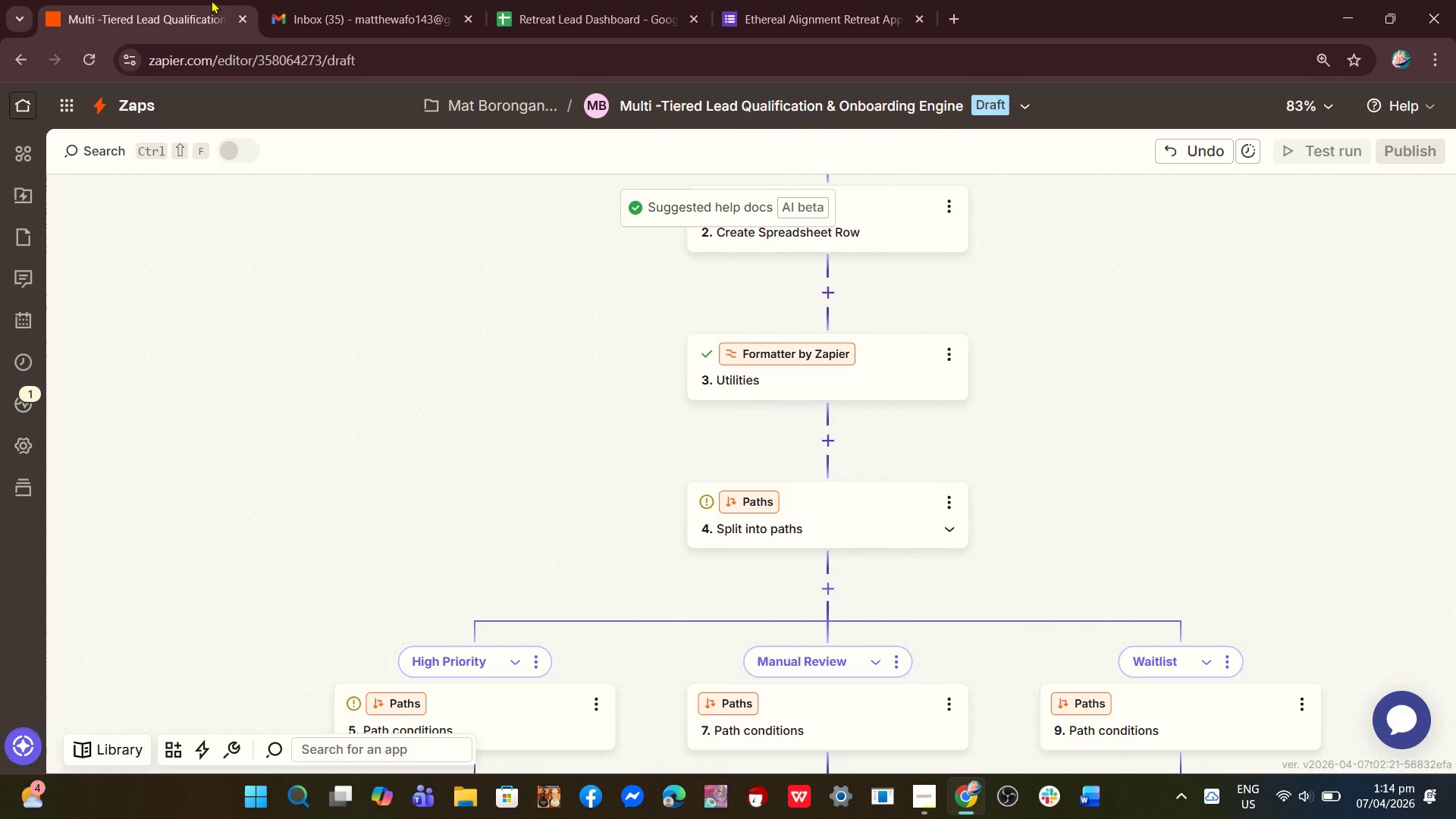 
double_click([406, 0])
 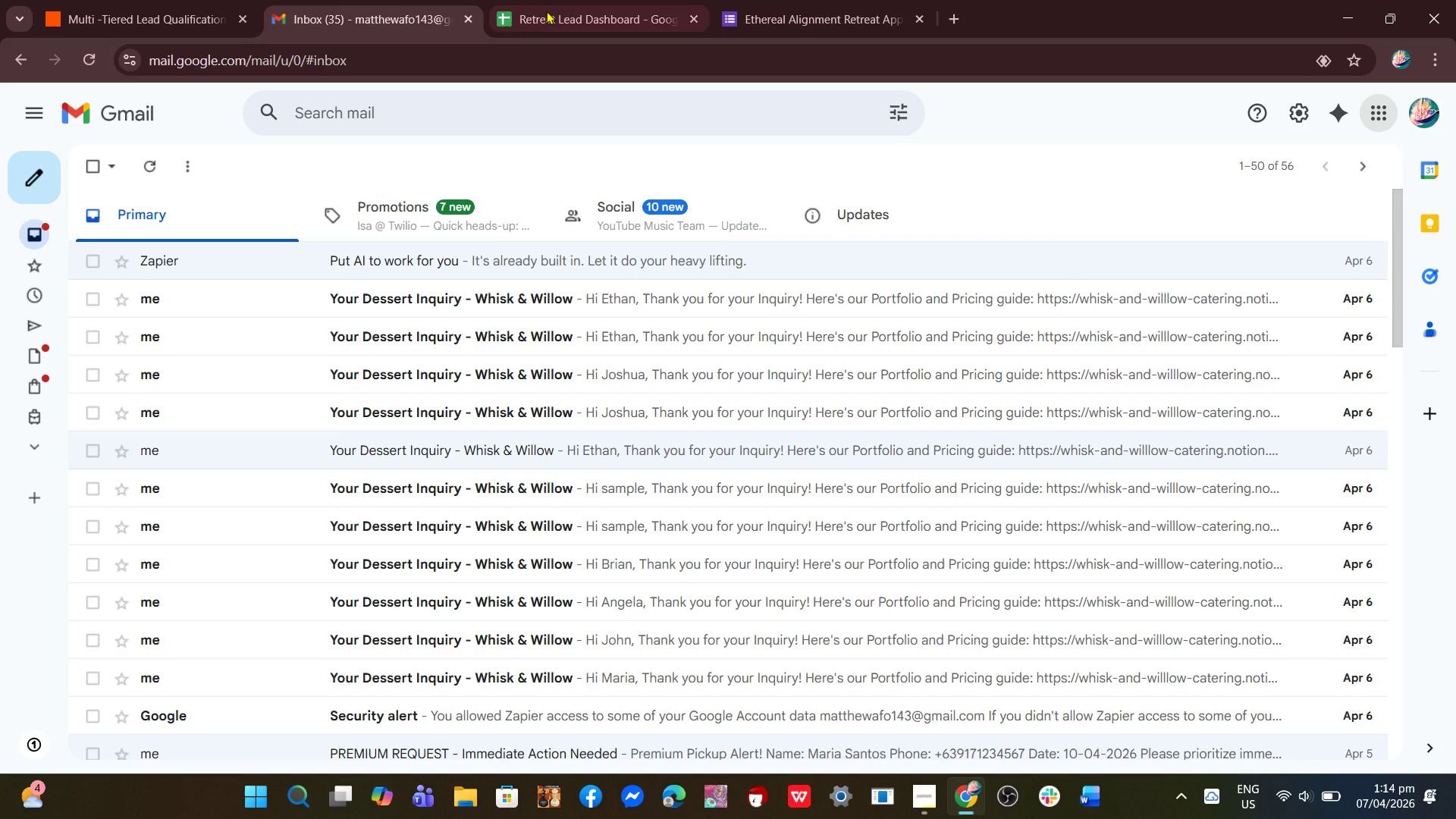 
mouse_move([580, 5])
 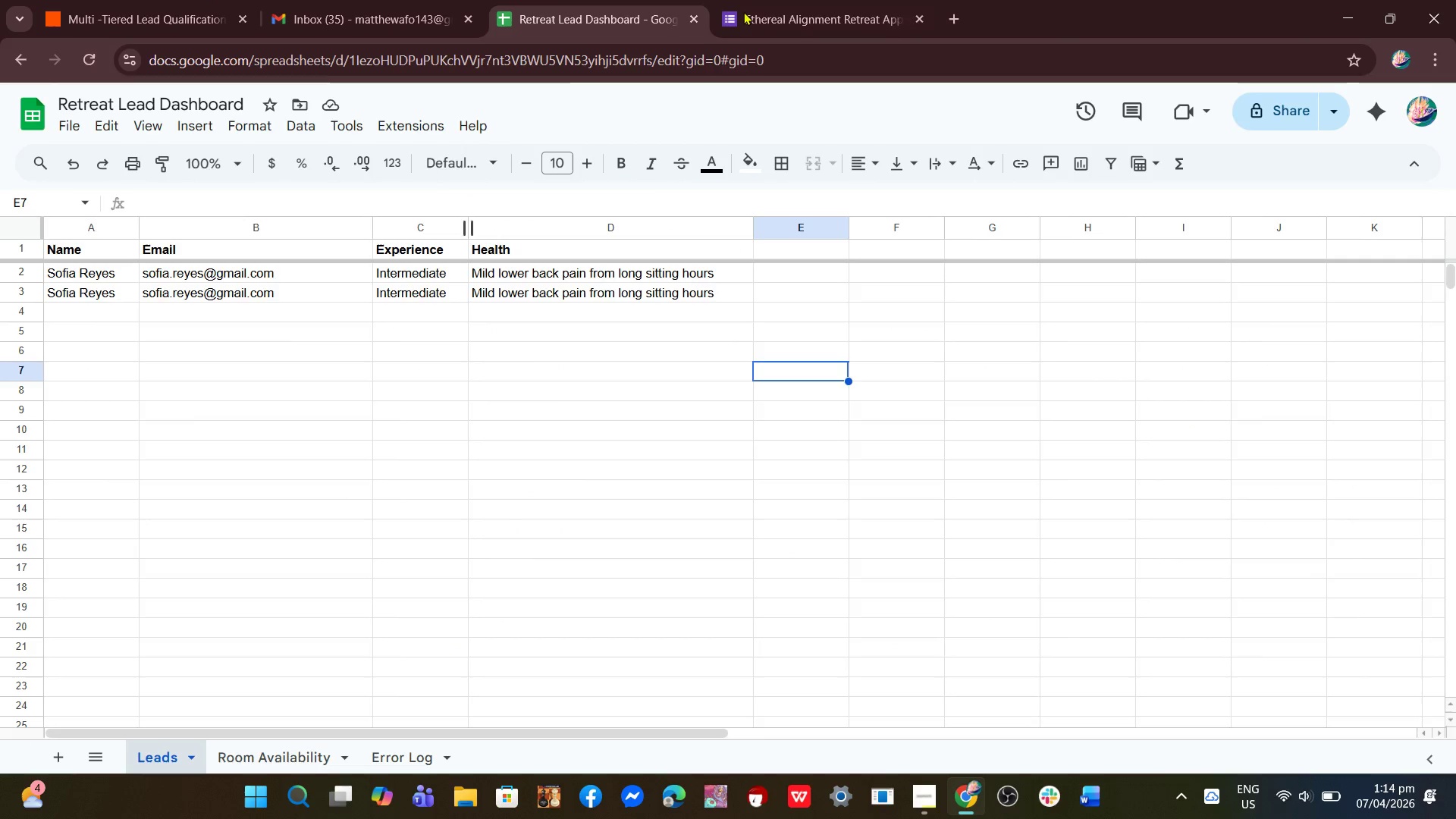 
left_click([755, 11])
 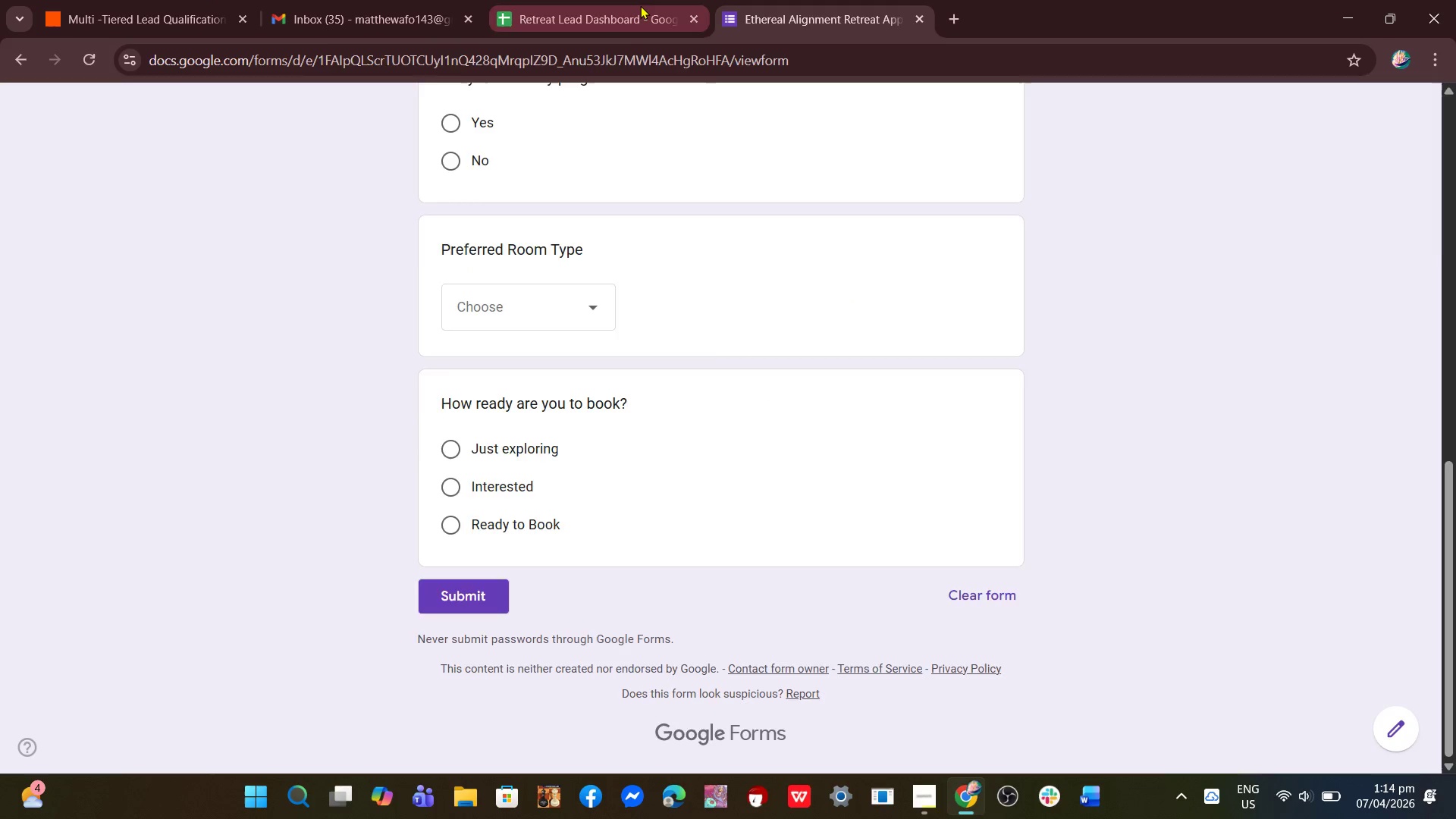 
left_click([640, 5])
 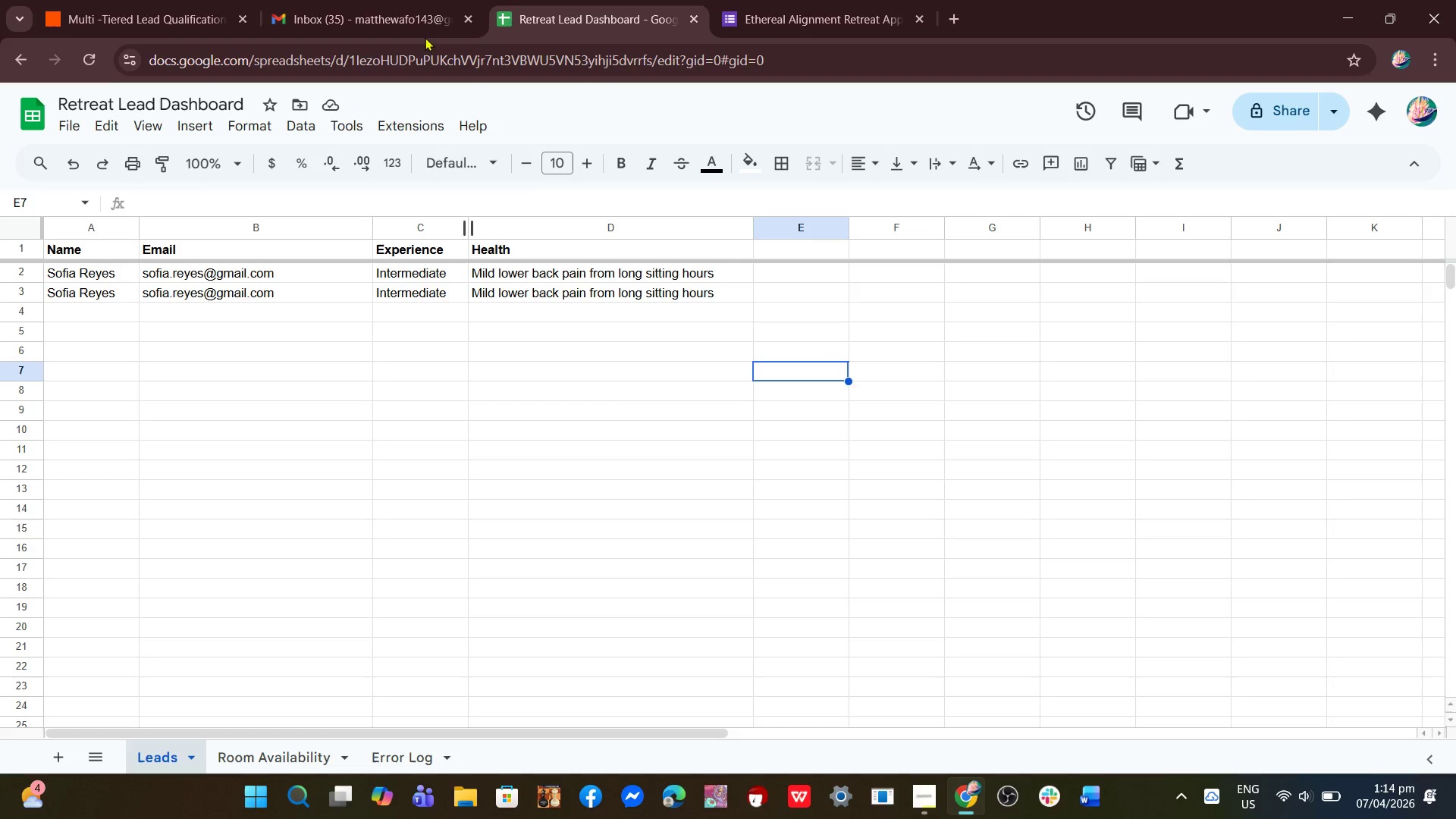 
left_click([386, 0])
 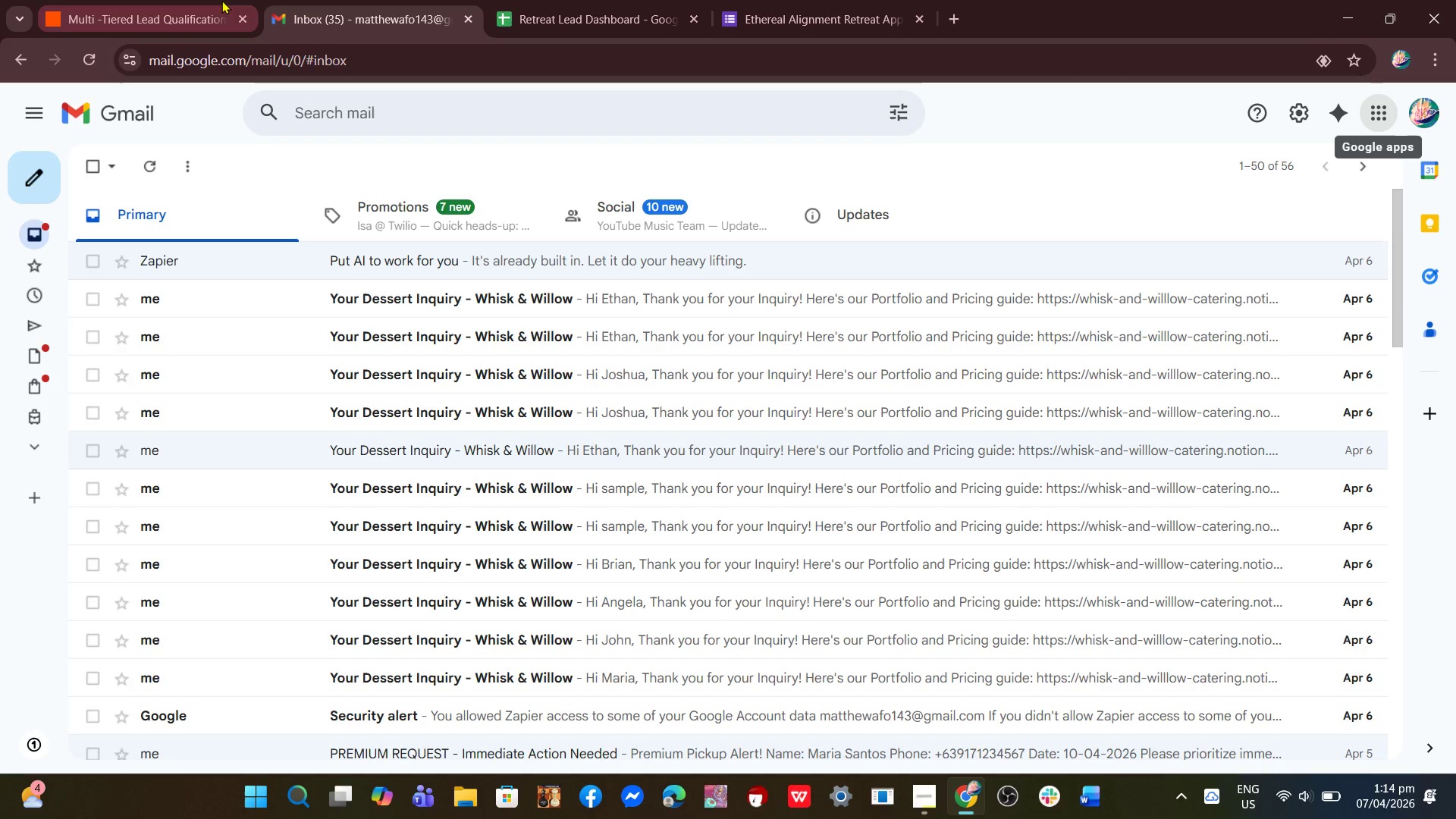 
left_click([221, 0])
 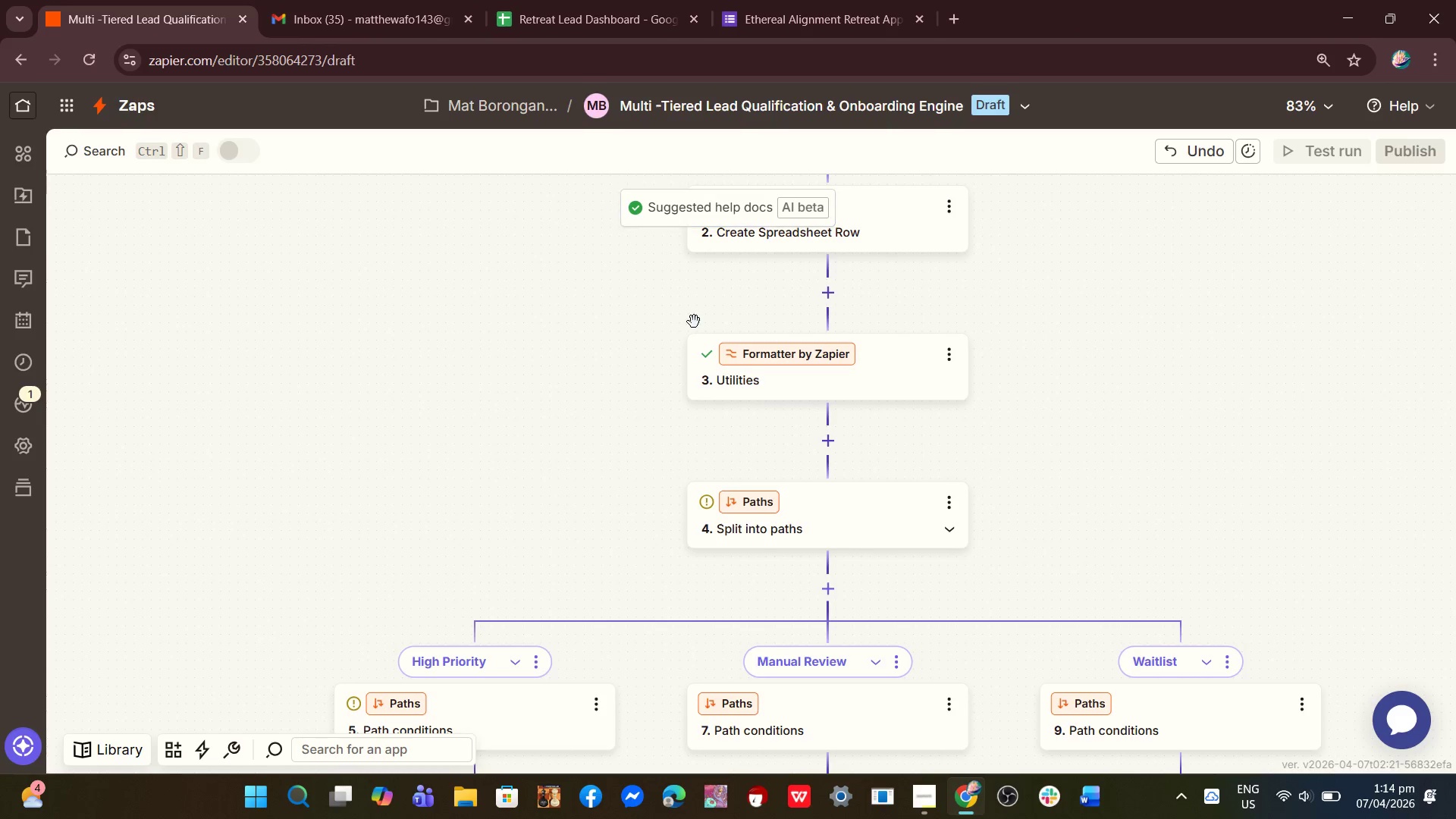 
scroll: coordinate [701, 340], scroll_direction: down, amount: 2.0
 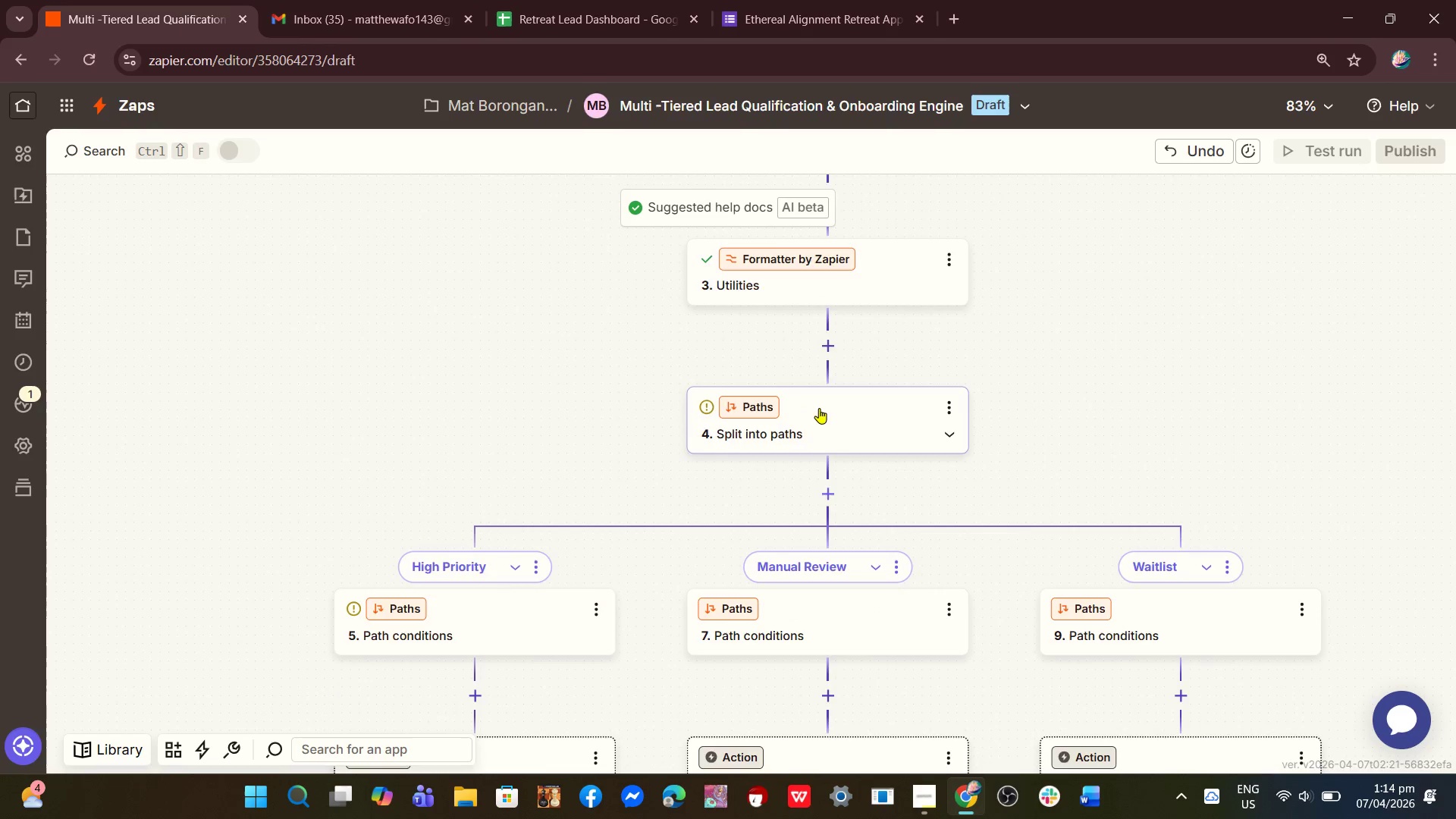 
scroll: coordinate [819, 408], scroll_direction: up, amount: 2.0
 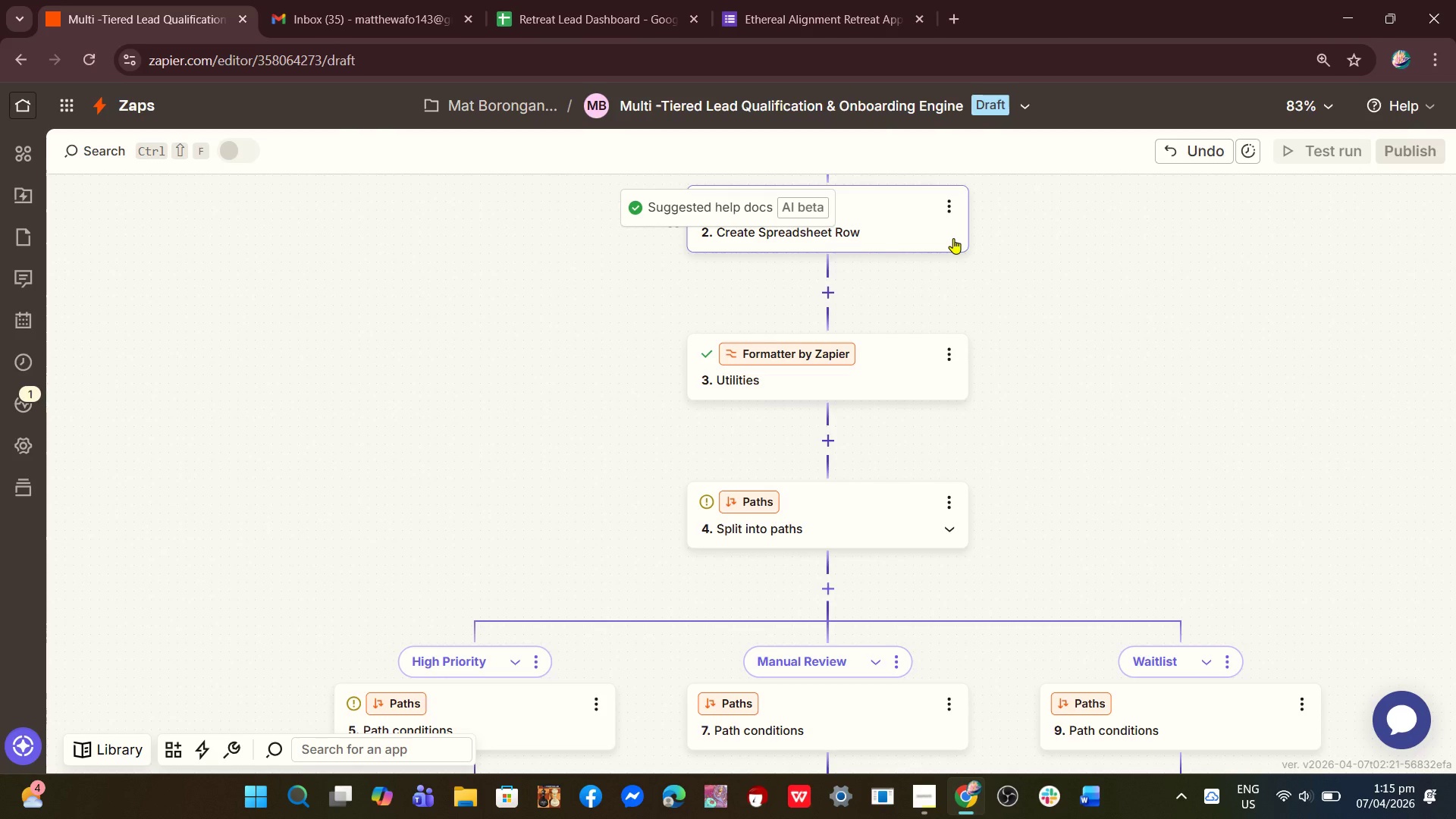 
wait(106.51)
 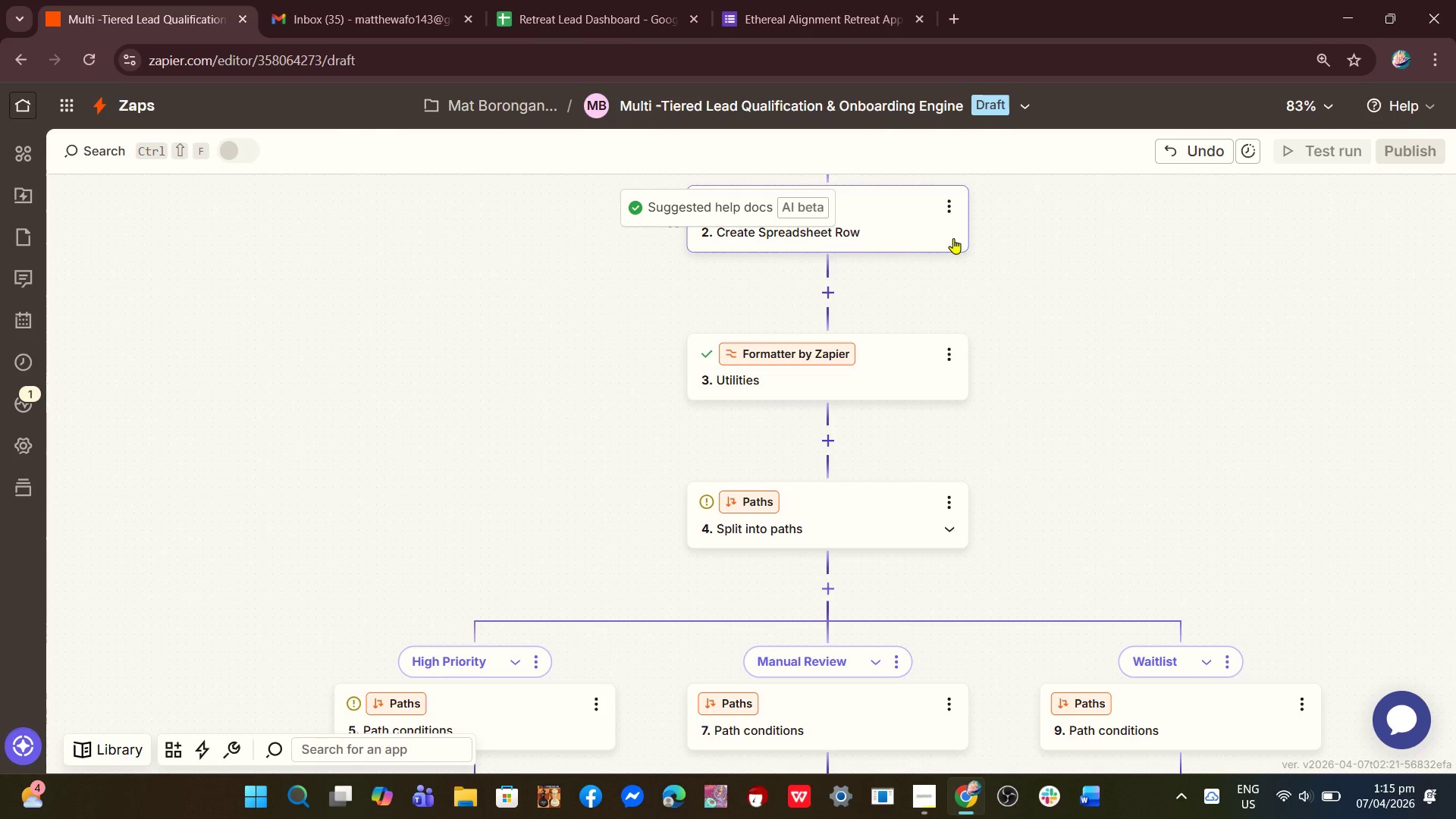 
left_click_drag(start_coordinate=[1260, 469], to_coordinate=[1127, 370])
 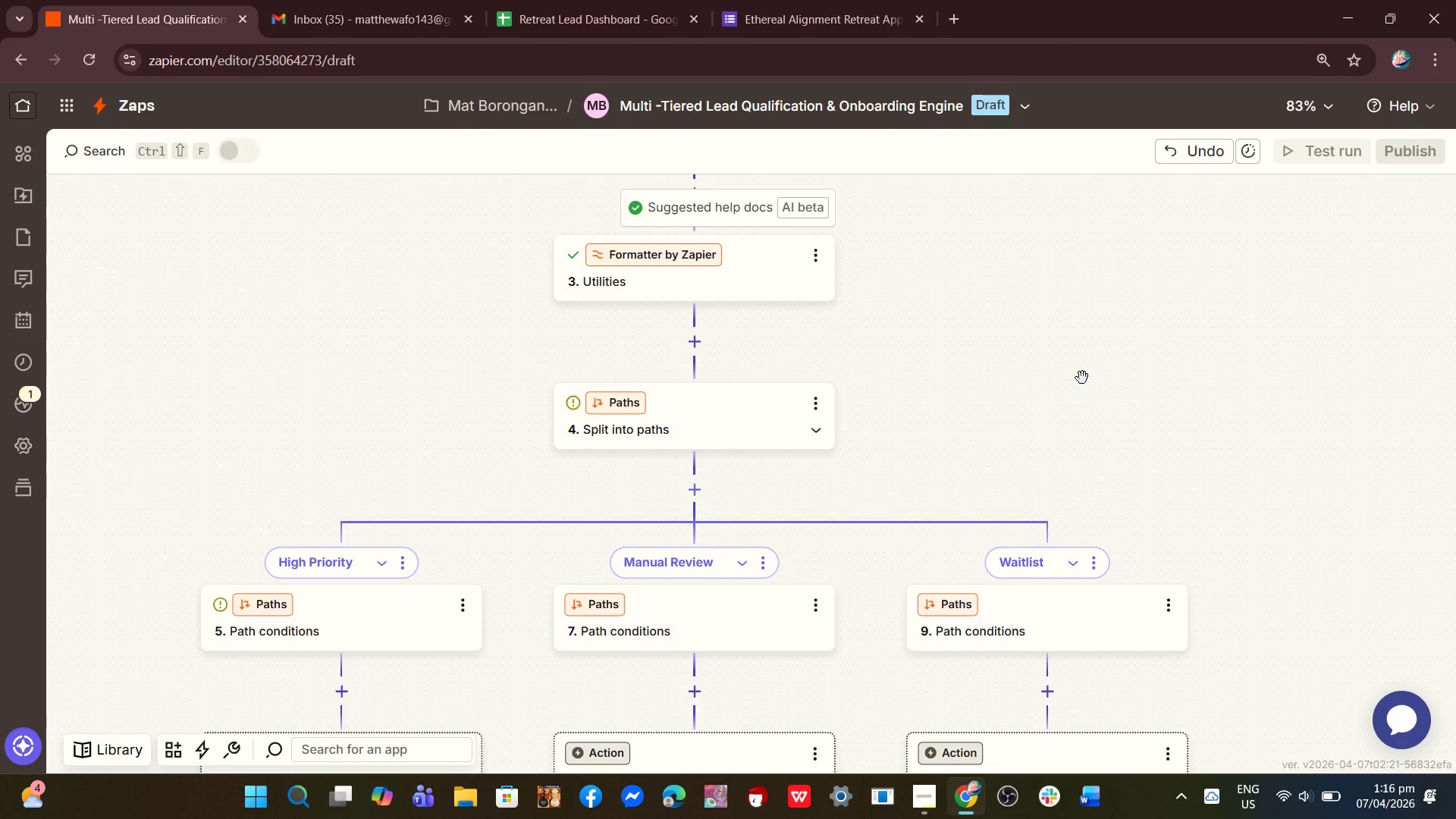 
left_click_drag(start_coordinate=[1082, 378], to_coordinate=[1097, 323])
 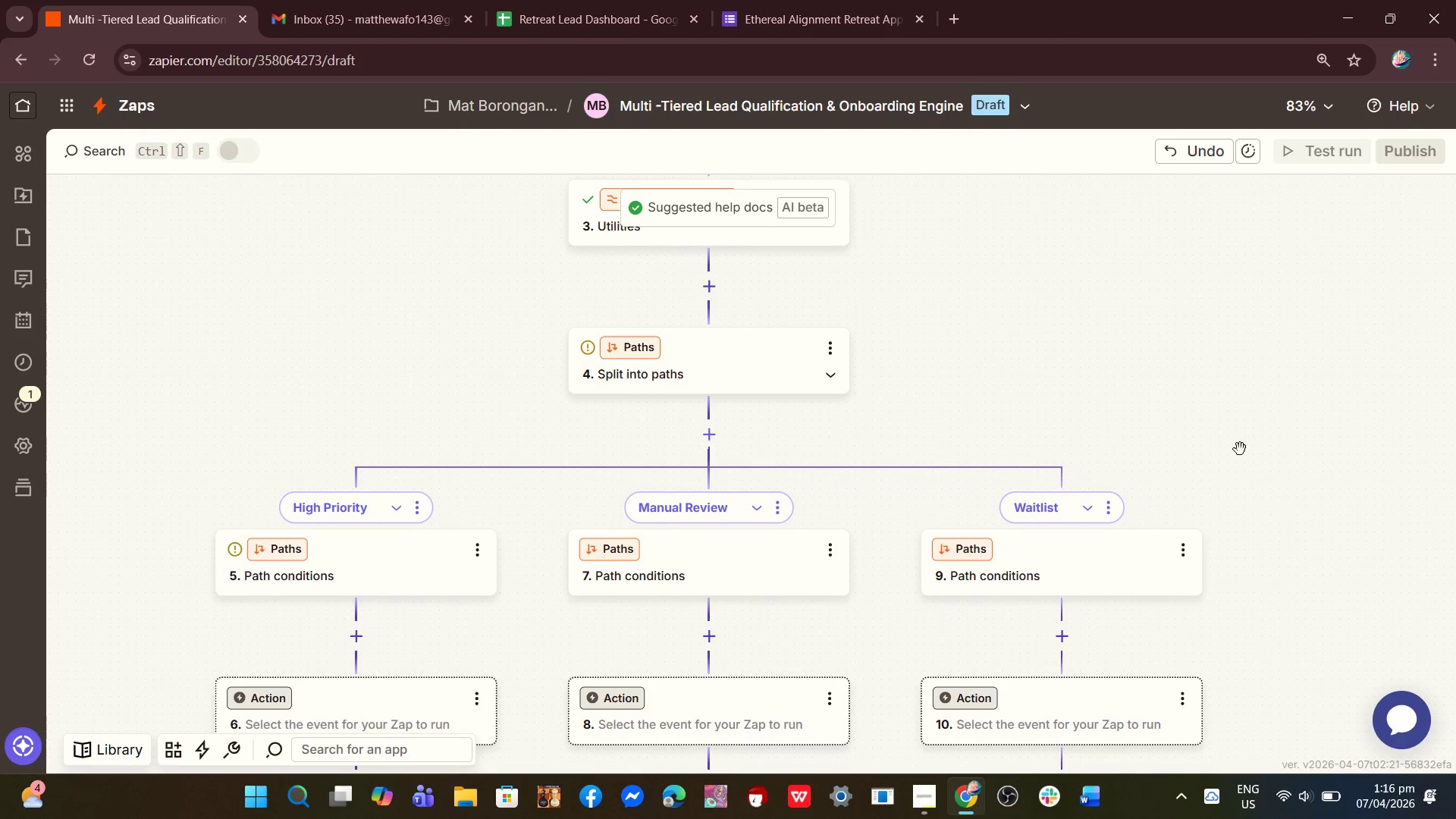 
left_click_drag(start_coordinate=[1063, 391], to_coordinate=[1066, 334])
 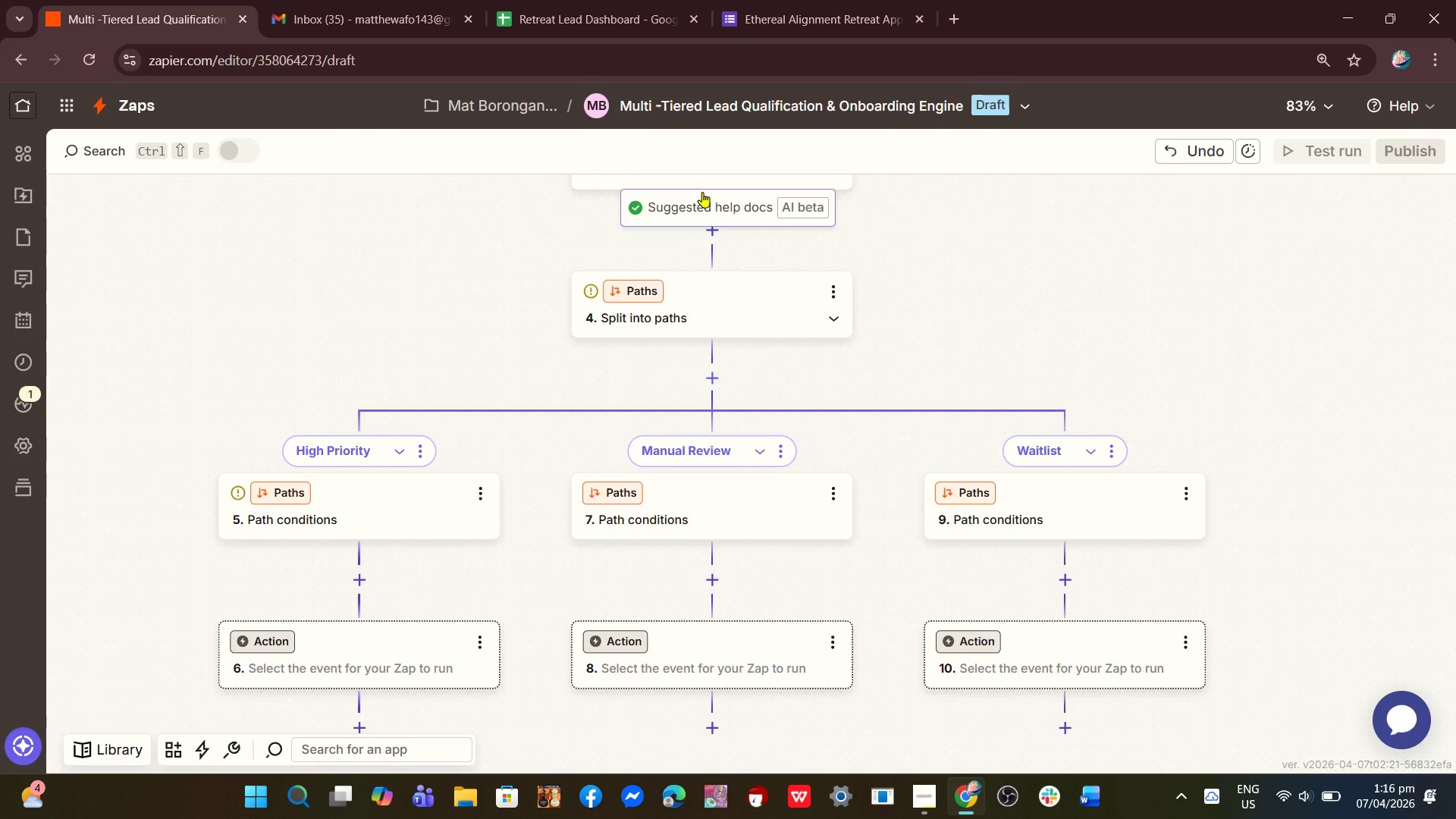 
wait(28.09)
 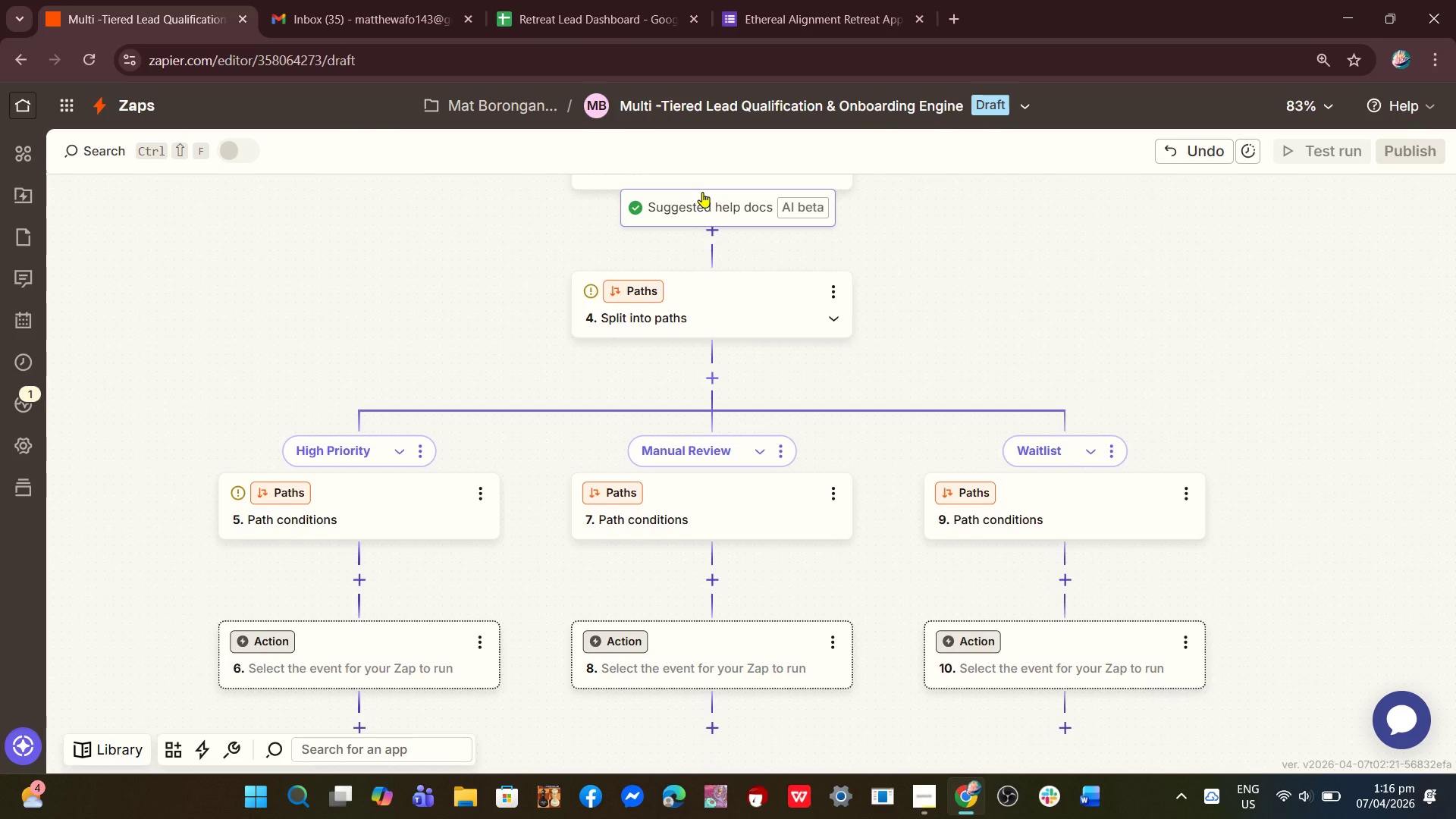 
double_click([410, 0])
 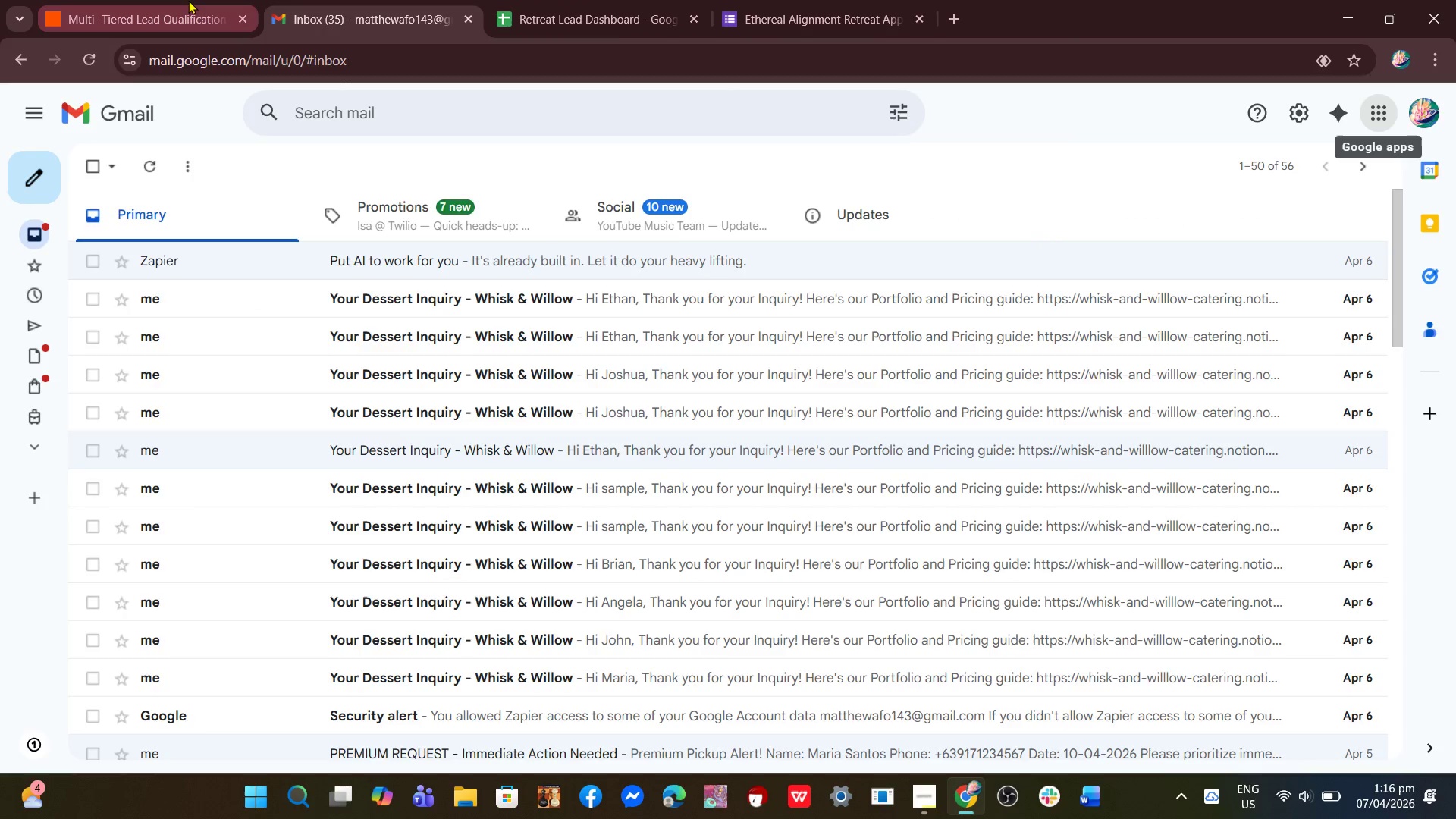 
left_click([188, 0])
 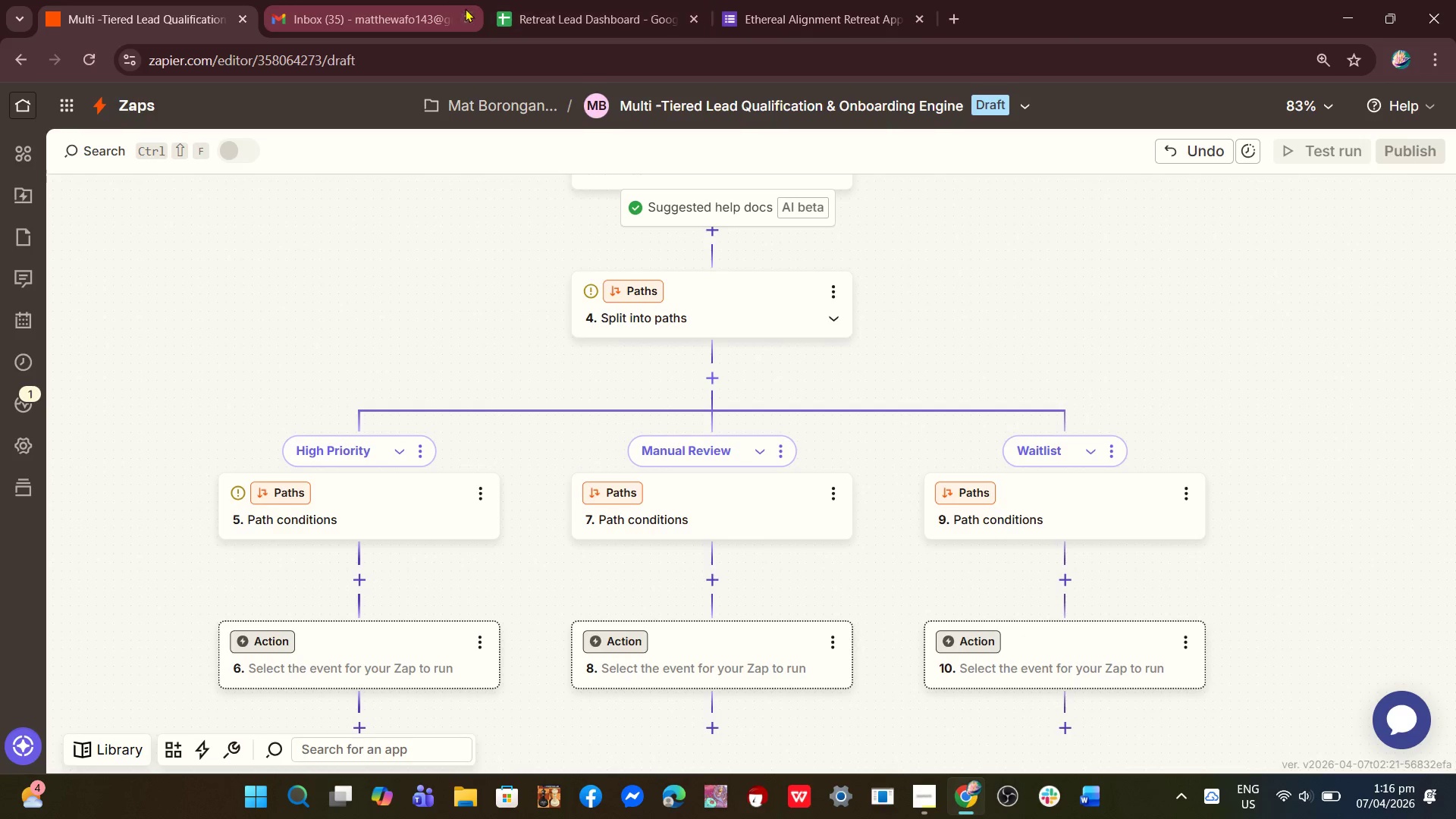 
left_click([552, 5])
 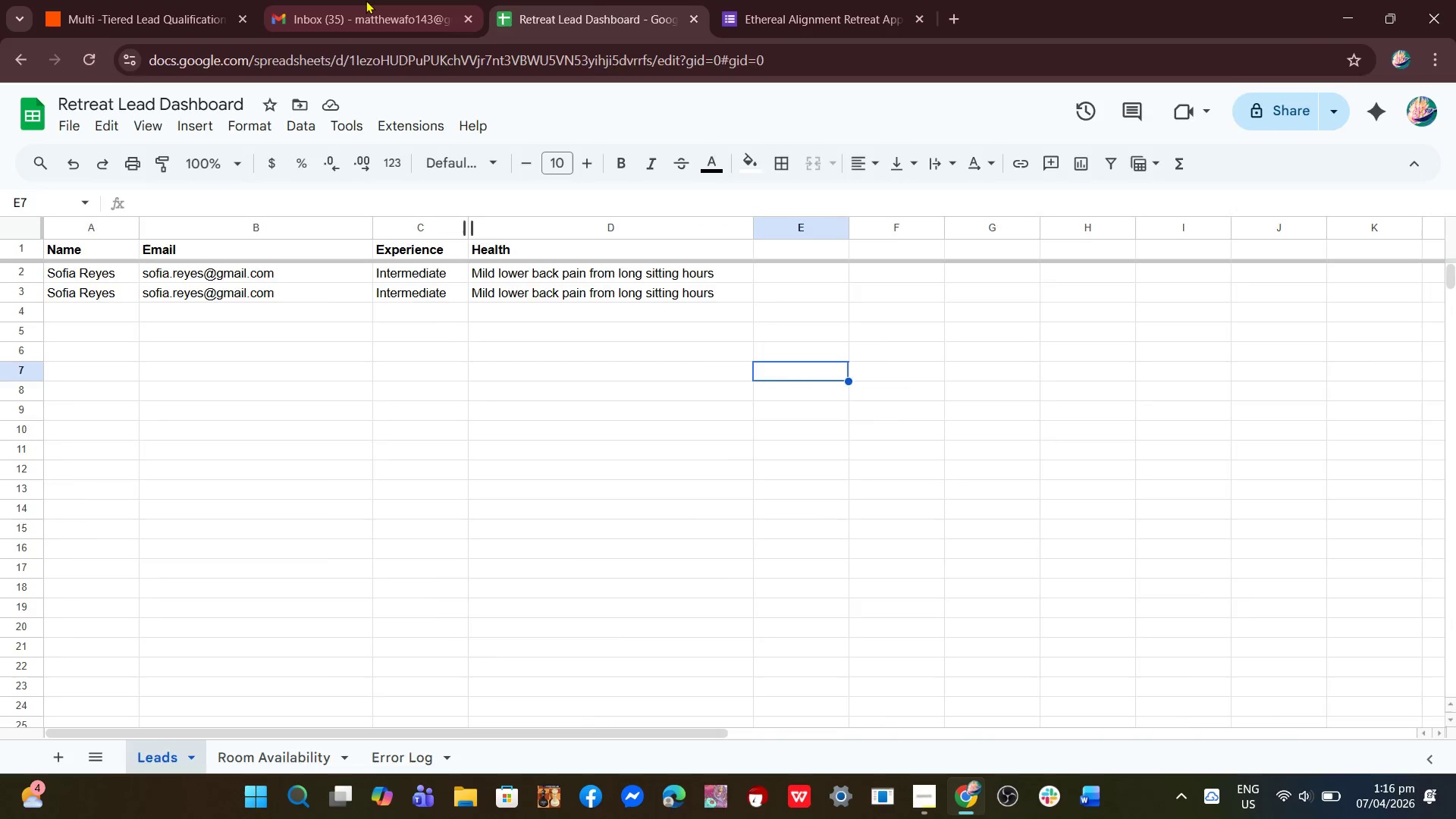 
left_click([366, 0])
 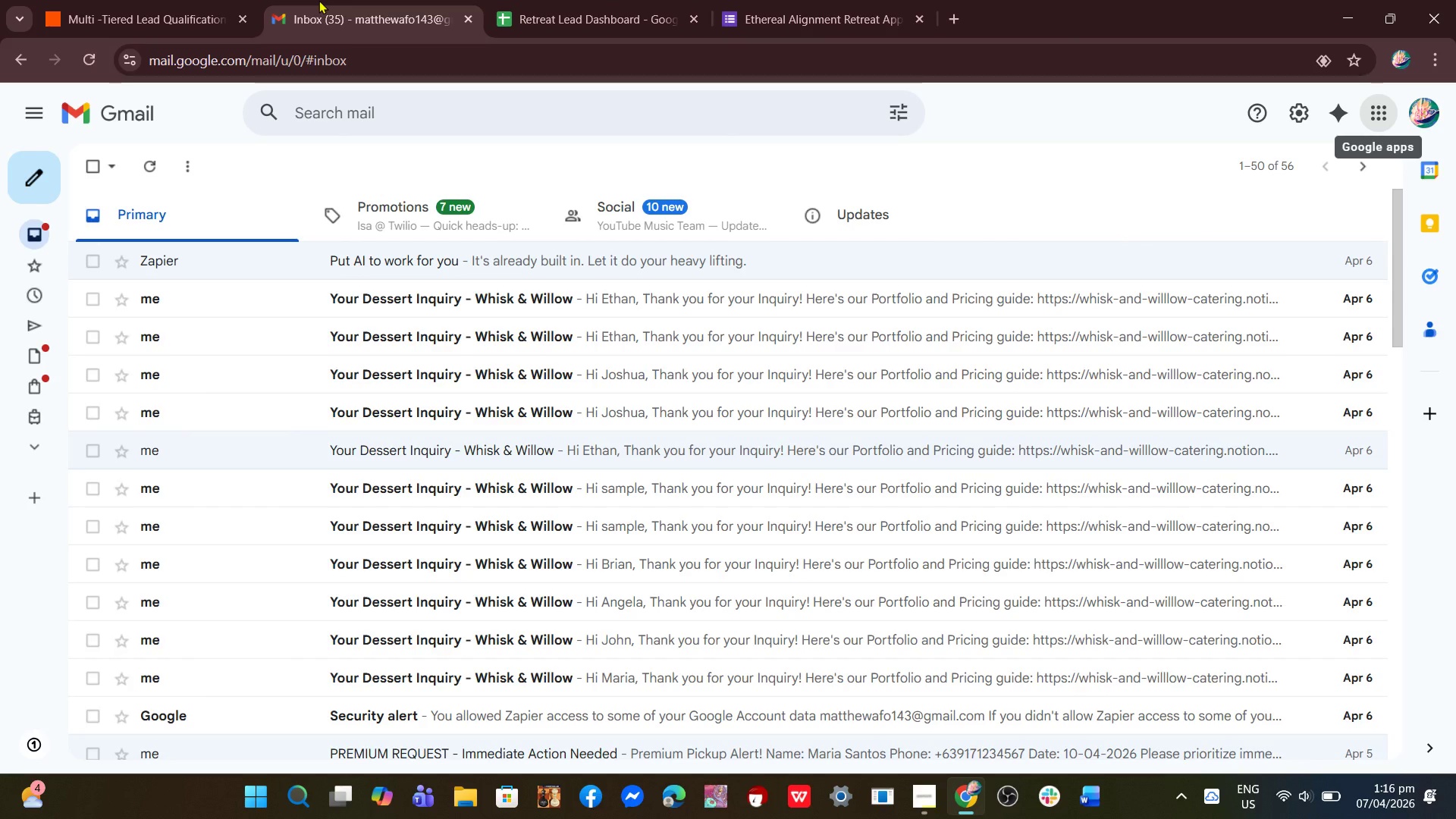 
wait(21.75)
 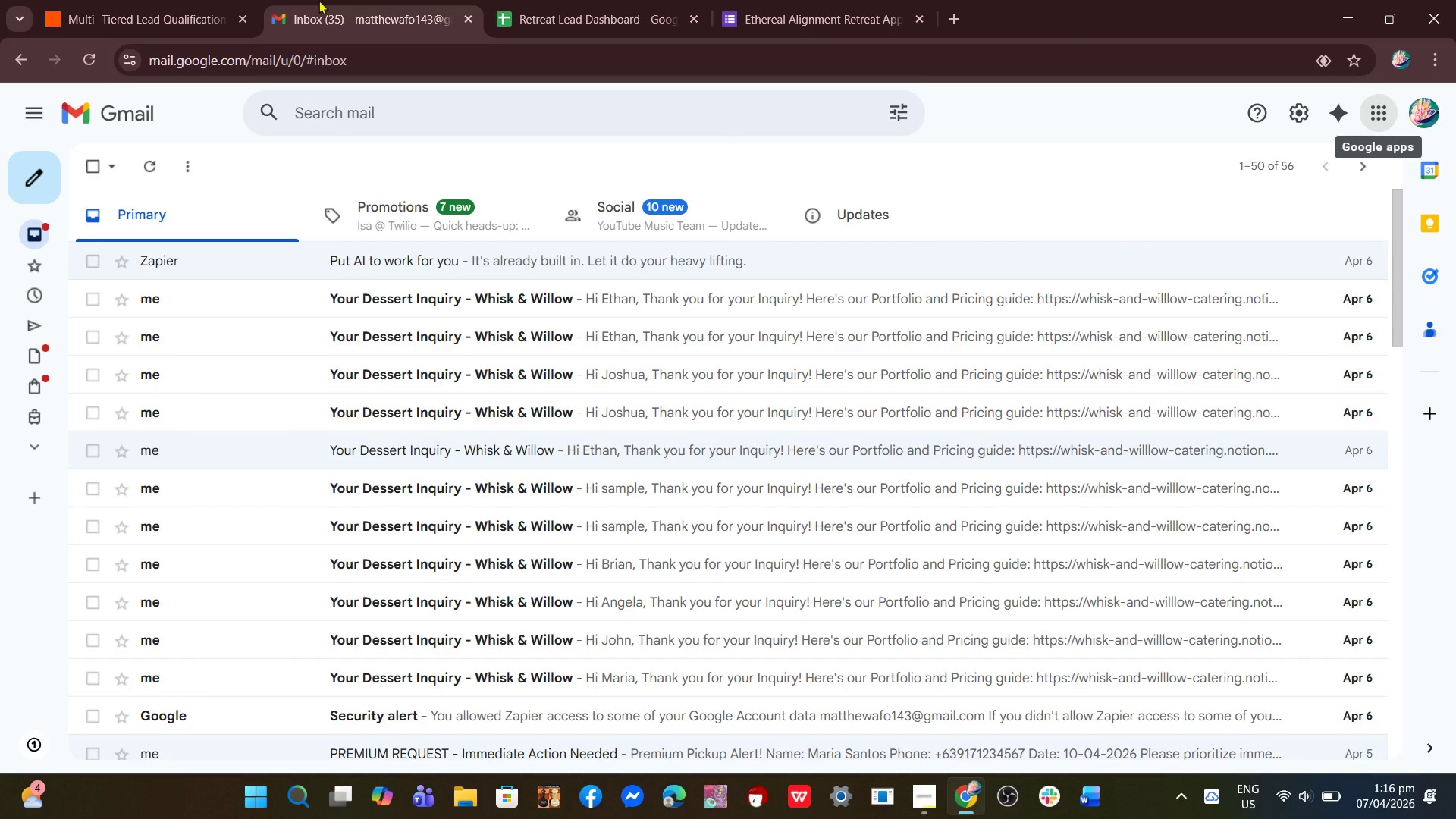 
left_click([118, 0])
 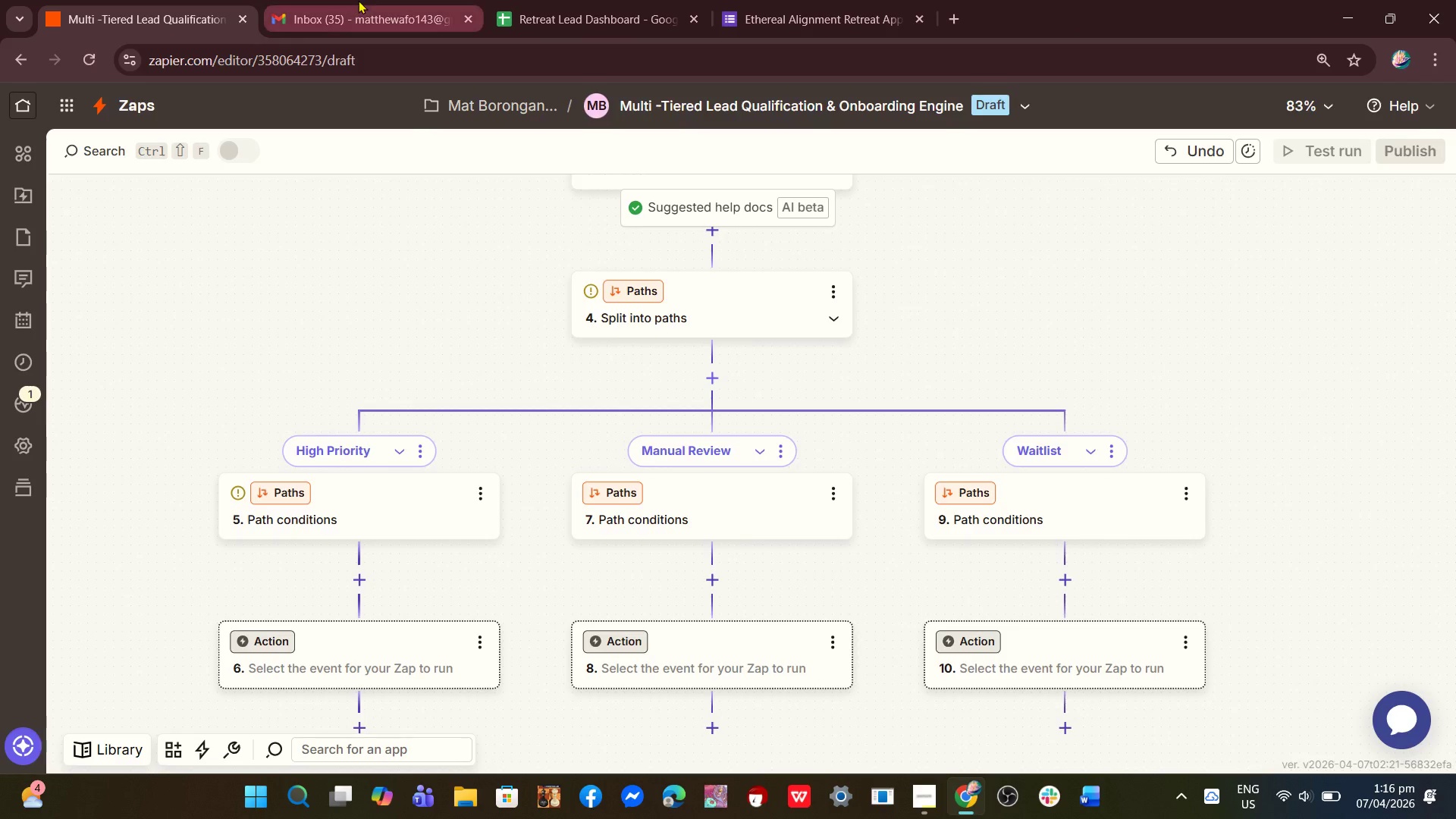 
left_click([358, 0])
 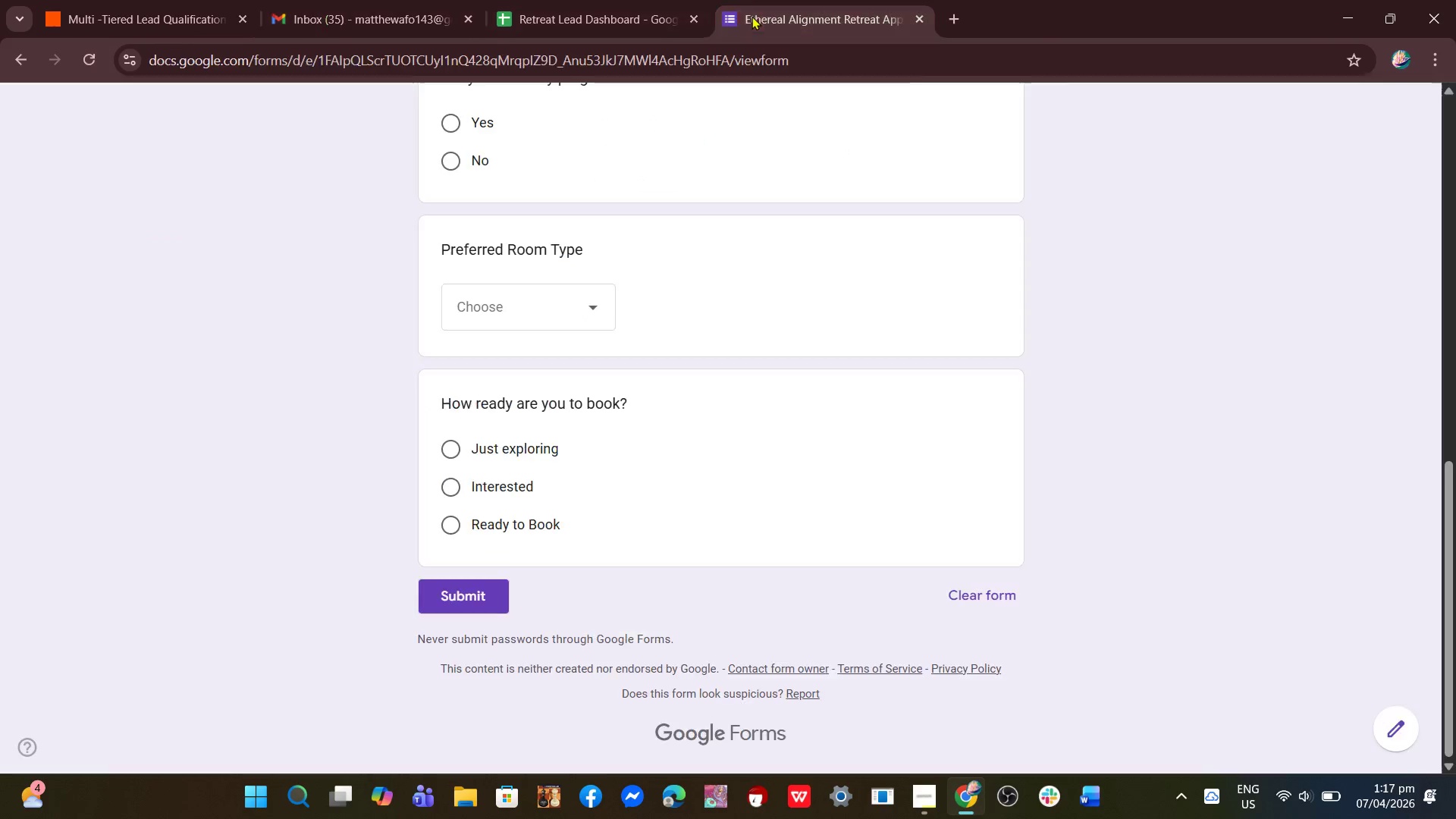 
double_click([592, 0])
 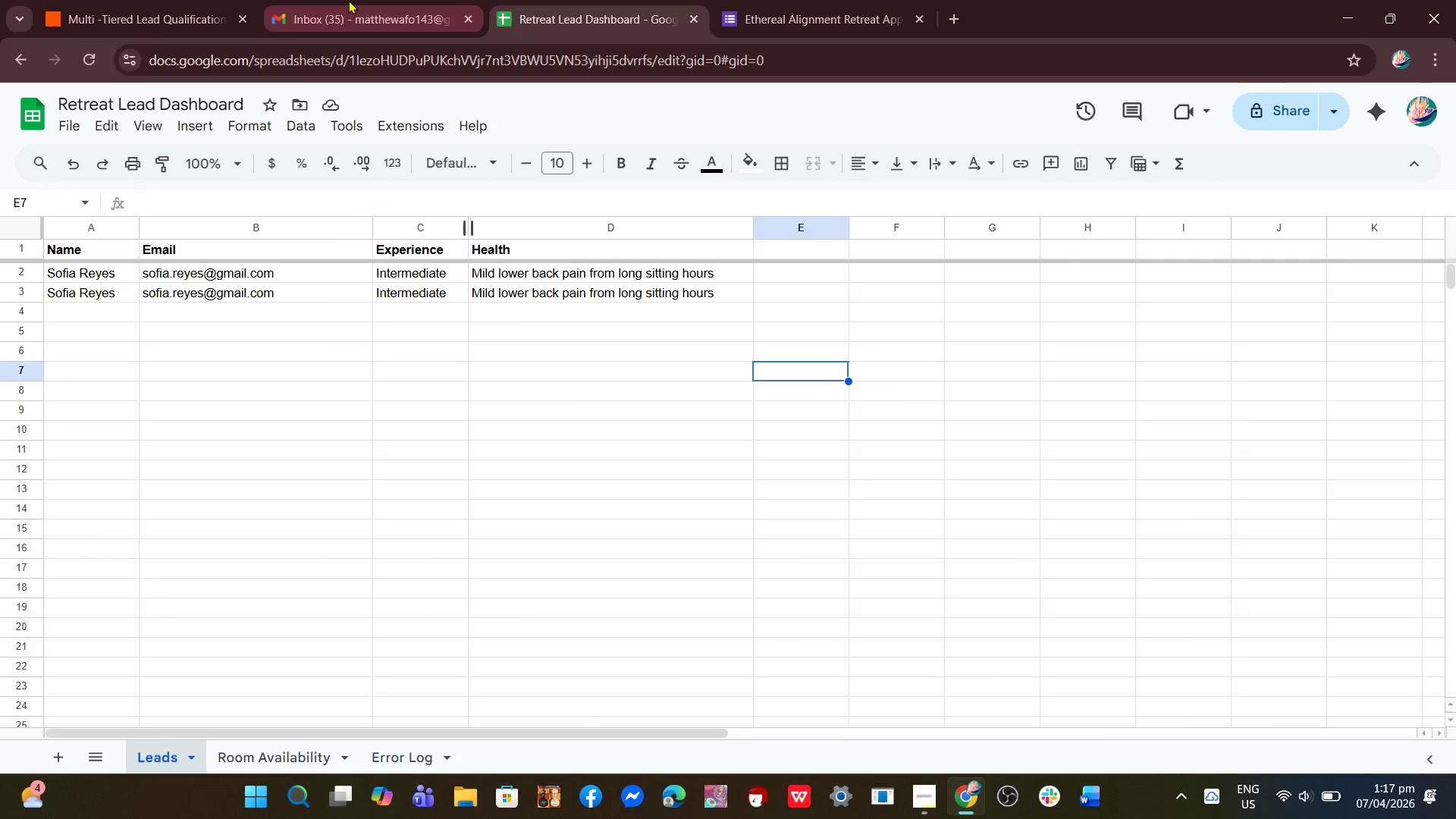 
triple_click([348, 0])
 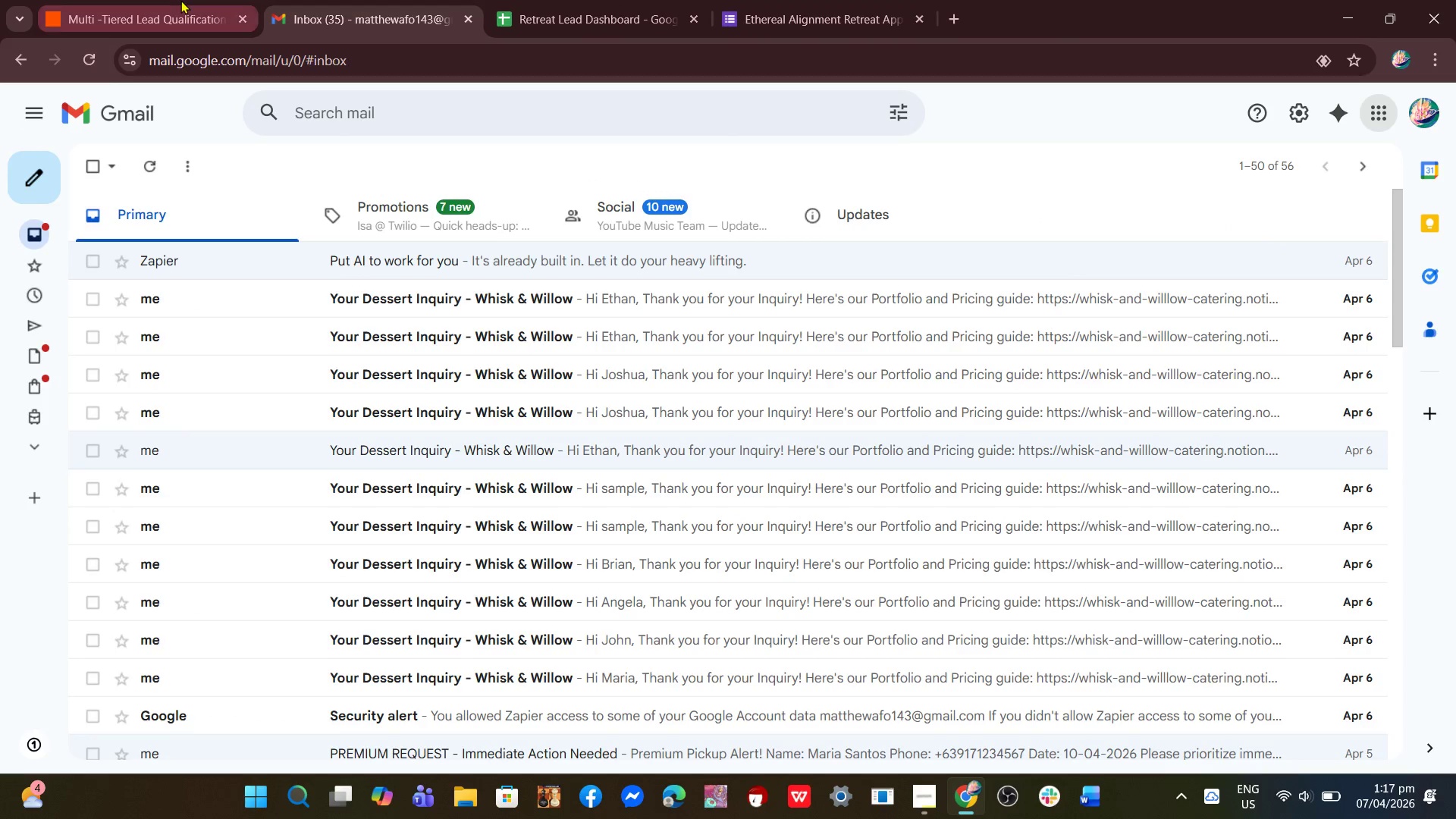 
left_click([180, 0])
 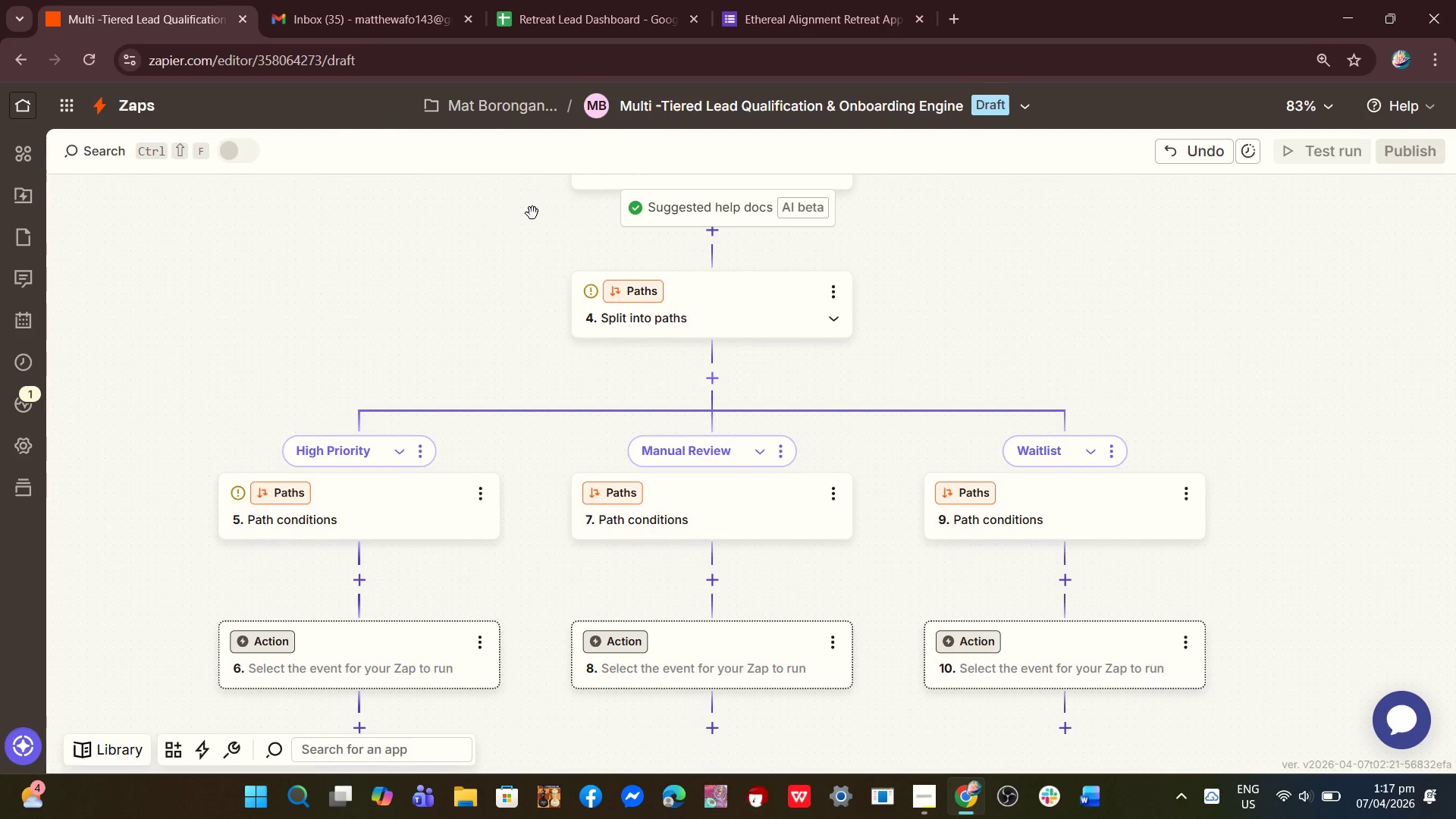 
wait(20.09)
 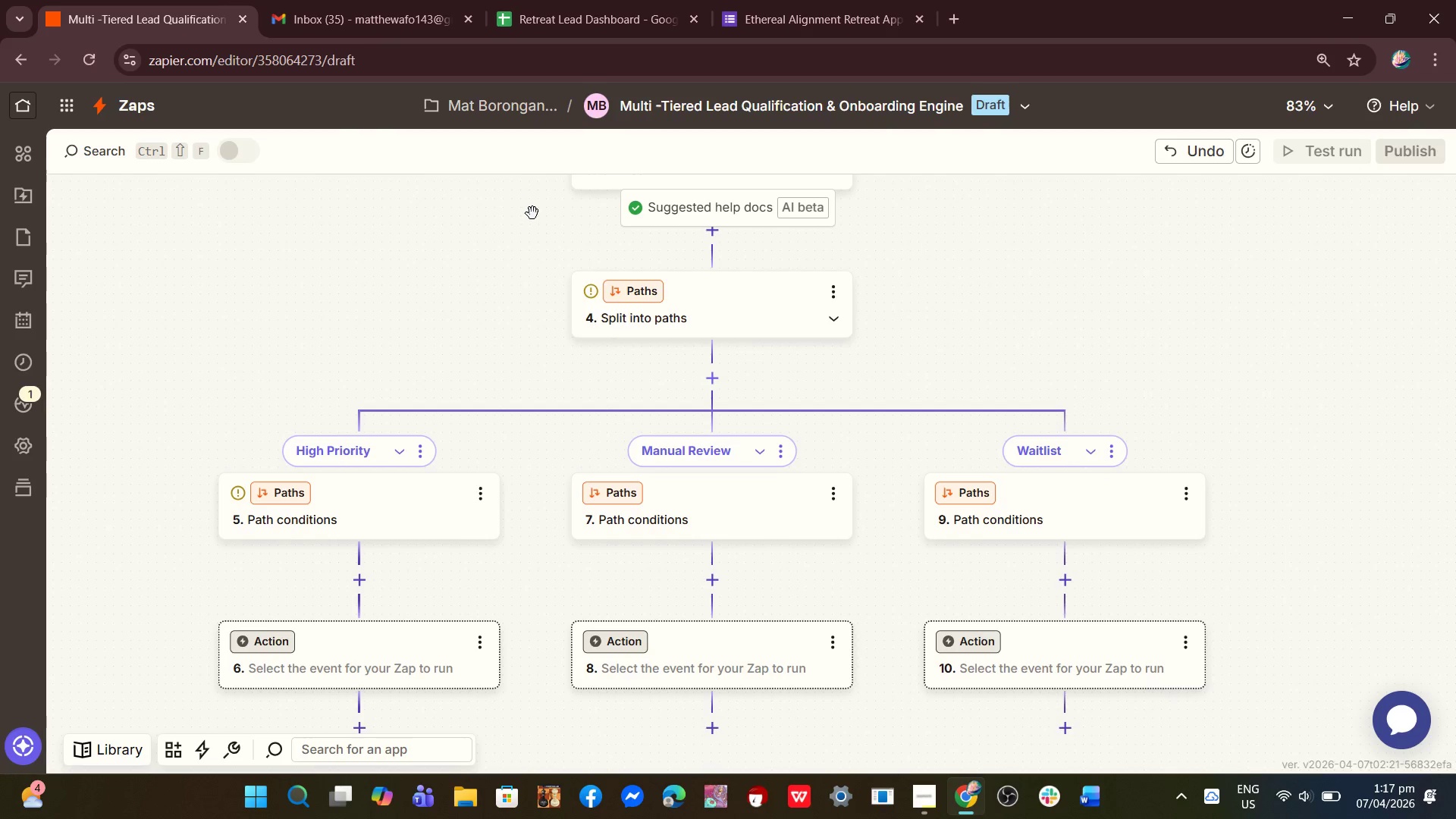 
double_click([419, 0])
 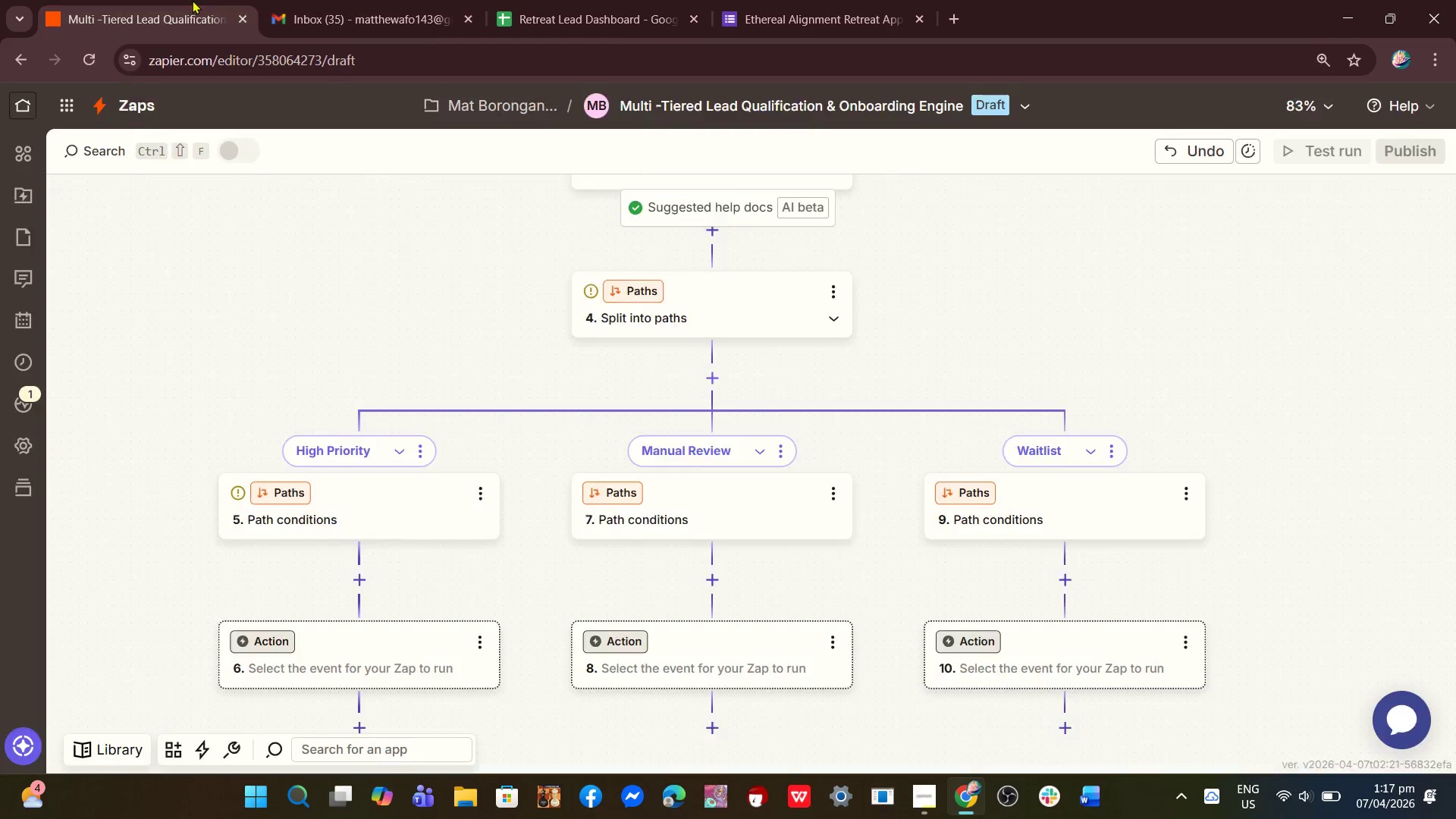 
double_click([322, 0])
 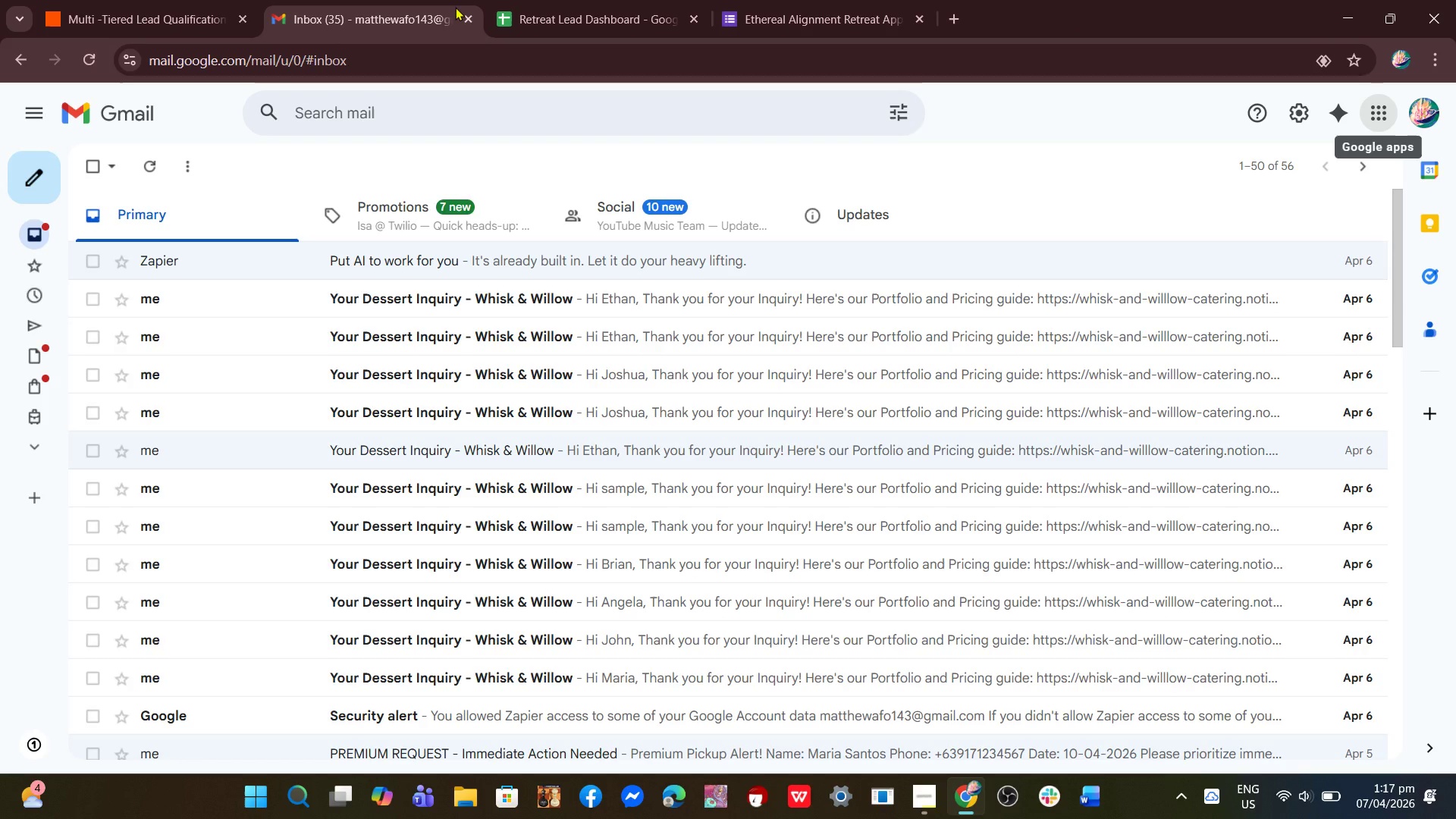 
wait(19.62)
 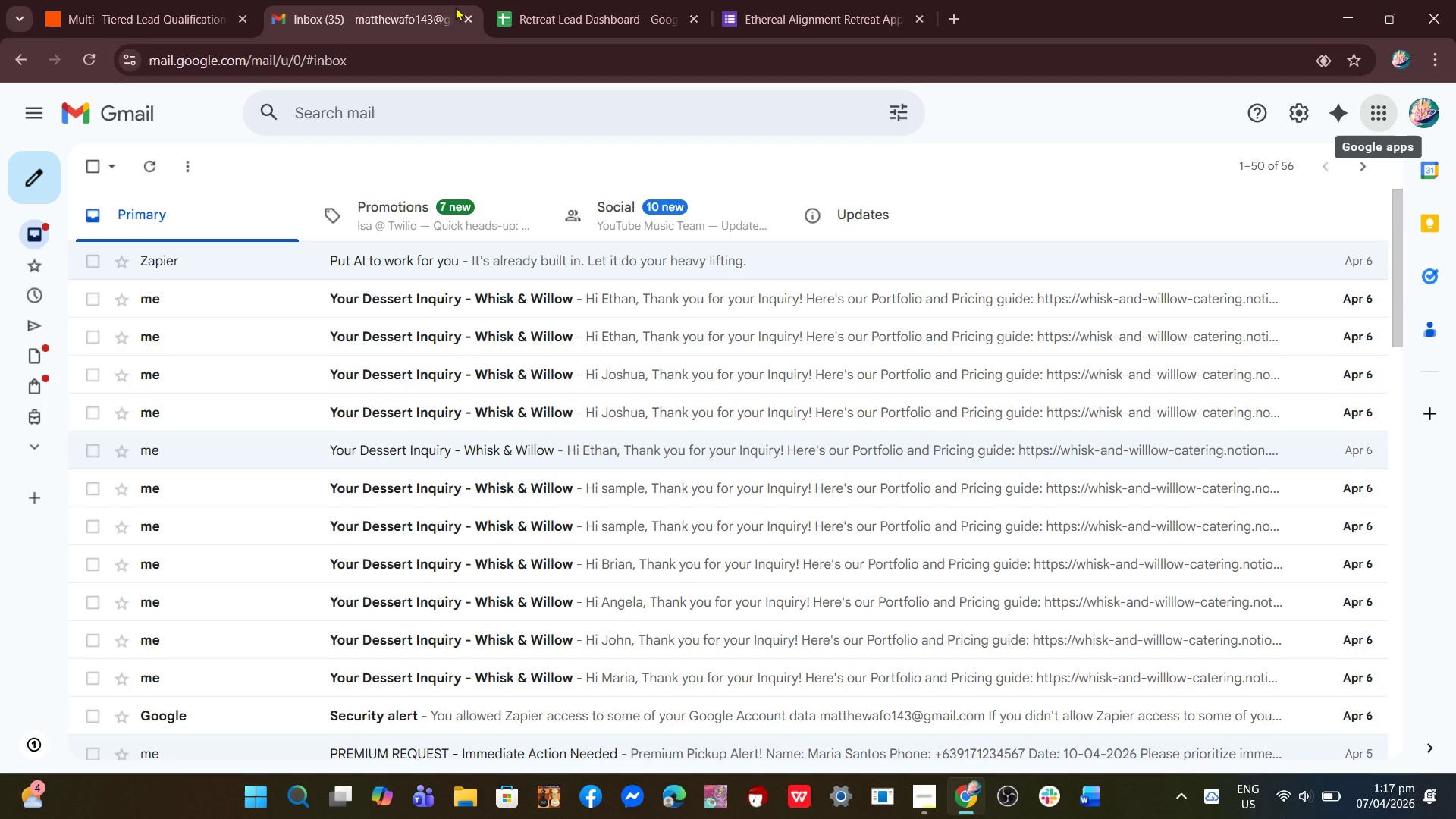 
left_click_drag(start_coordinate=[173, 0], to_coordinate=[213, 23])
 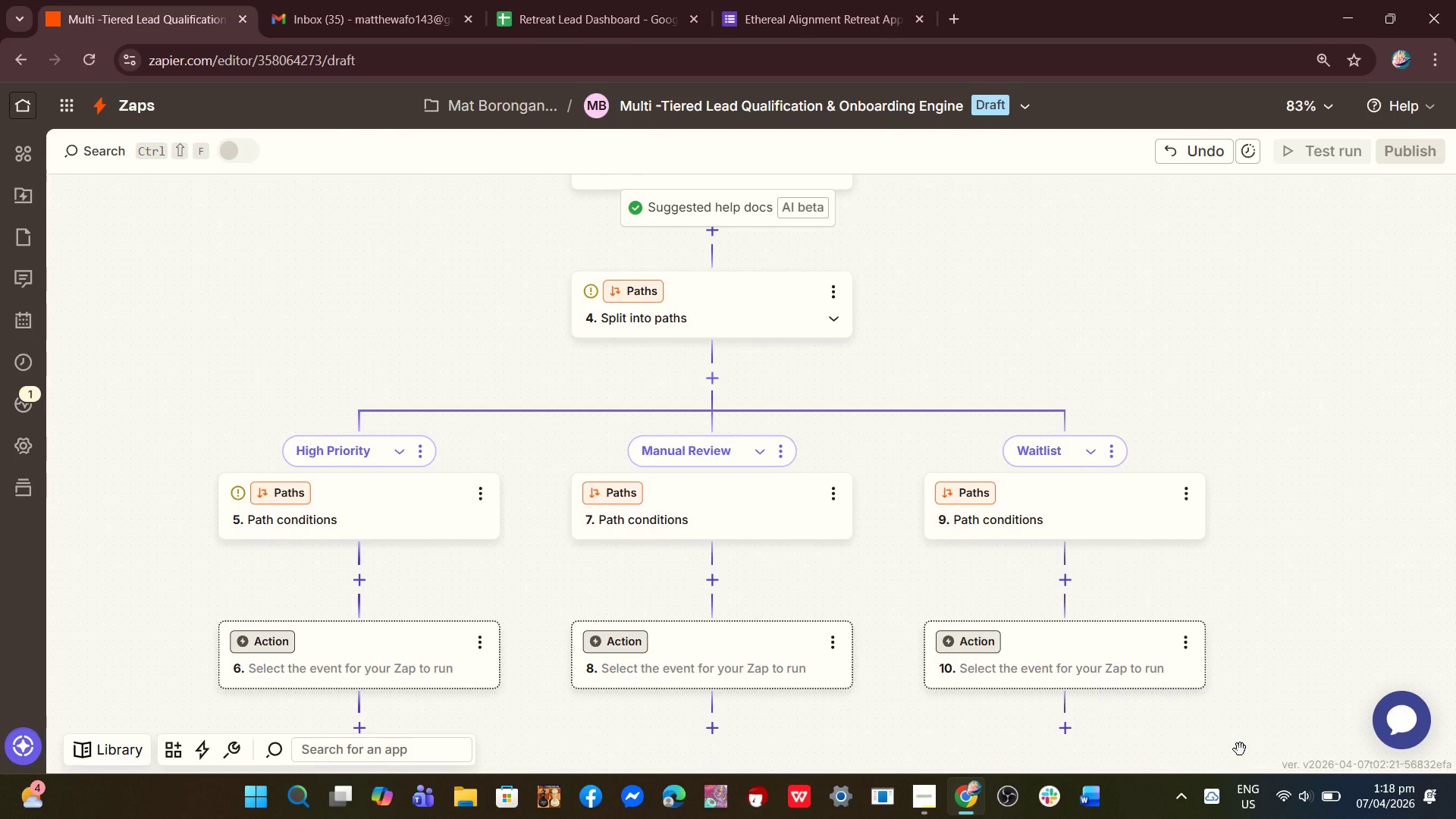 
wait(38.31)
 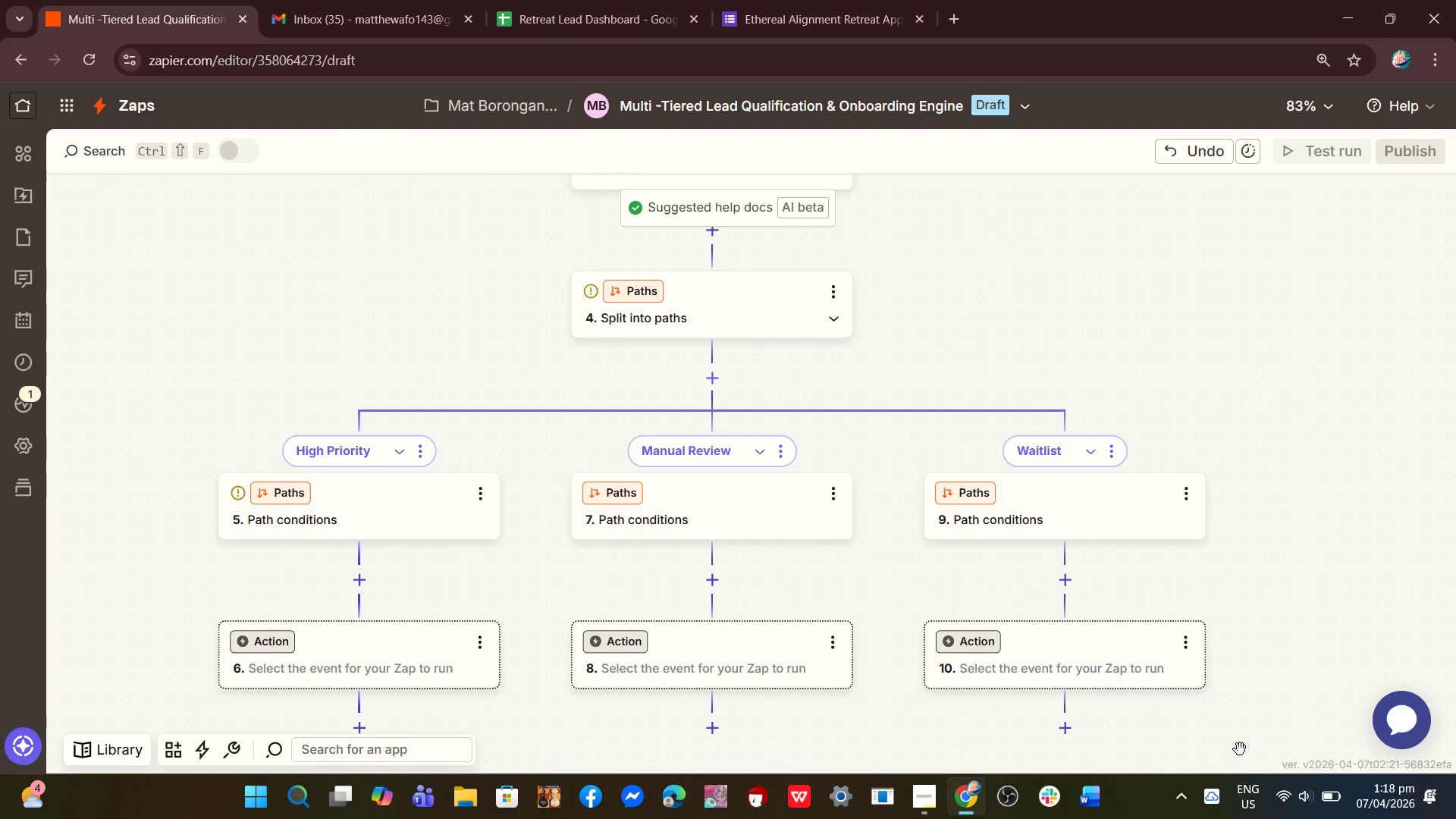 
mouse_move([1421, 795])
 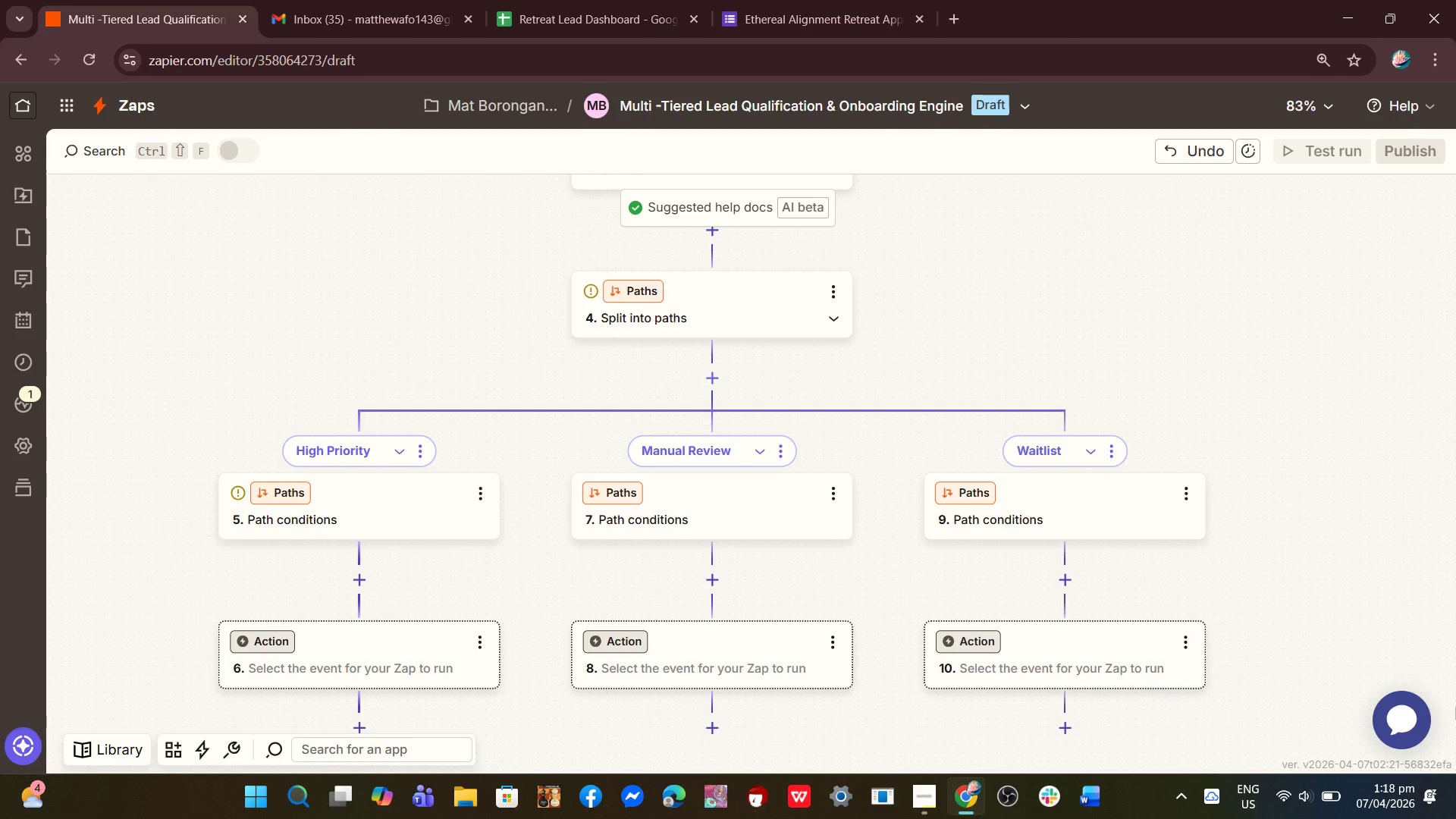 
wait(30.69)
 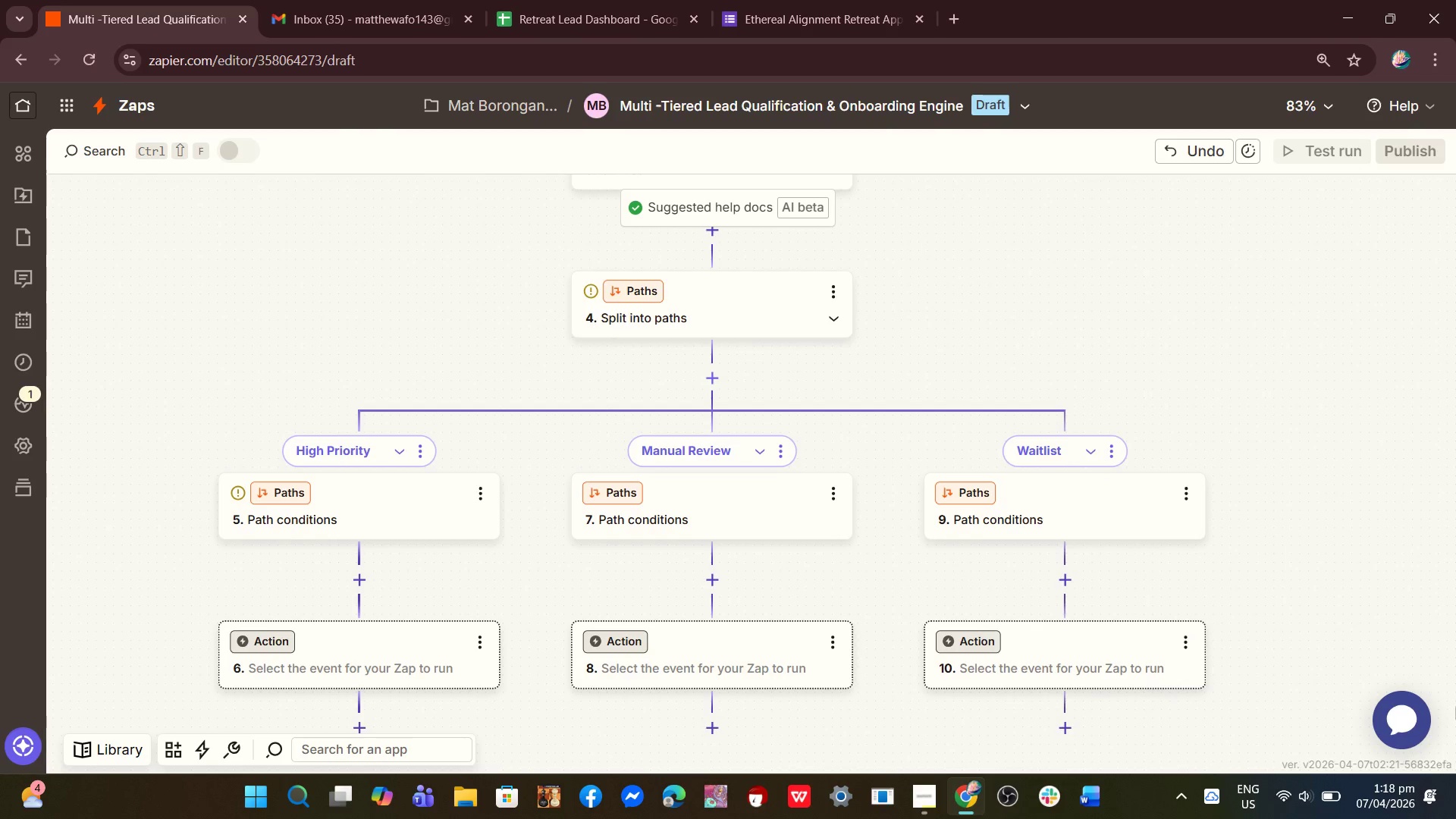 
mouse_move([1391, 738])
 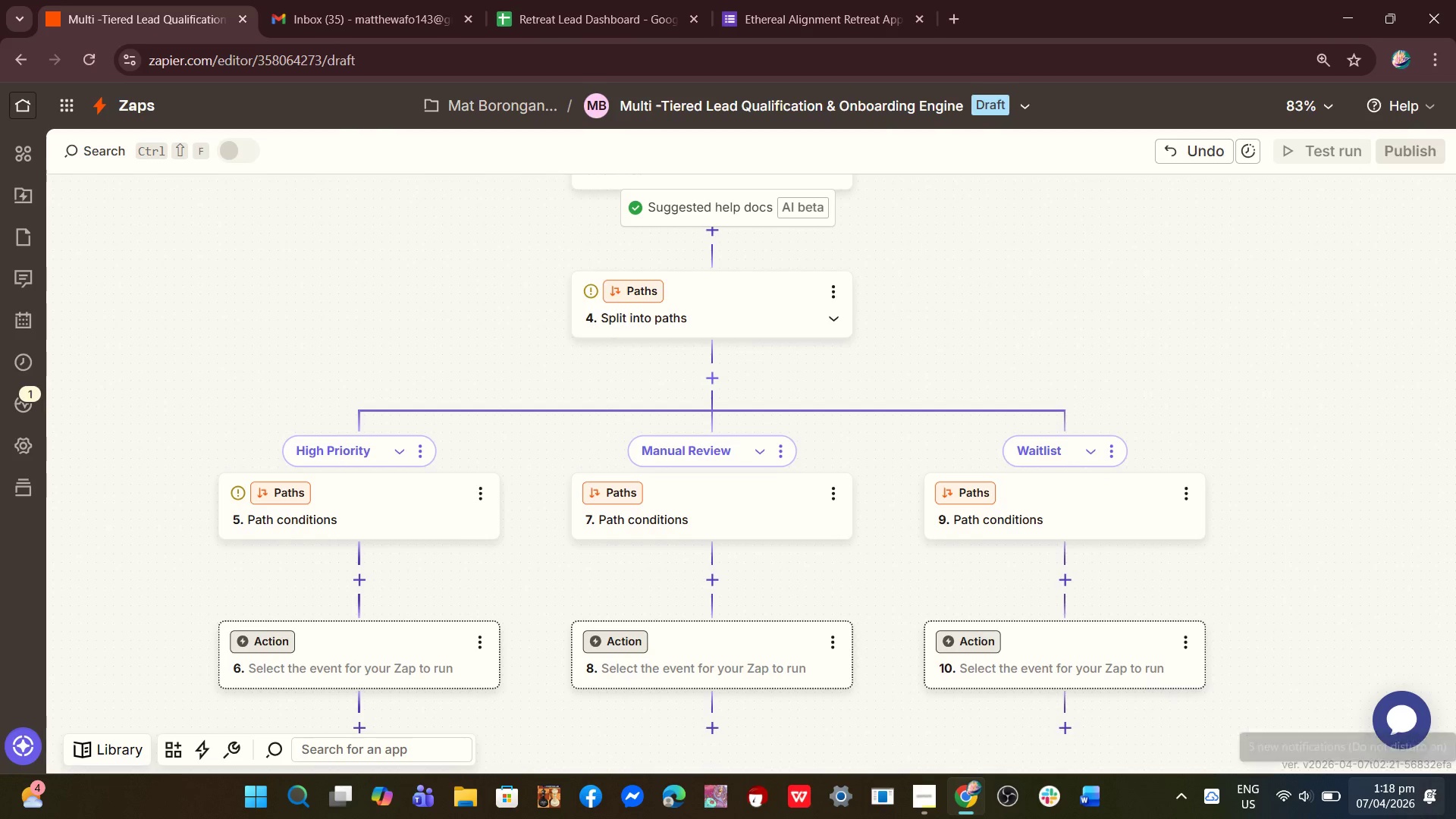 
mouse_move([1329, 780])
 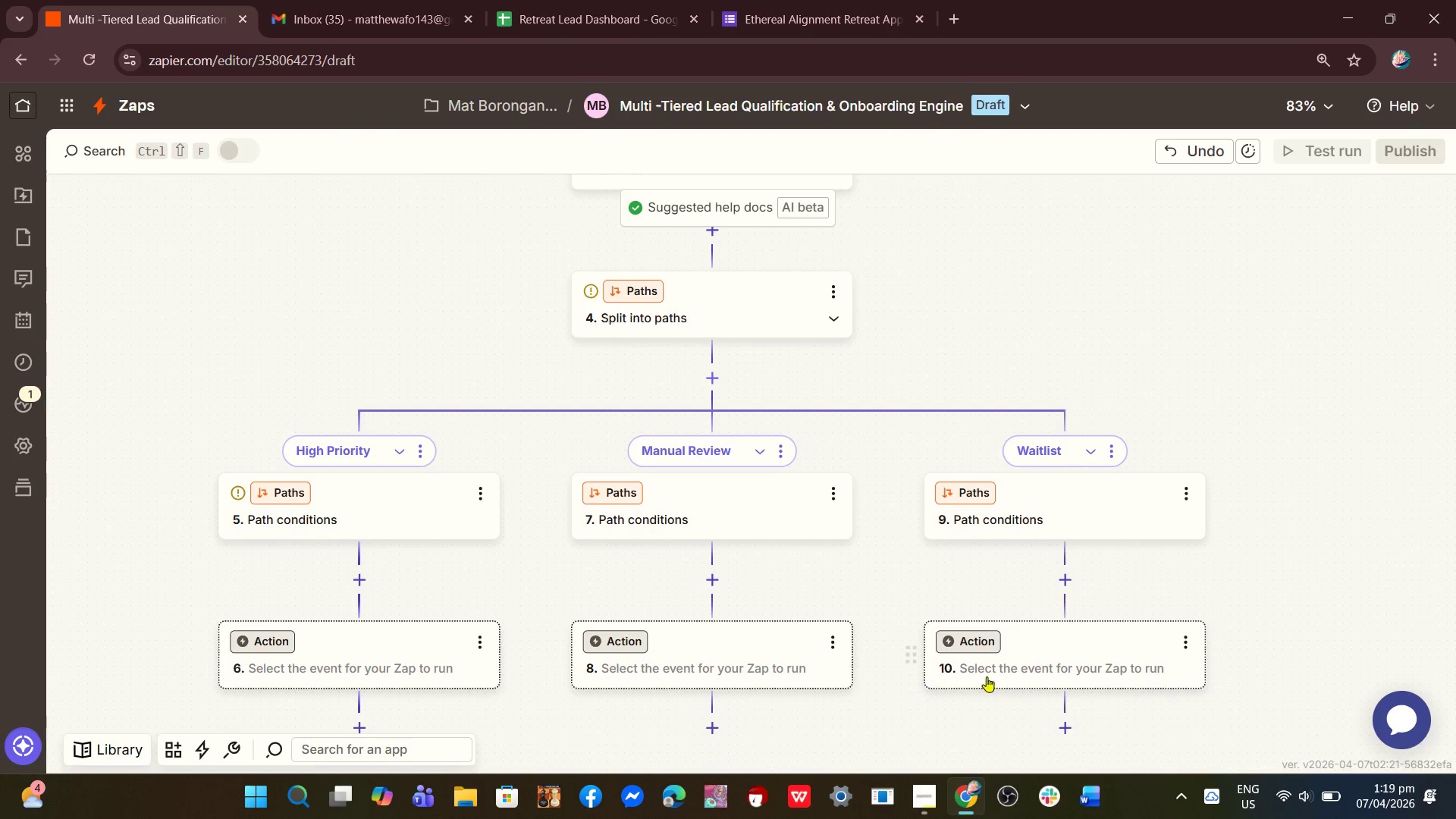 
wait(5.97)
 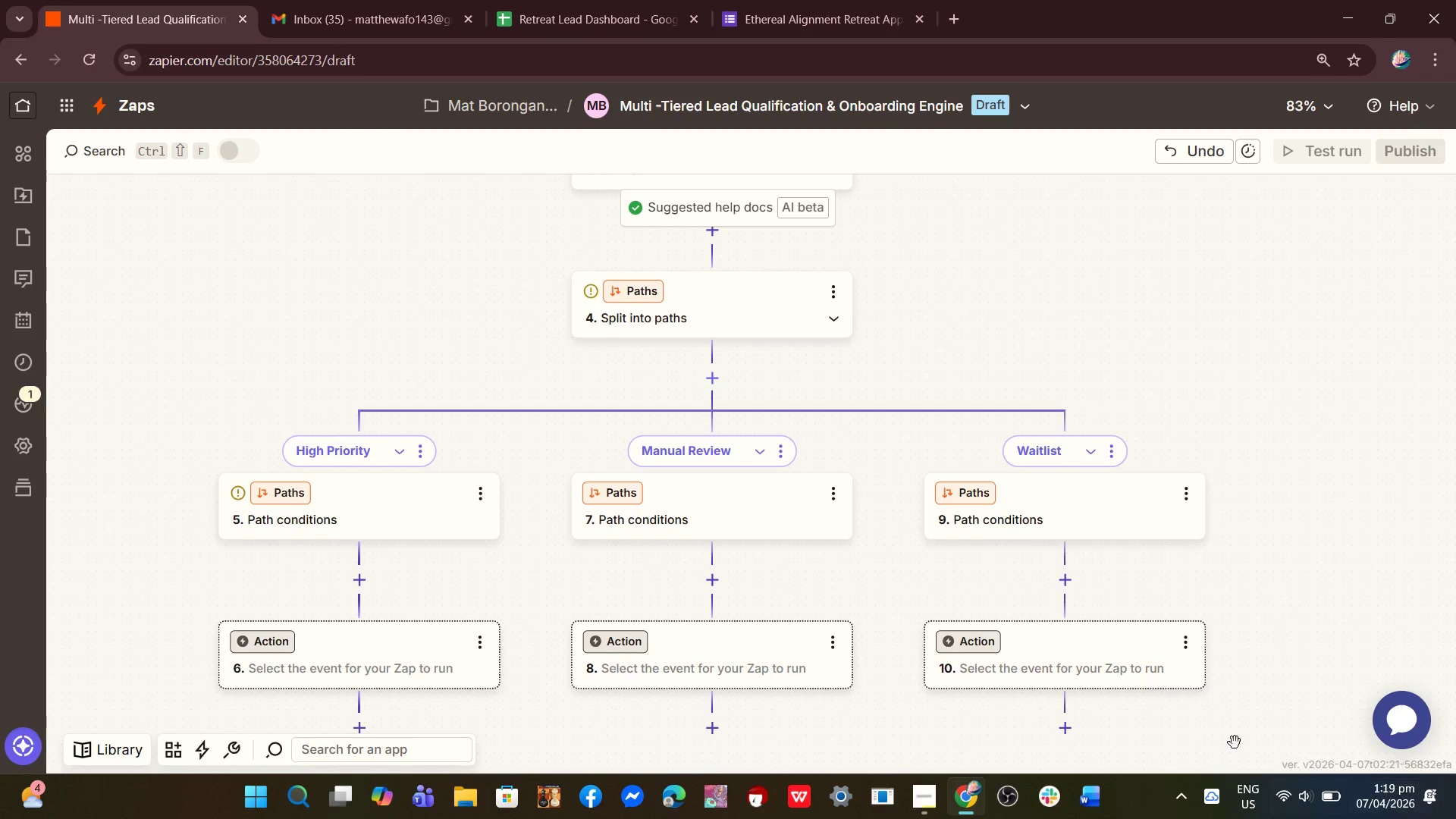 
left_click([723, 318])
 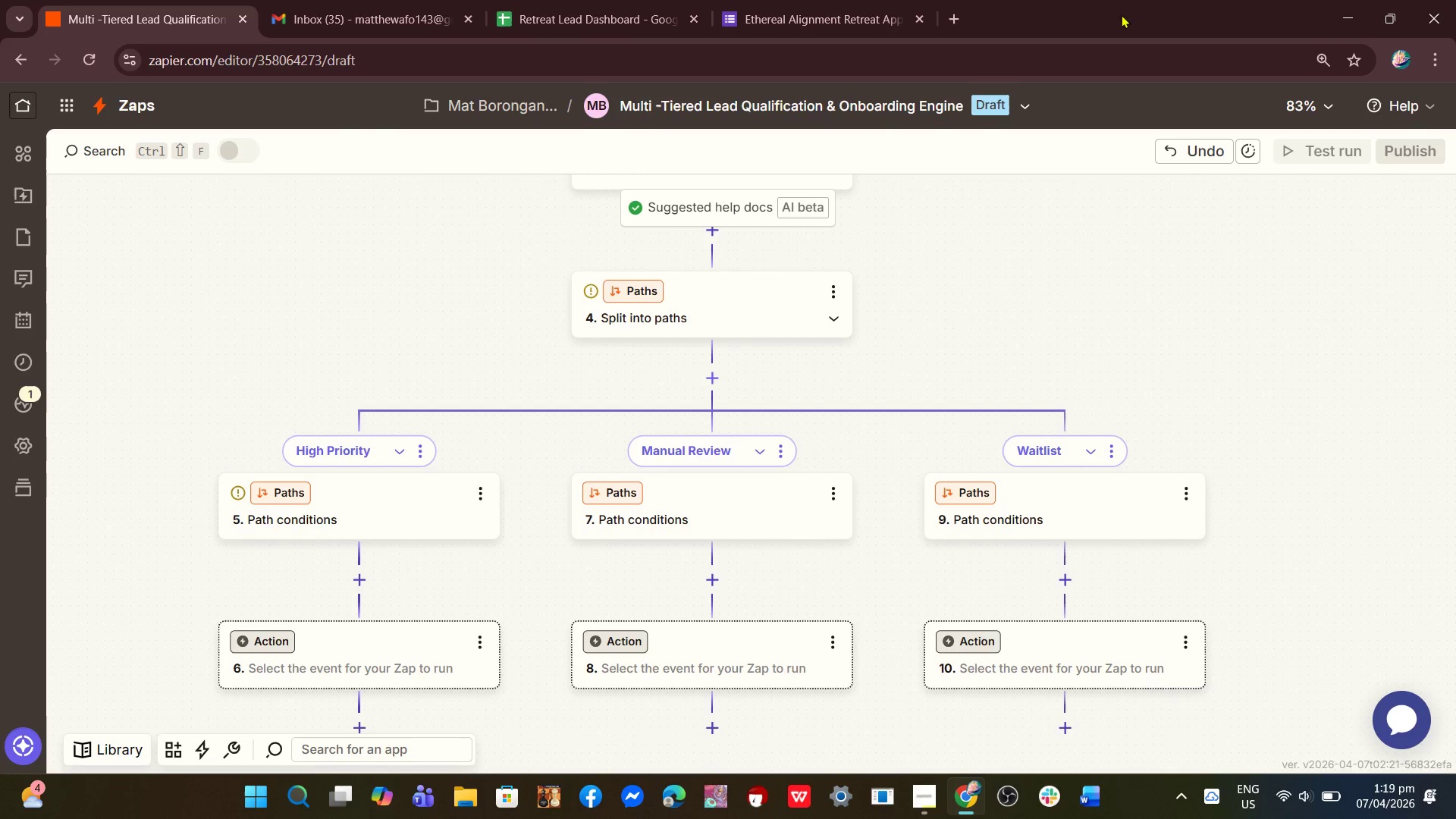 
scroll: coordinate [902, 346], scroll_direction: up, amount: 3.0
 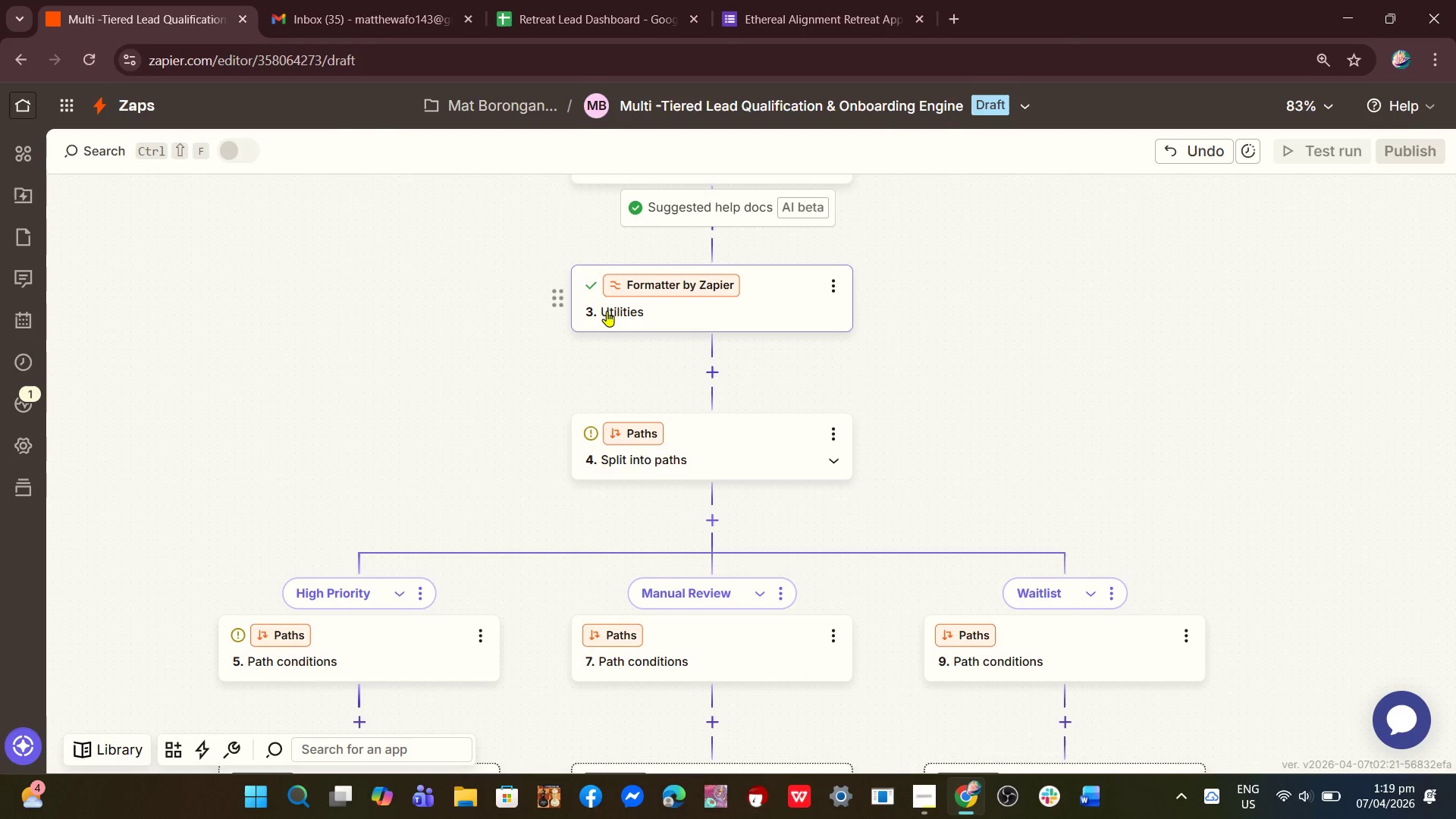 
left_click([607, 311])
 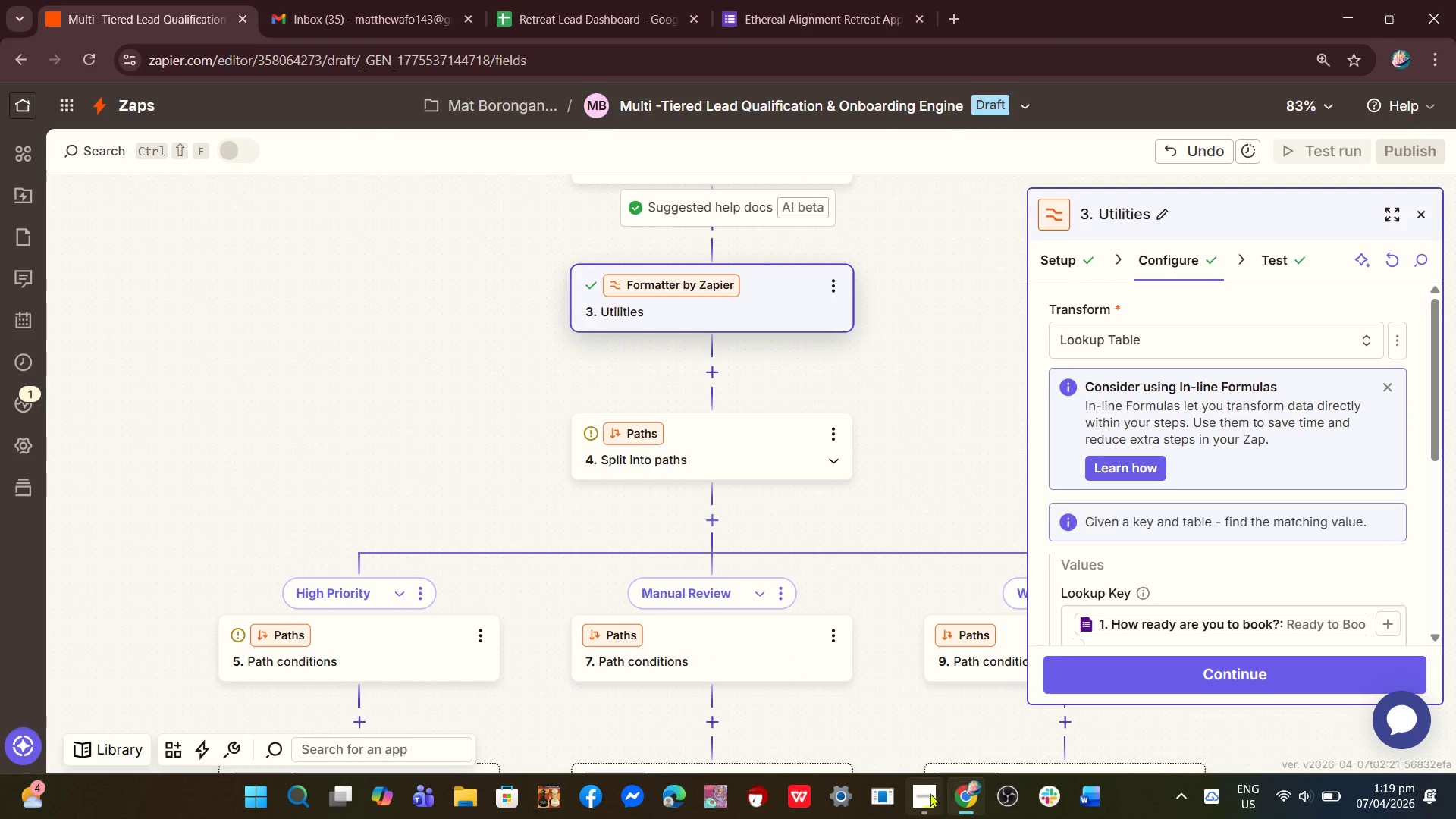 
left_click([930, 794])